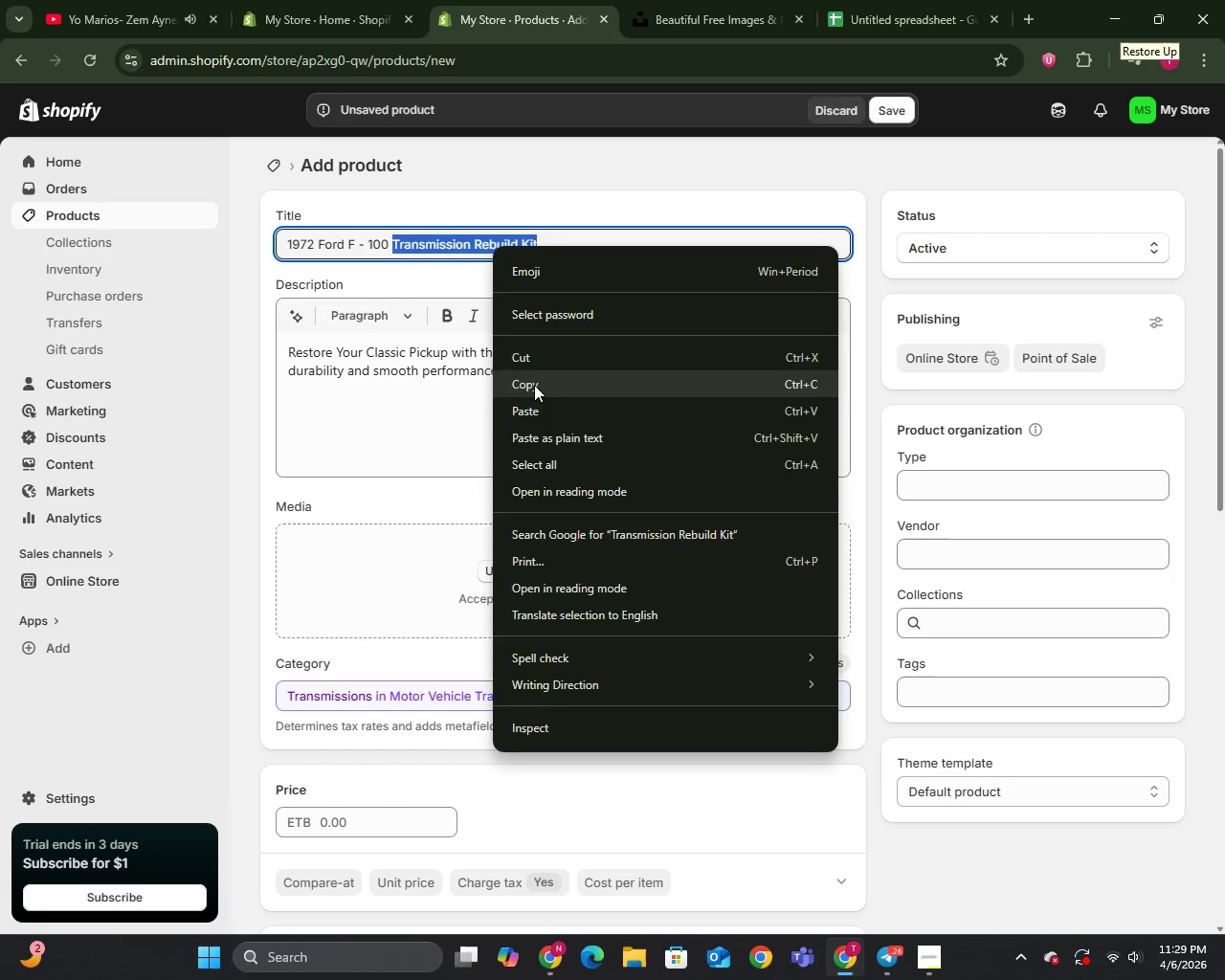 
left_click([534, 381])
 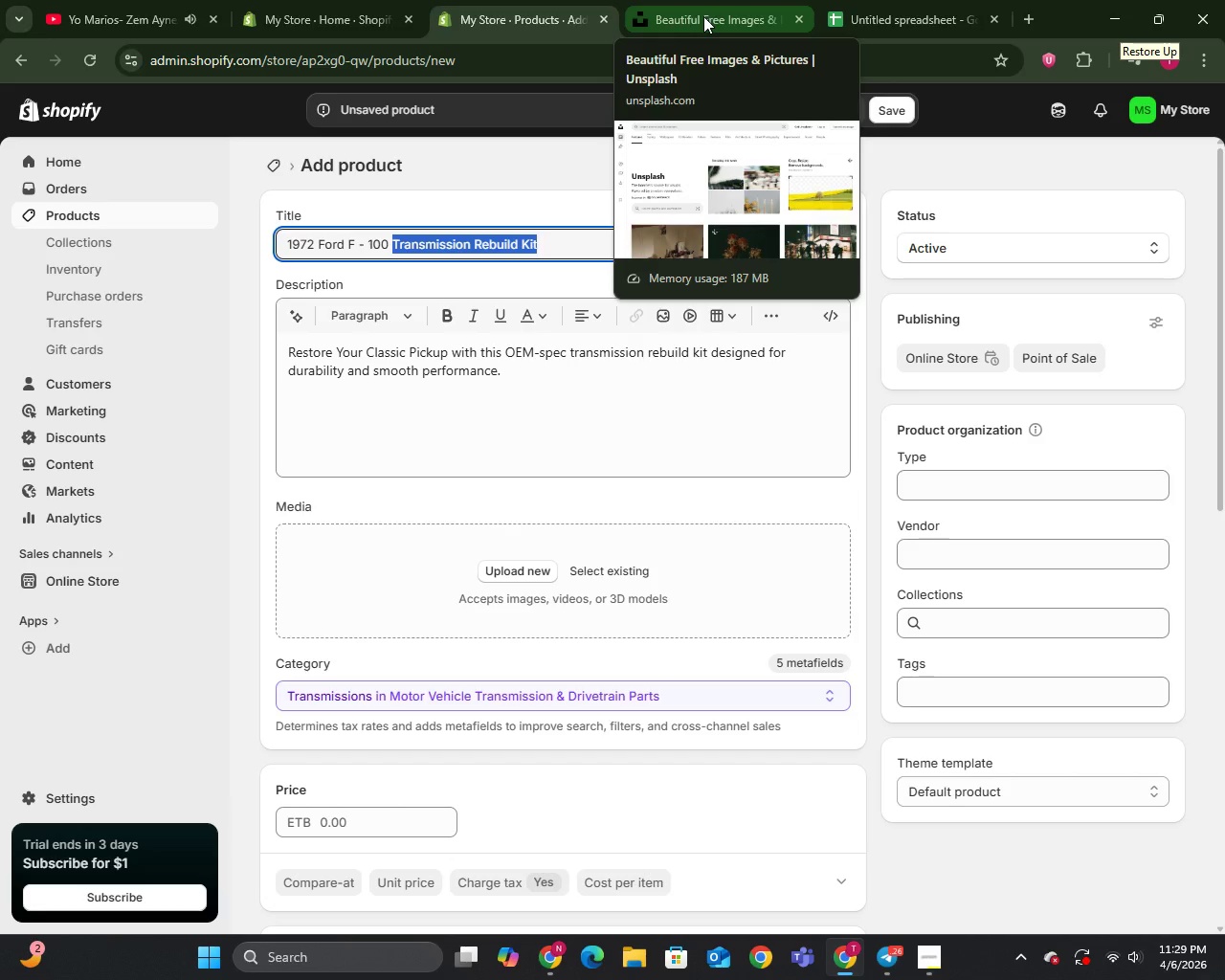 
wait(7.92)
 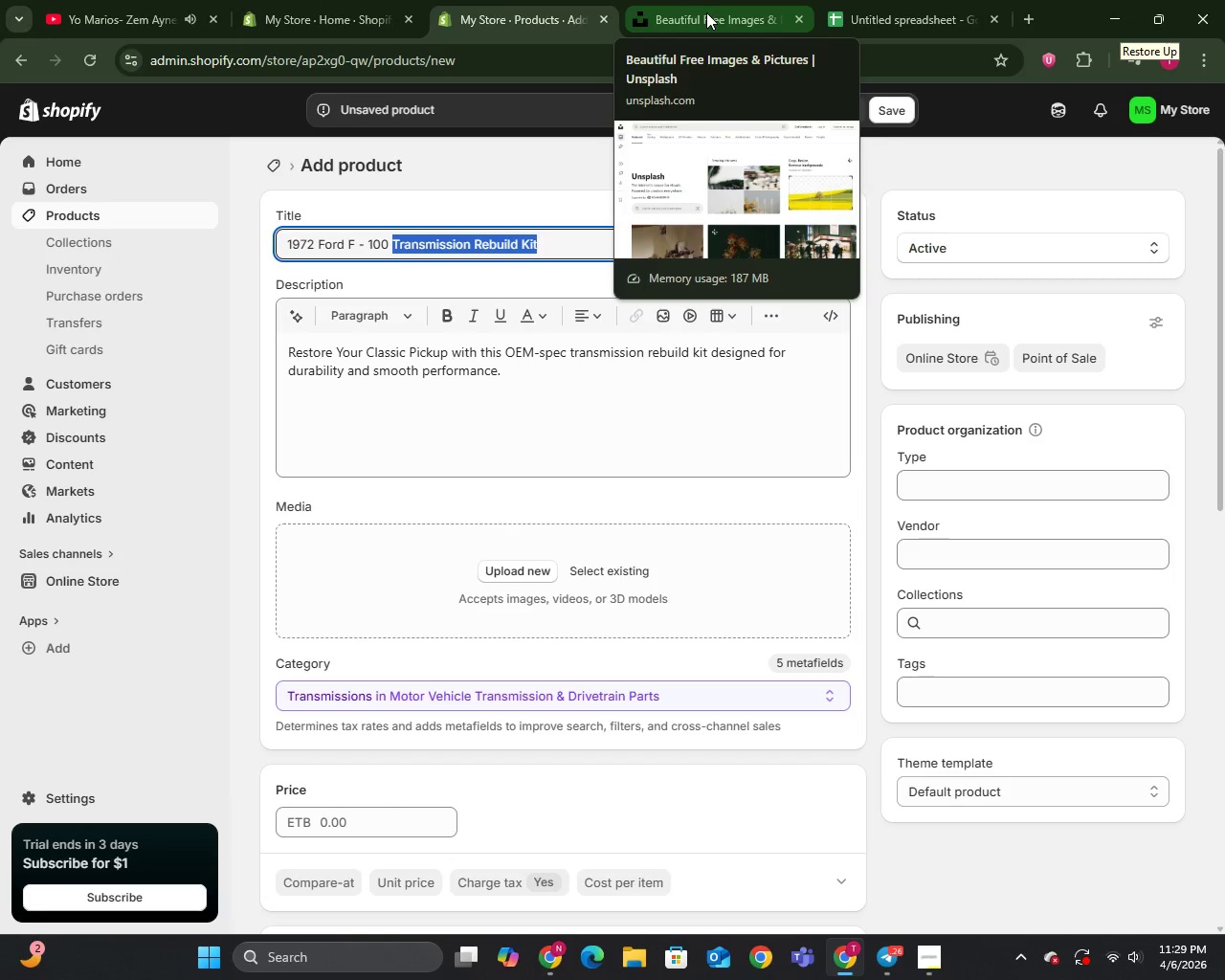 
left_click([703, 16])
 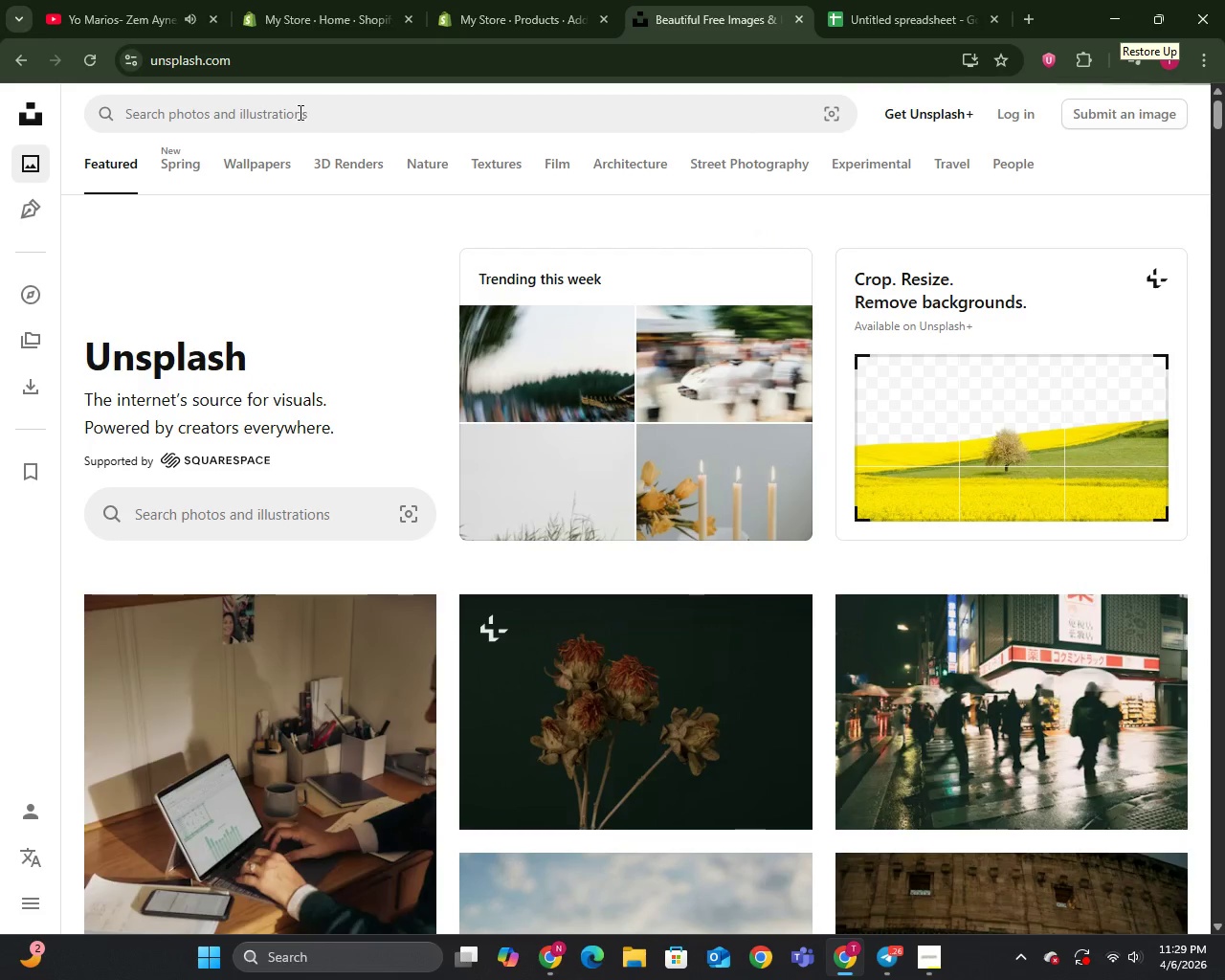 
left_click([296, 111])
 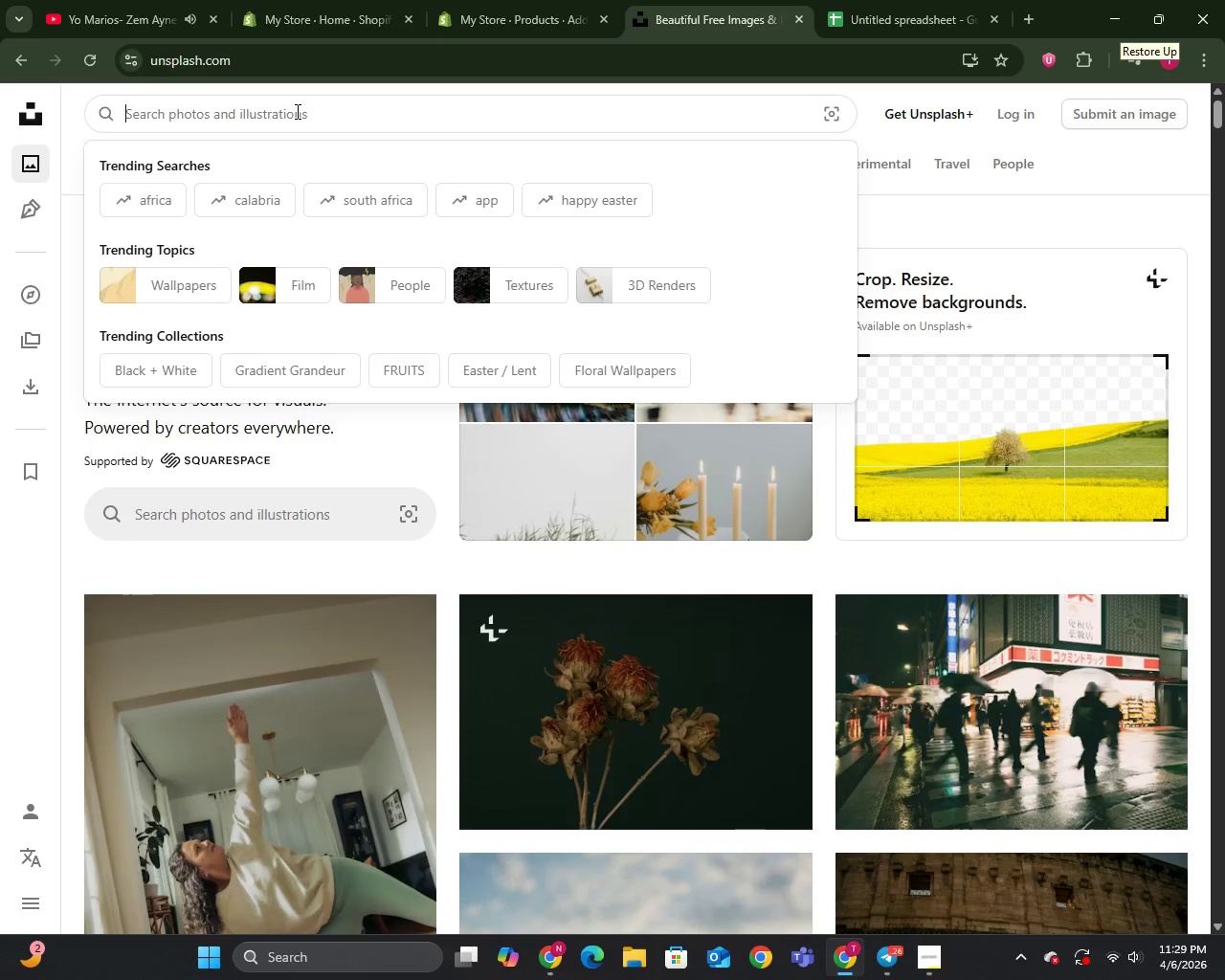 
right_click([296, 111])
 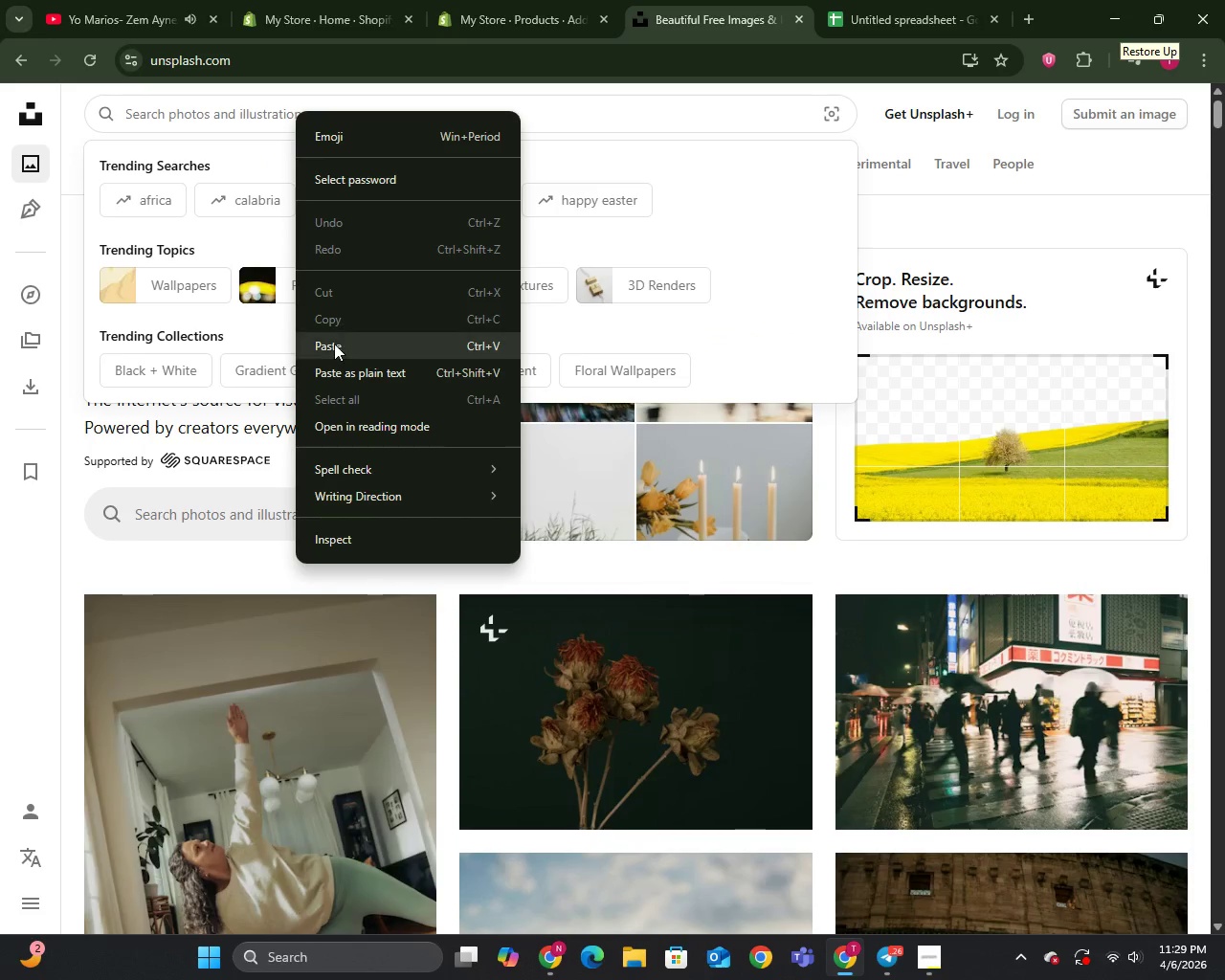 
left_click([333, 345])
 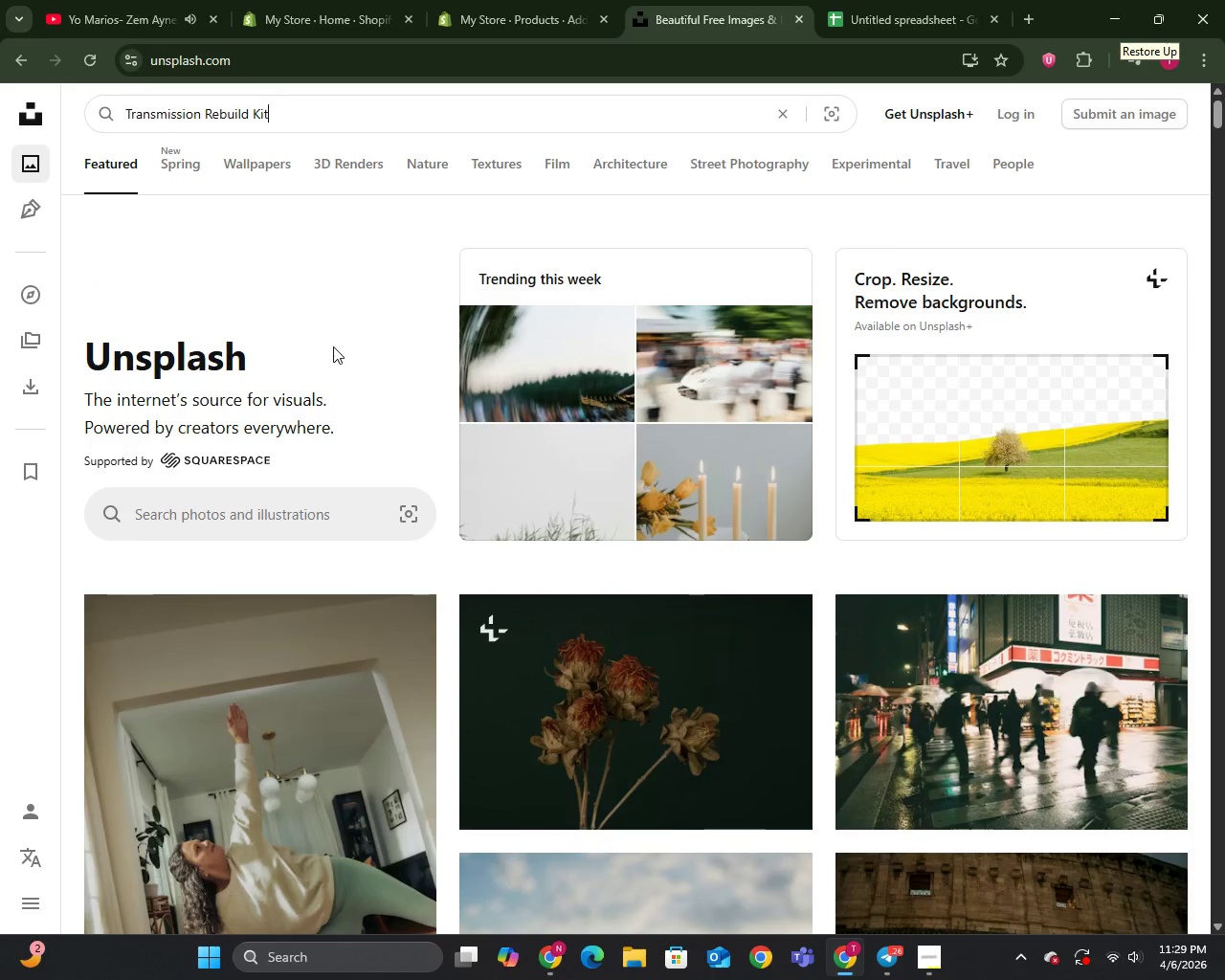 
key(Enter)
 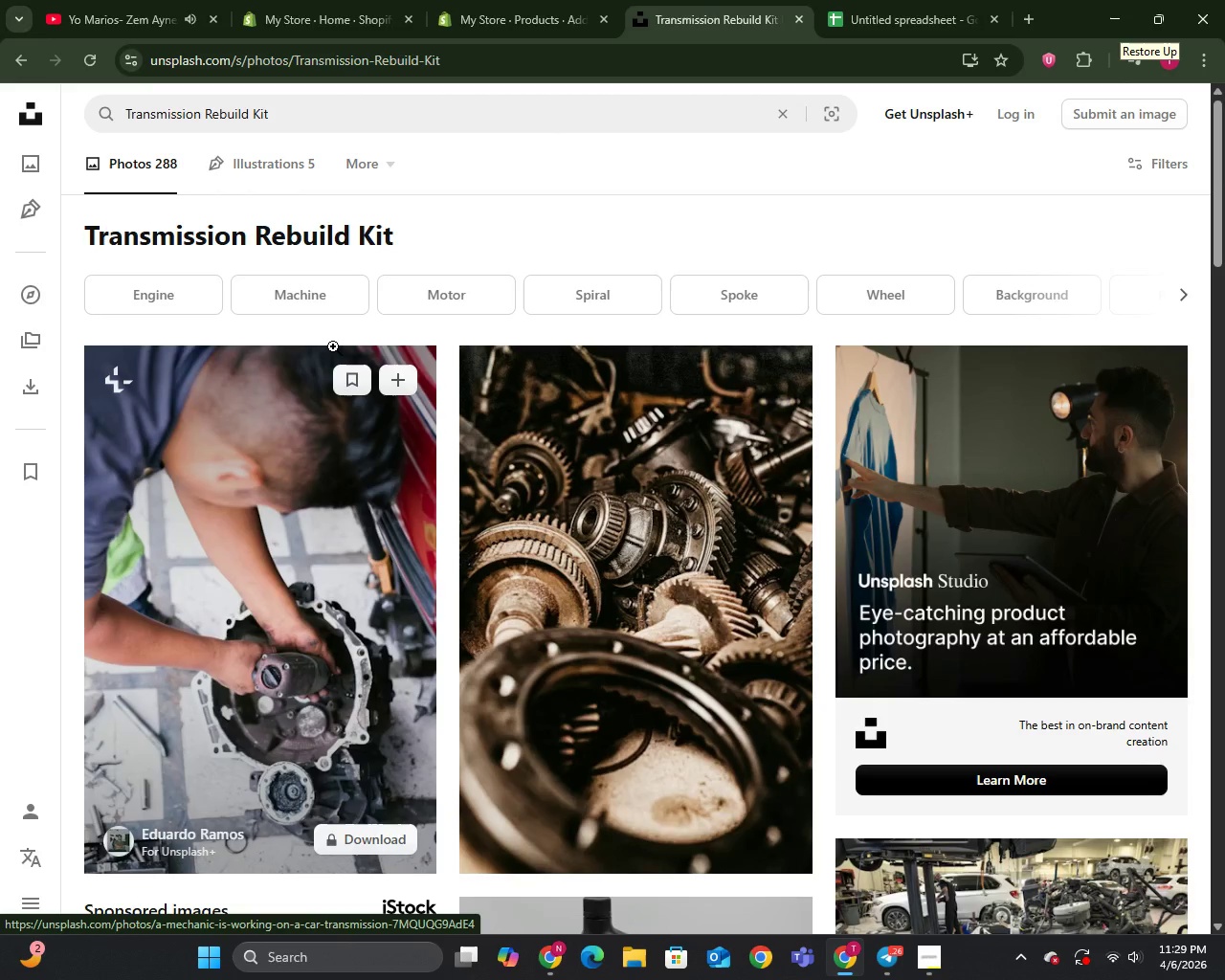 
wait(9.62)
 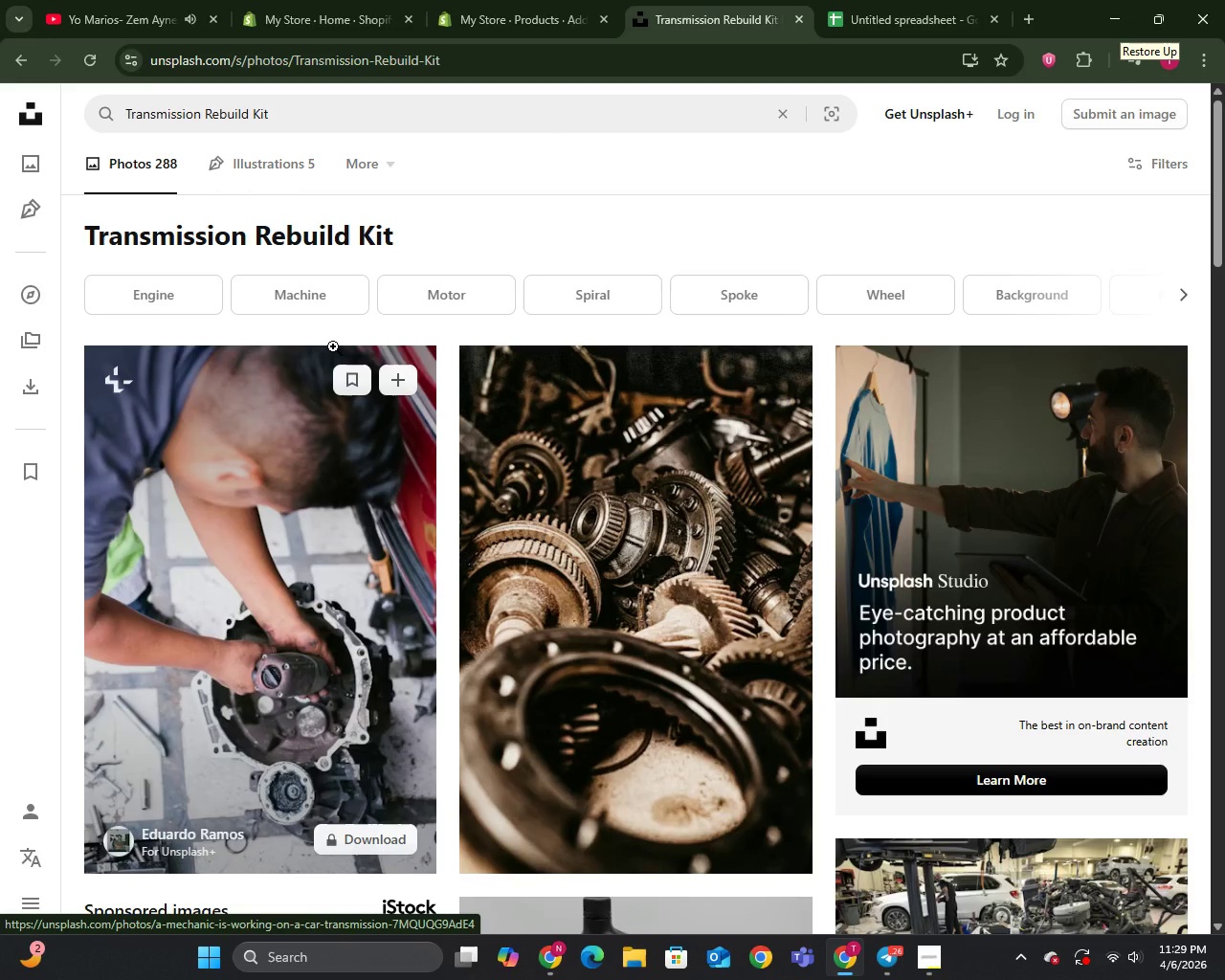 
scroll: coordinate [333, 346], scroll_direction: down, amount: 2.0
 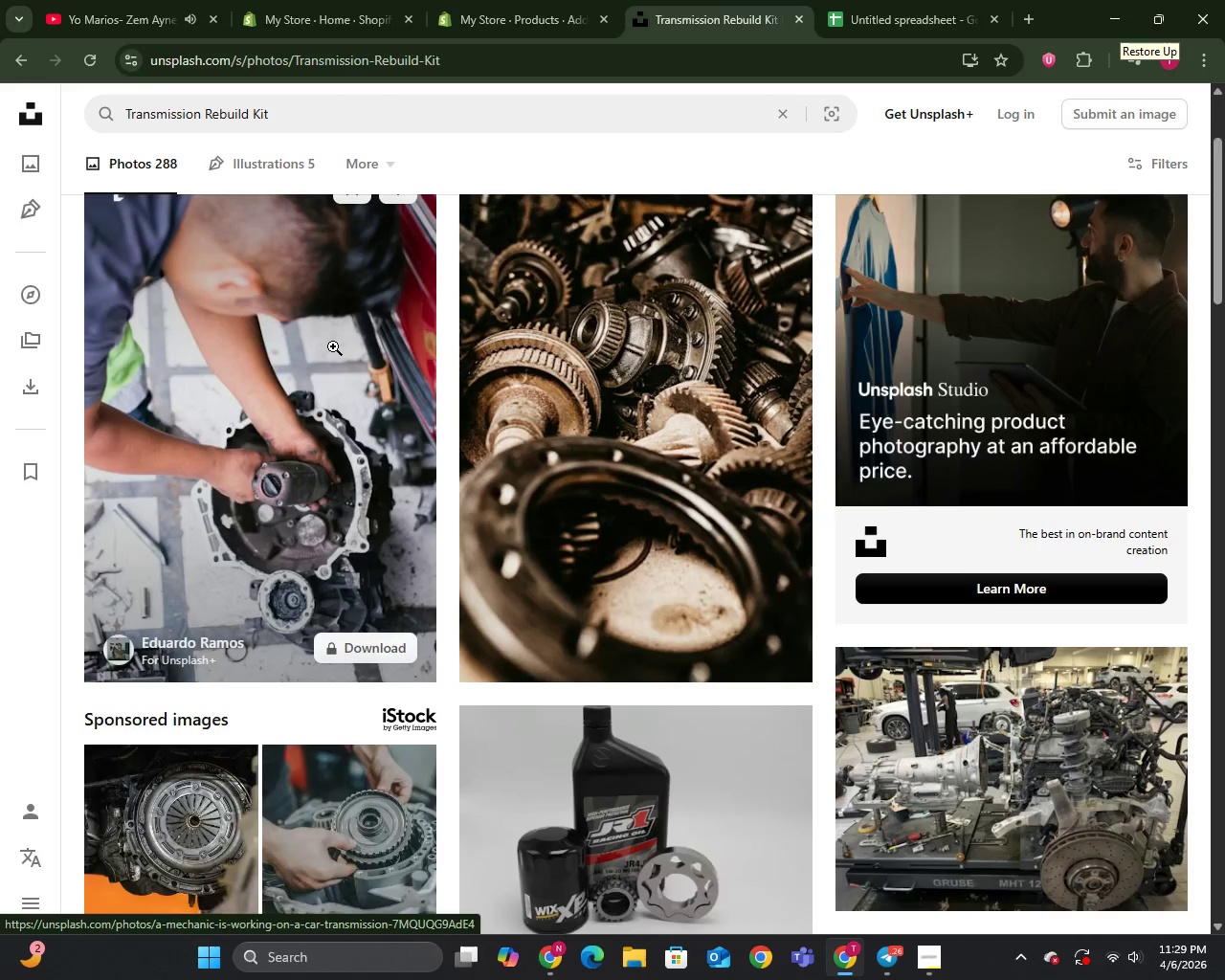 
scroll: coordinate [333, 346], scroll_direction: up, amount: 2.0
 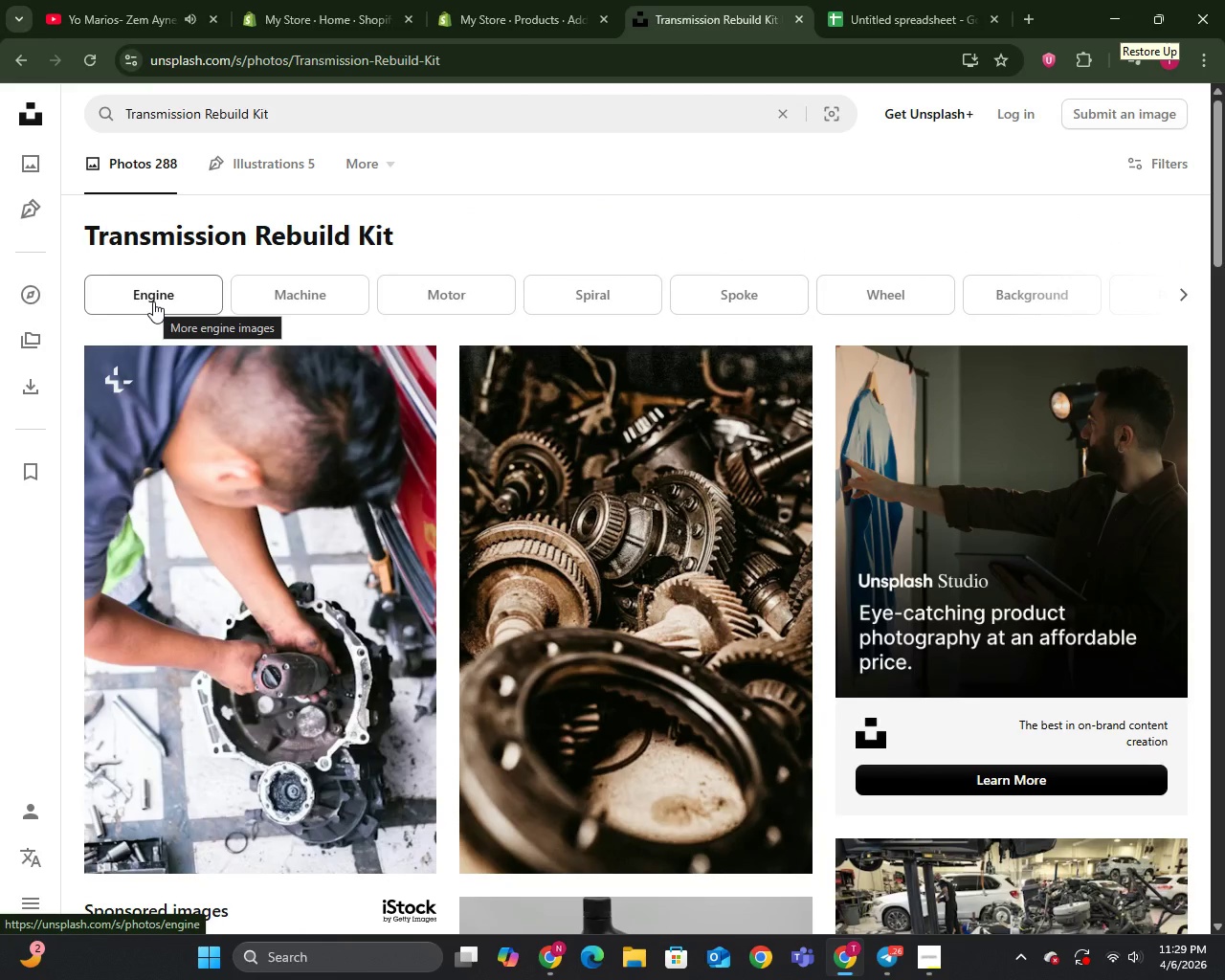 
wait(10.33)
 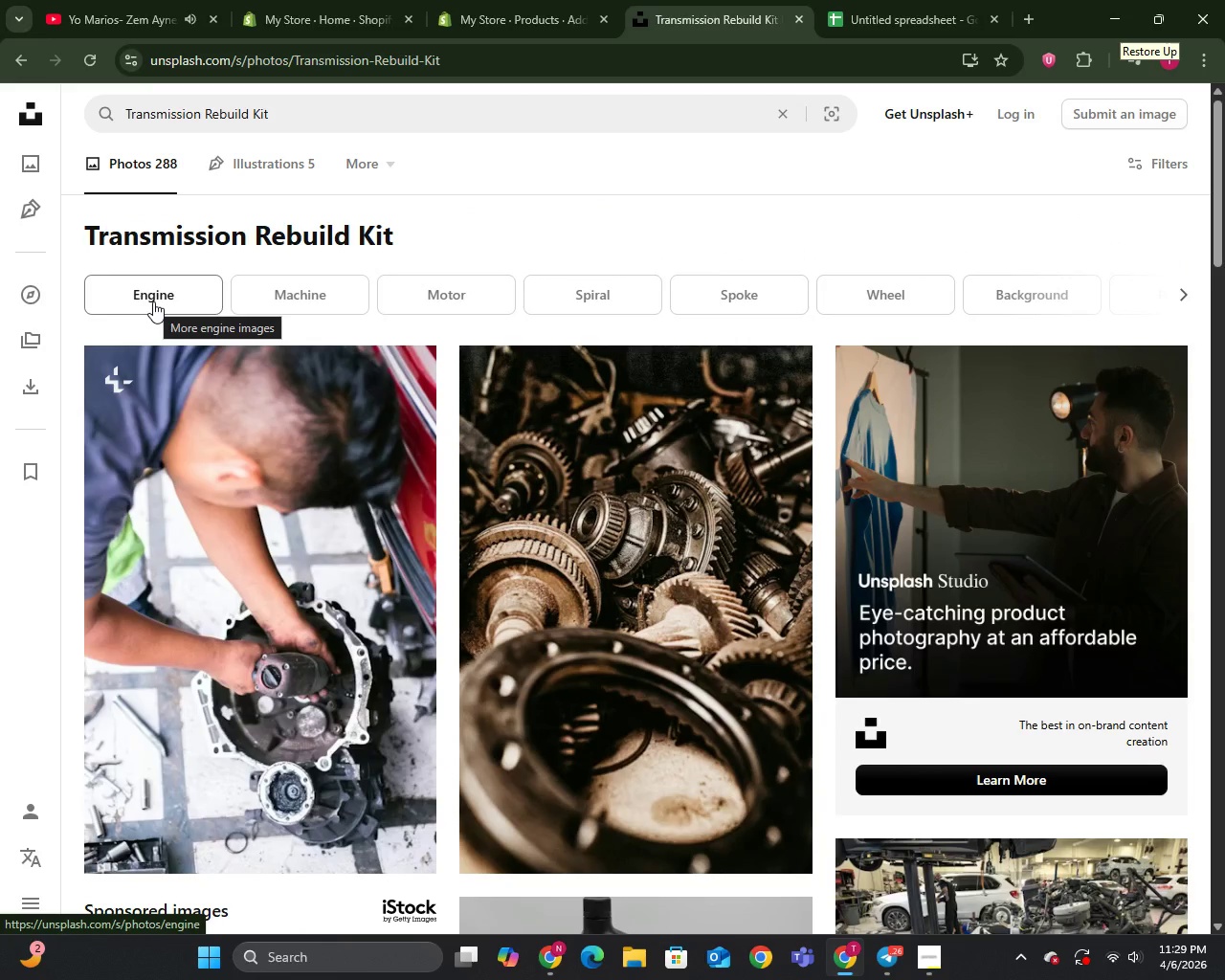 
left_click([153, 301])
 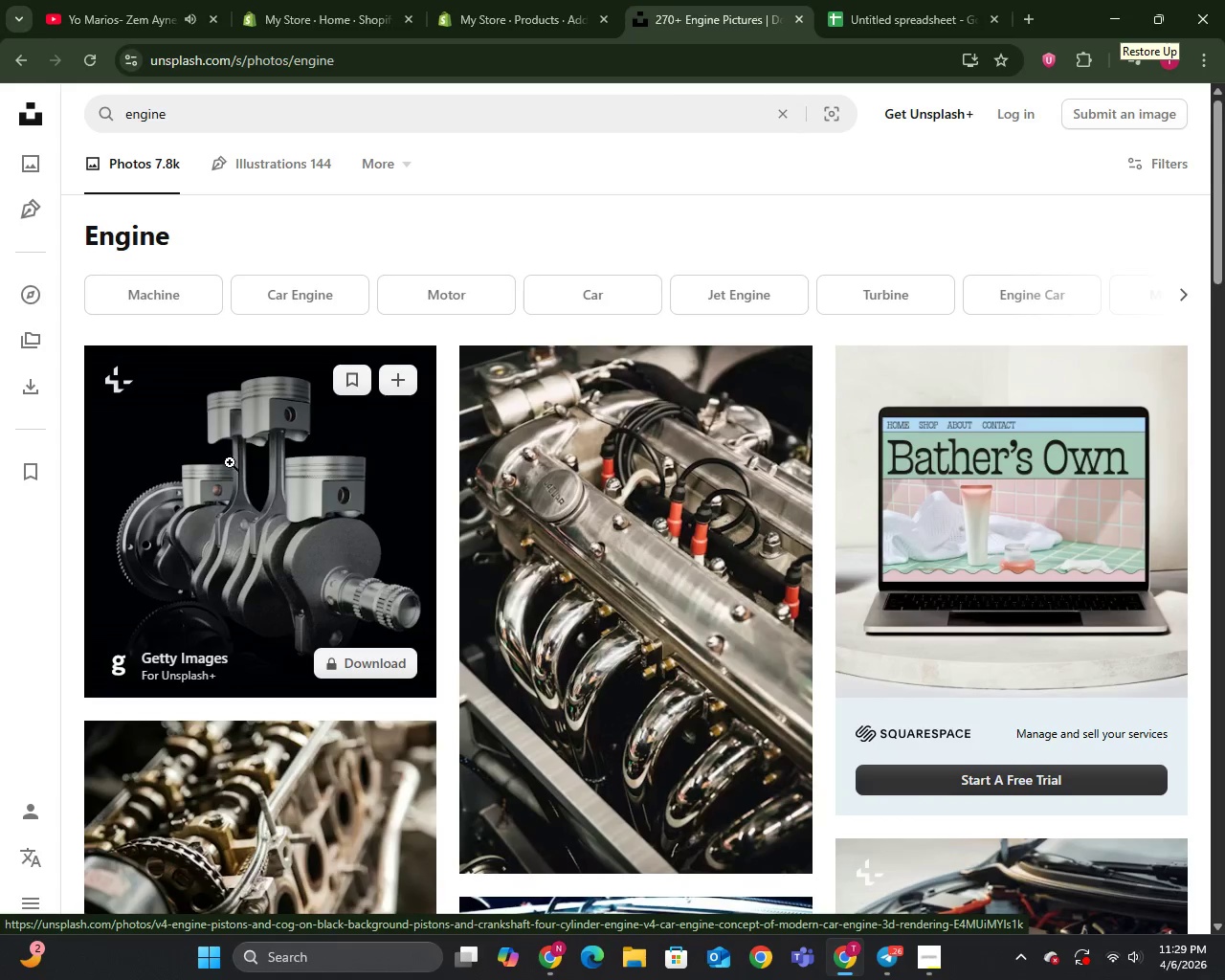 
mouse_move([251, 574])
 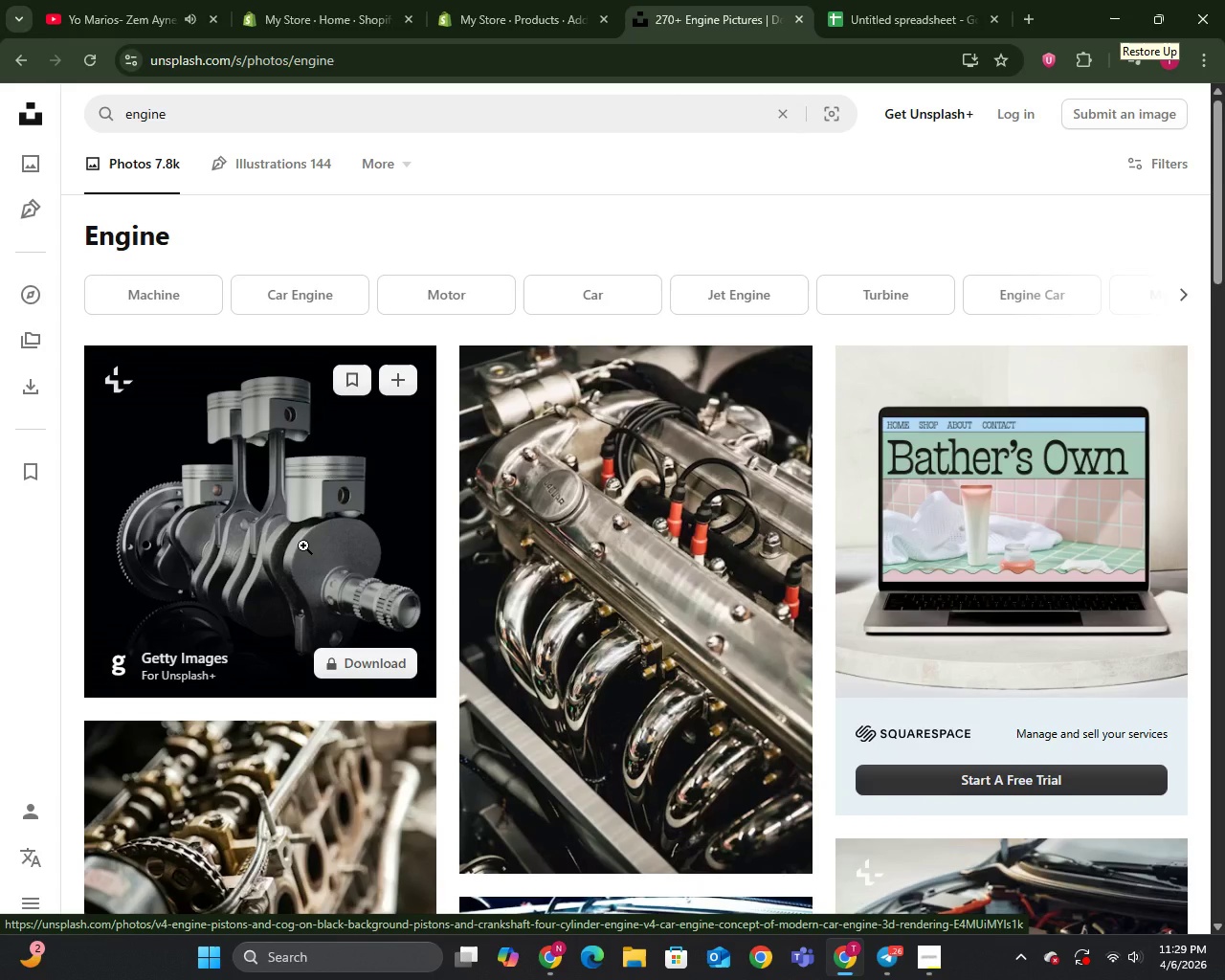 
scroll: coordinate [569, 550], scroll_direction: down, amount: 3.0
 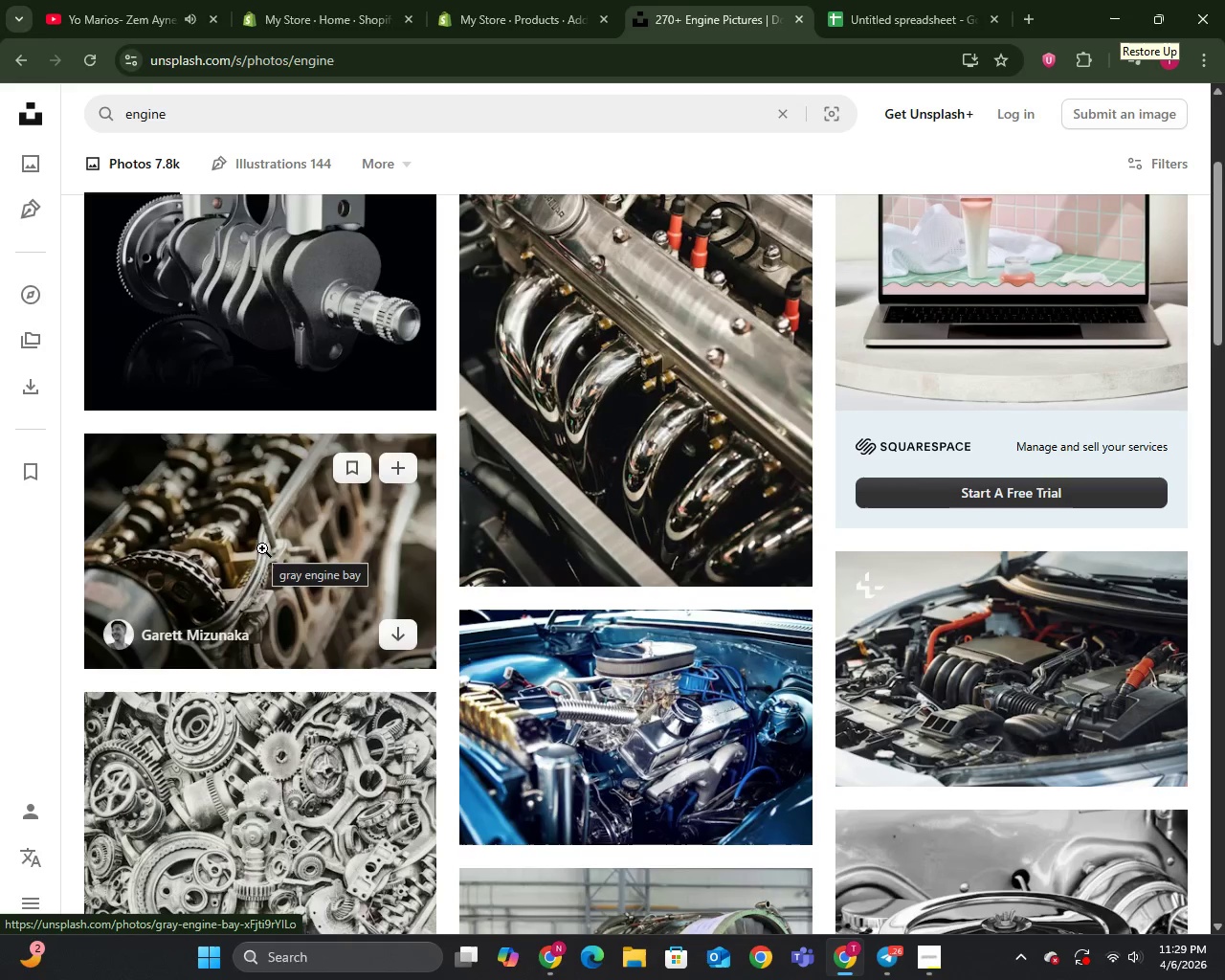 
mouse_move([391, 626])
 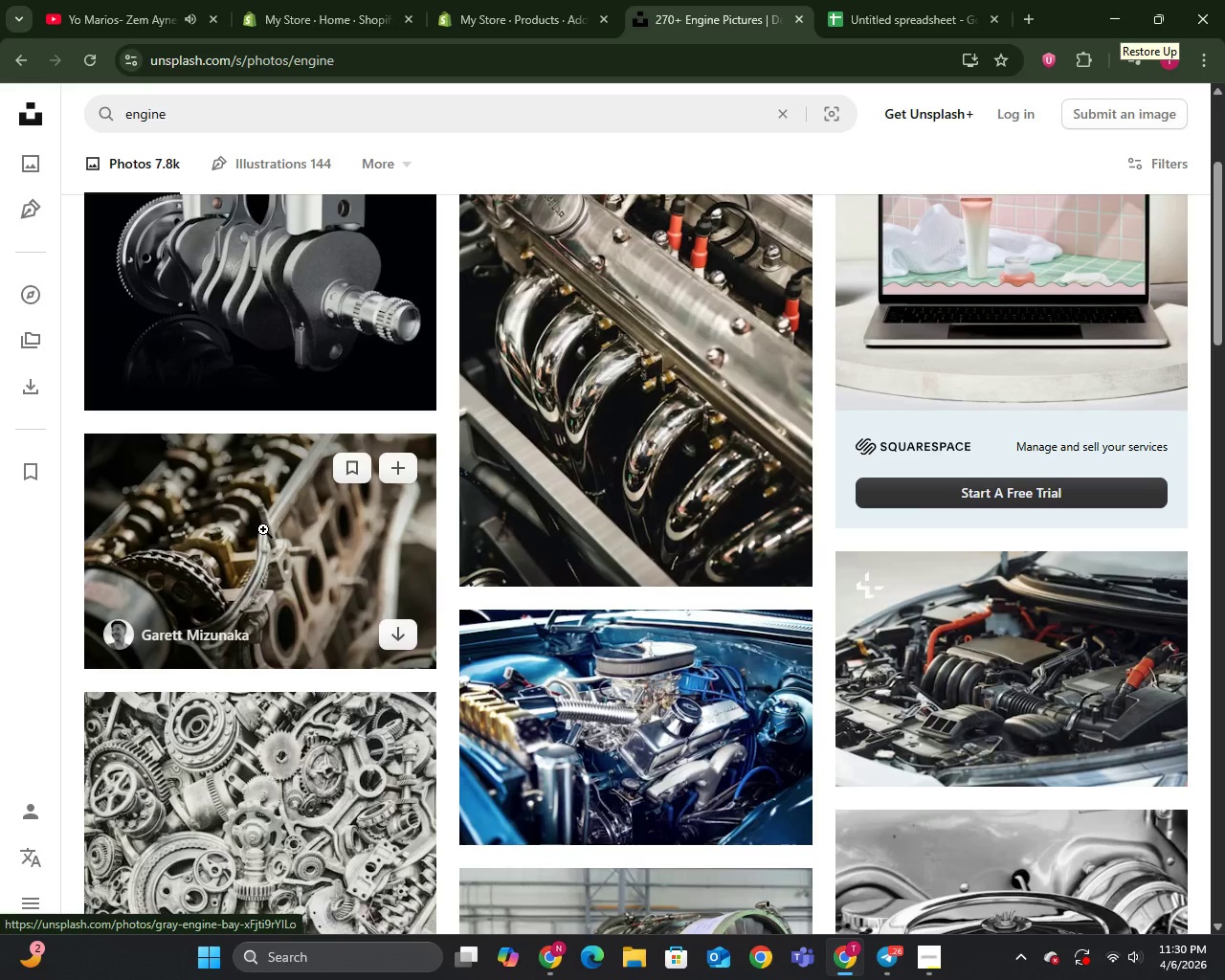 
right_click([263, 529])
 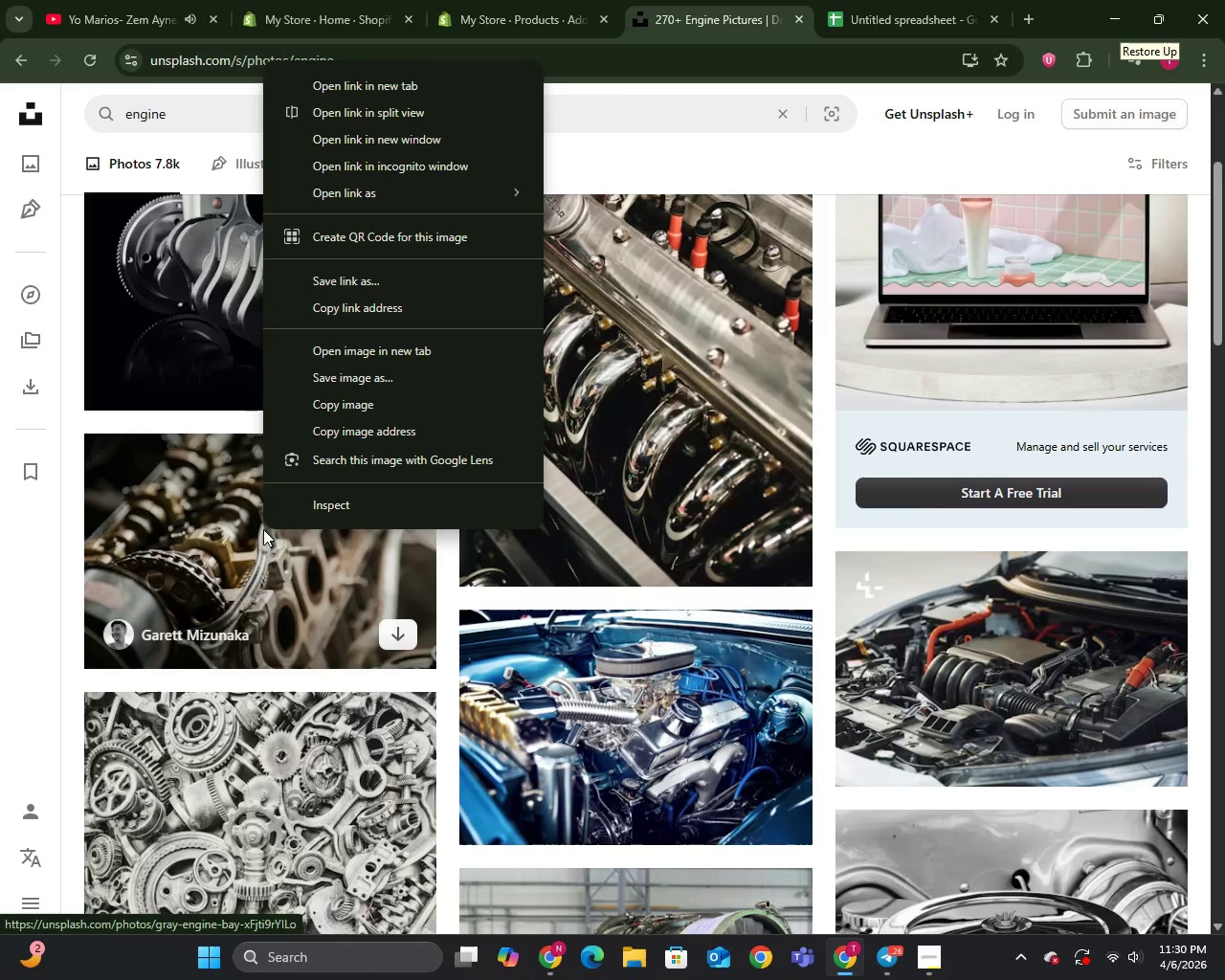 
left_click([232, 541])
 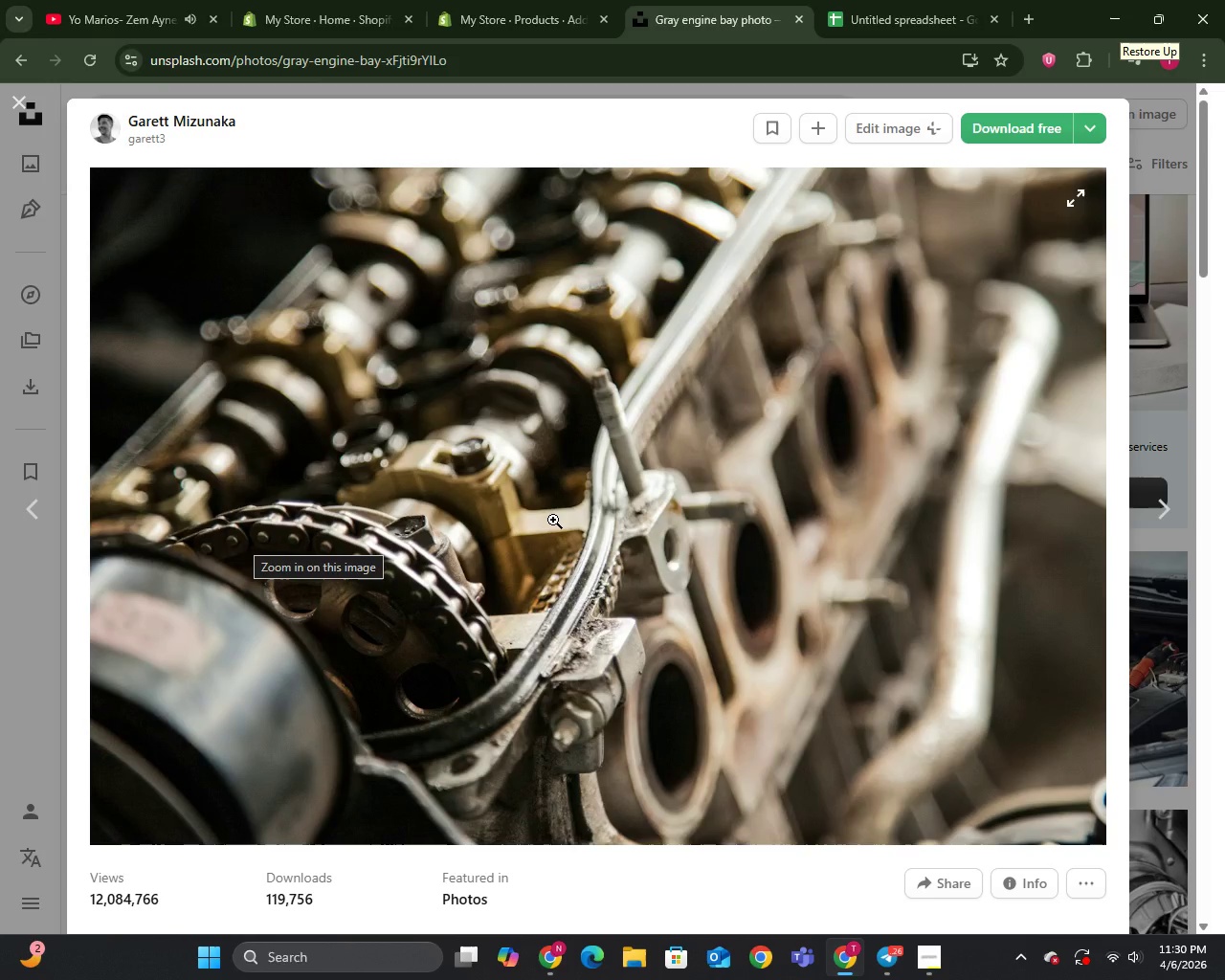 
right_click([553, 520])
 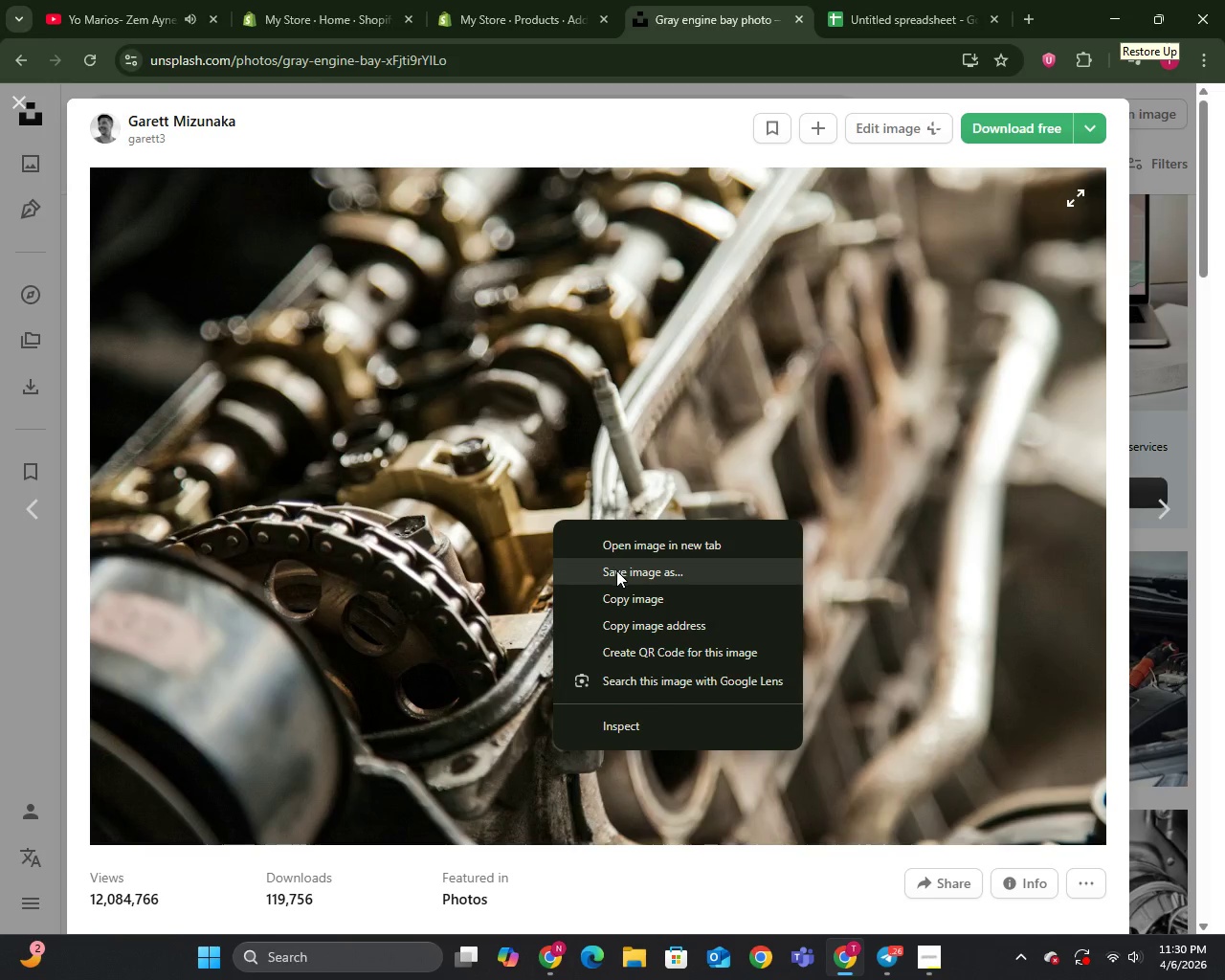 
left_click([616, 570])
 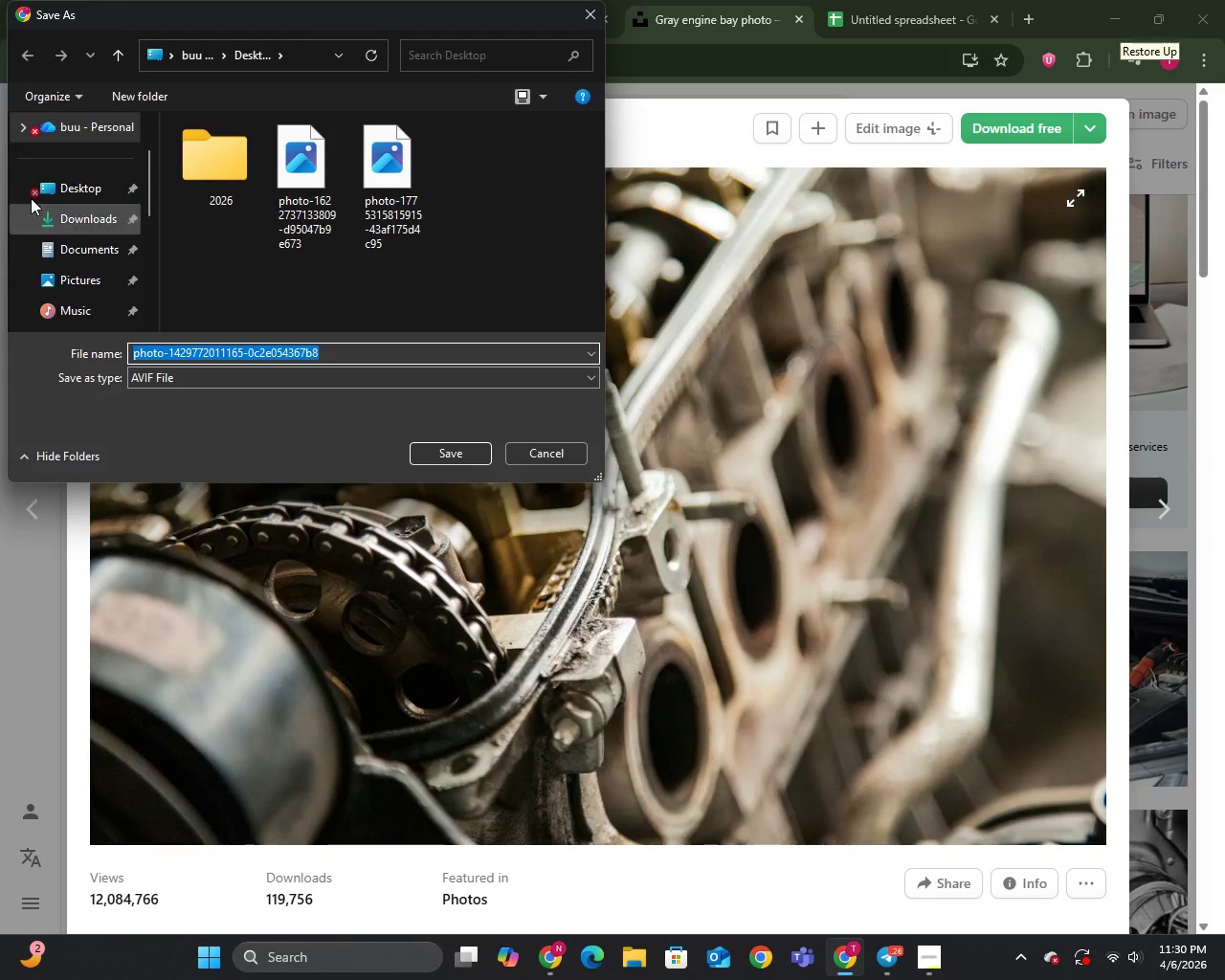 
left_click([75, 191])
 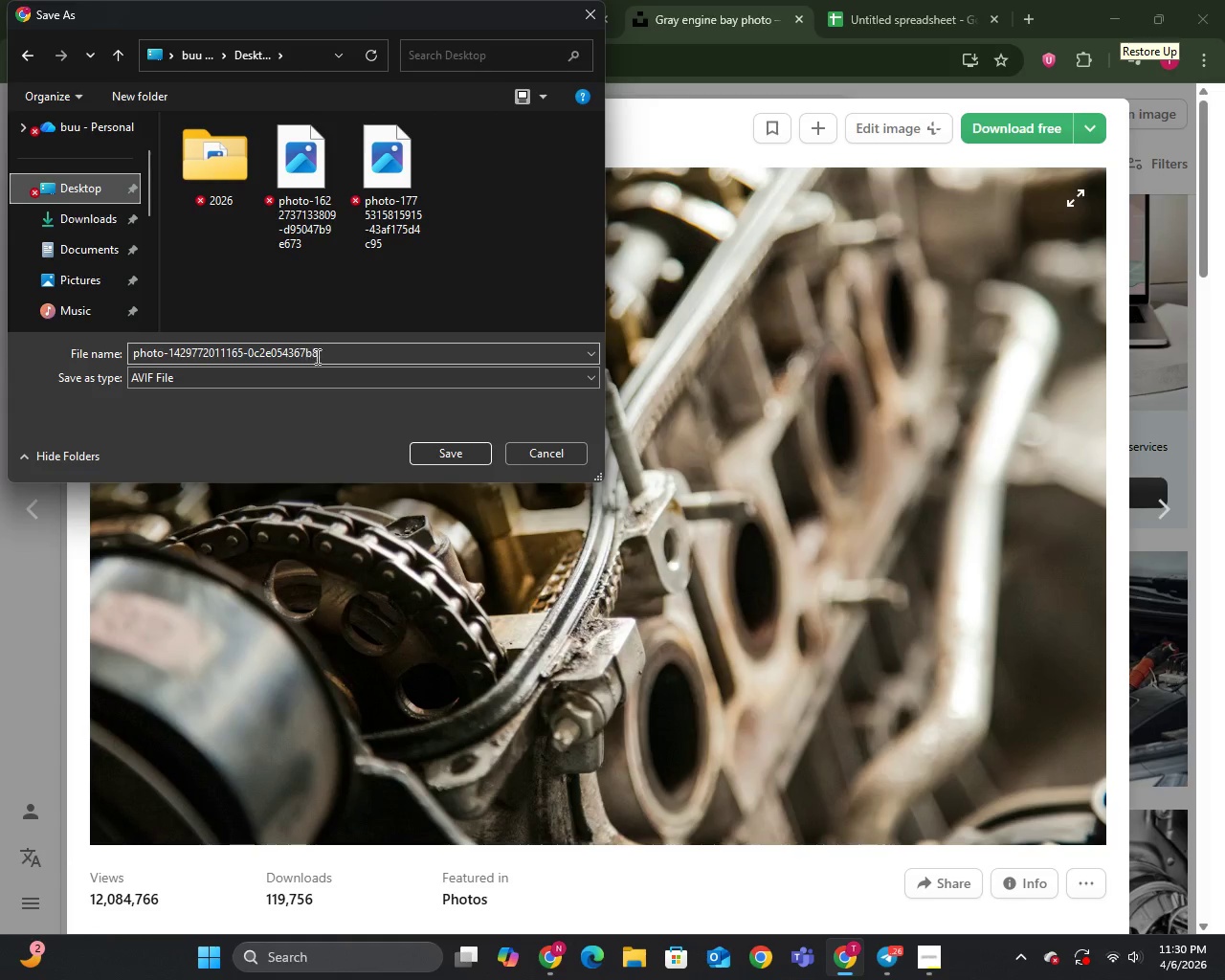 
left_click_drag(start_coordinate=[347, 354], to_coordinate=[201, 349])
 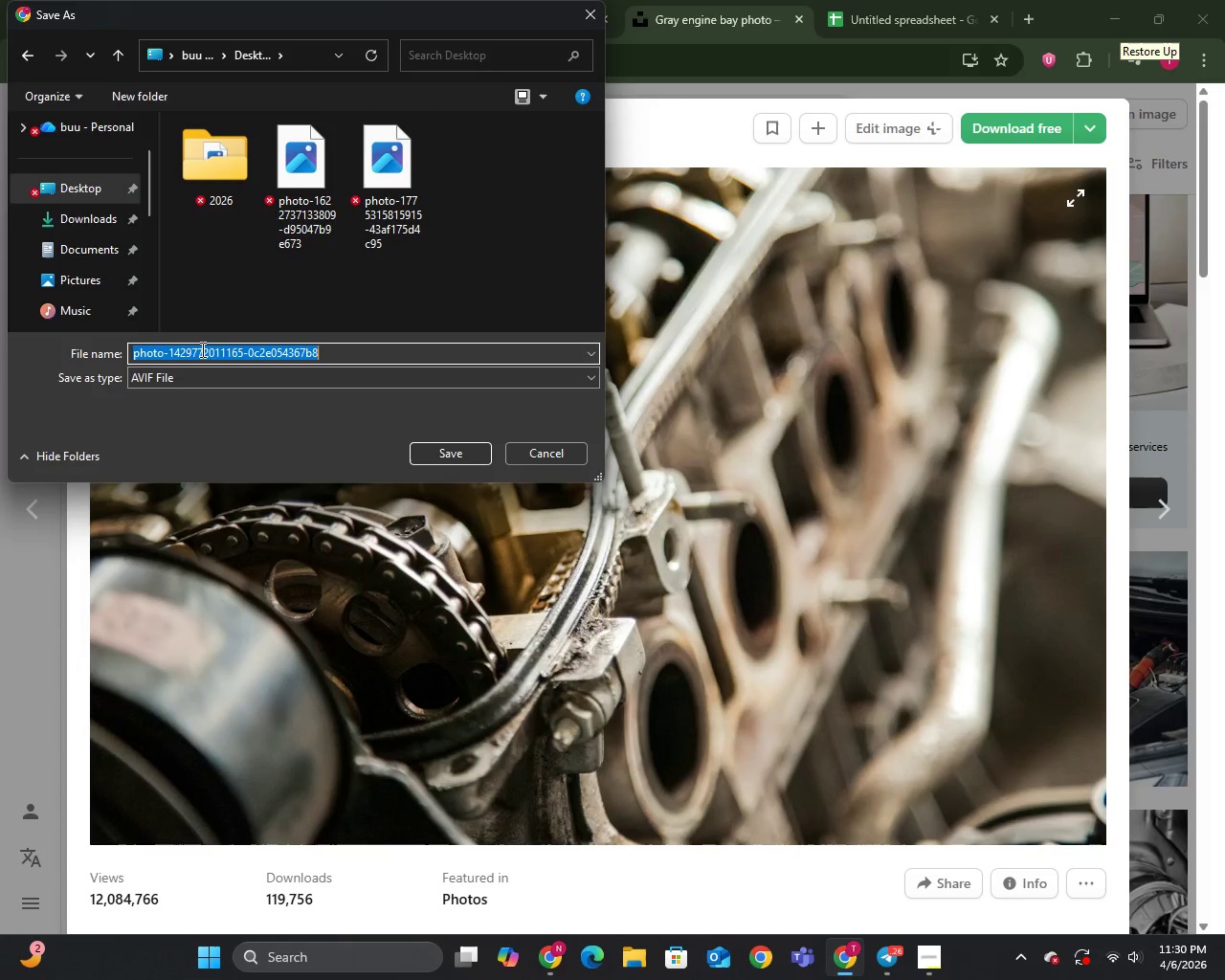 
right_click([201, 349])
 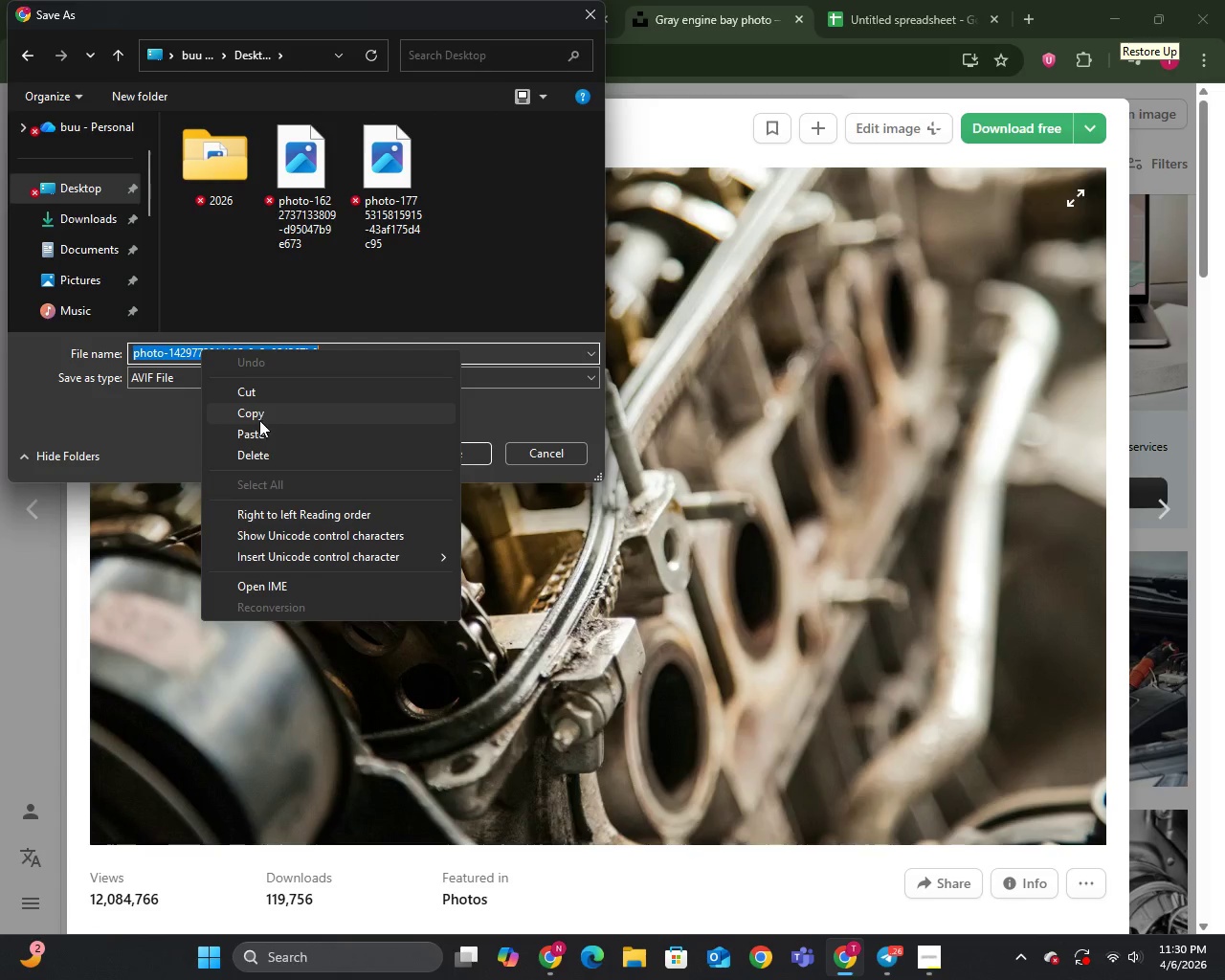 
left_click([256, 427])
 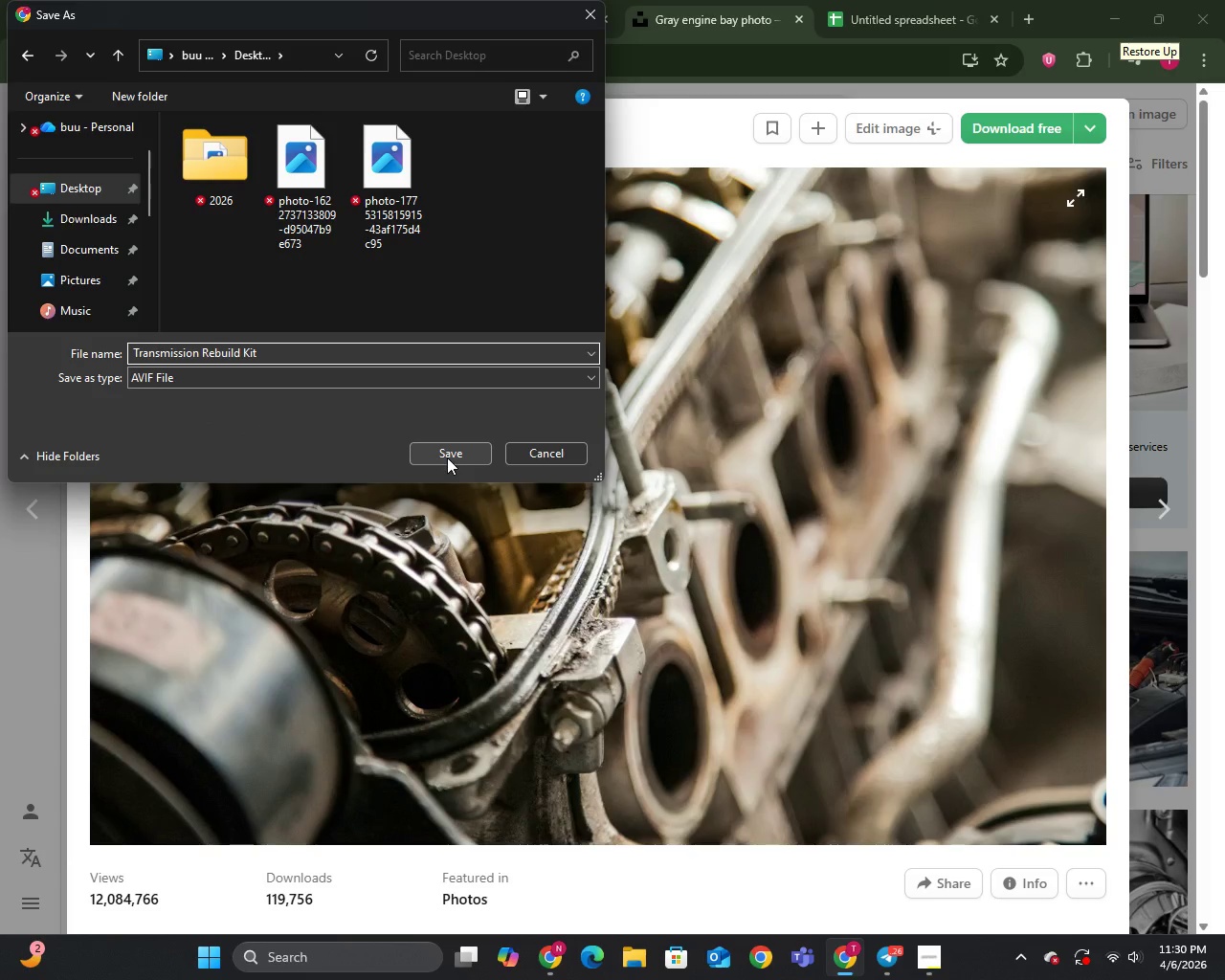 
left_click([453, 454])
 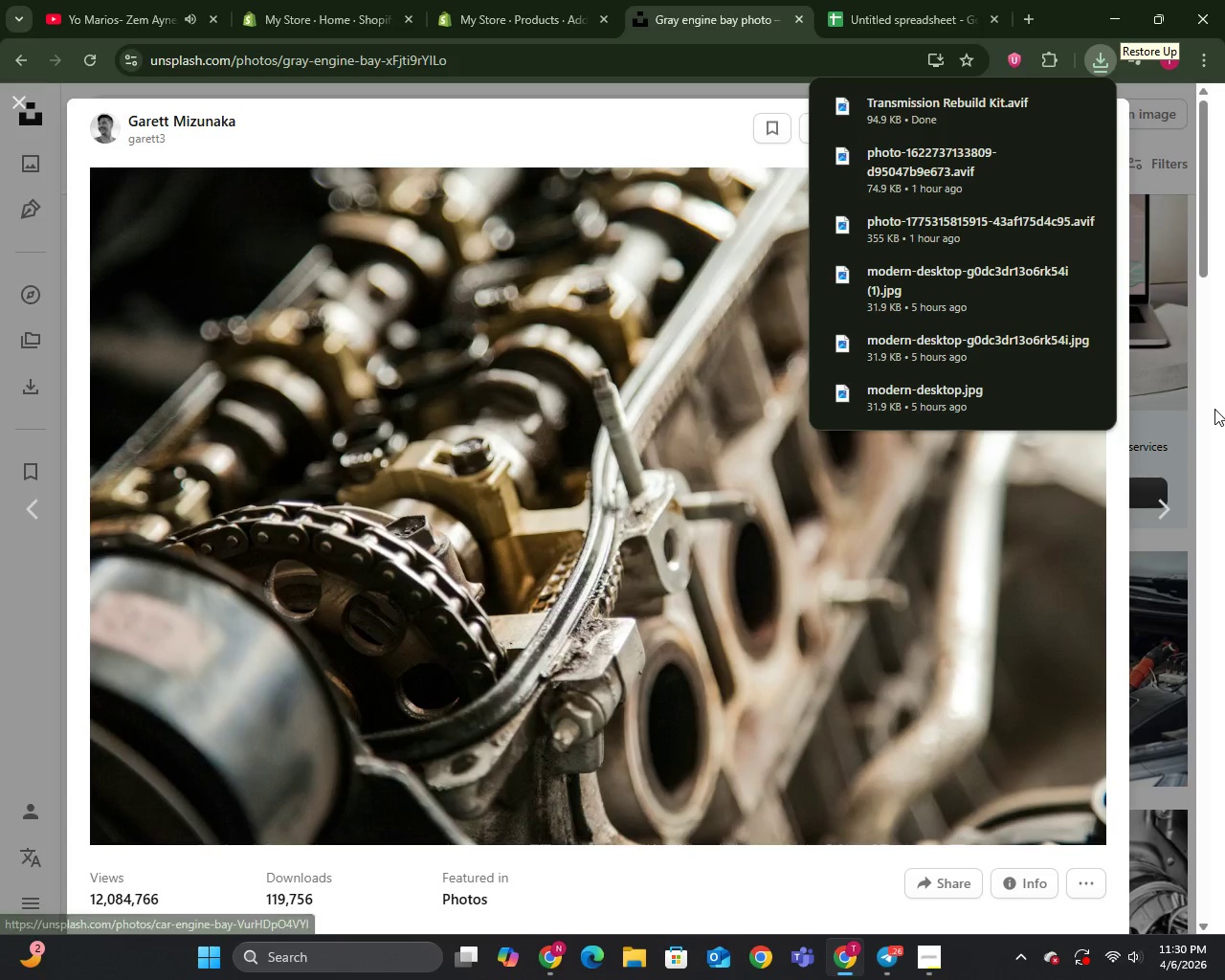 
wait(6.05)
 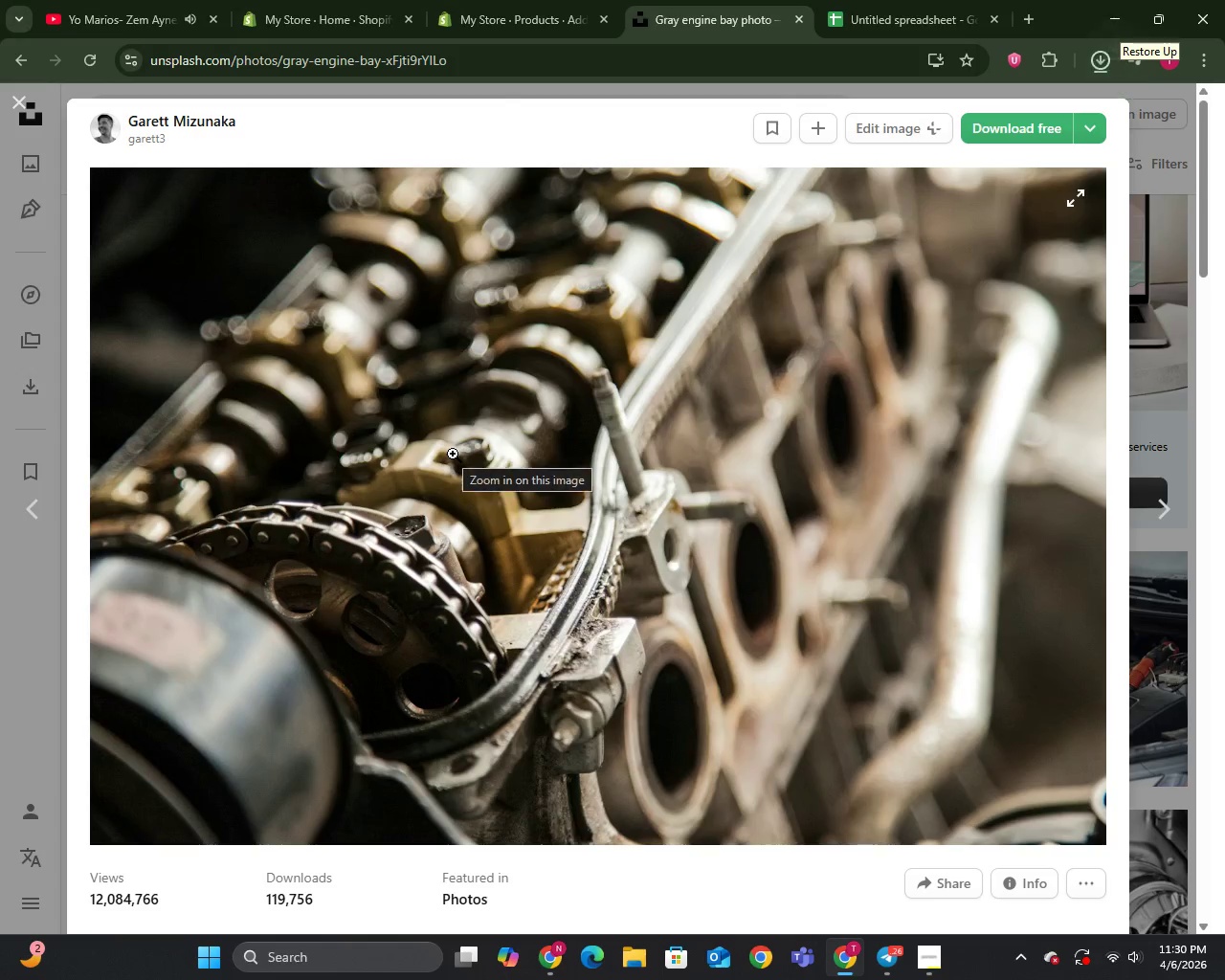 
left_click([305, 11])
 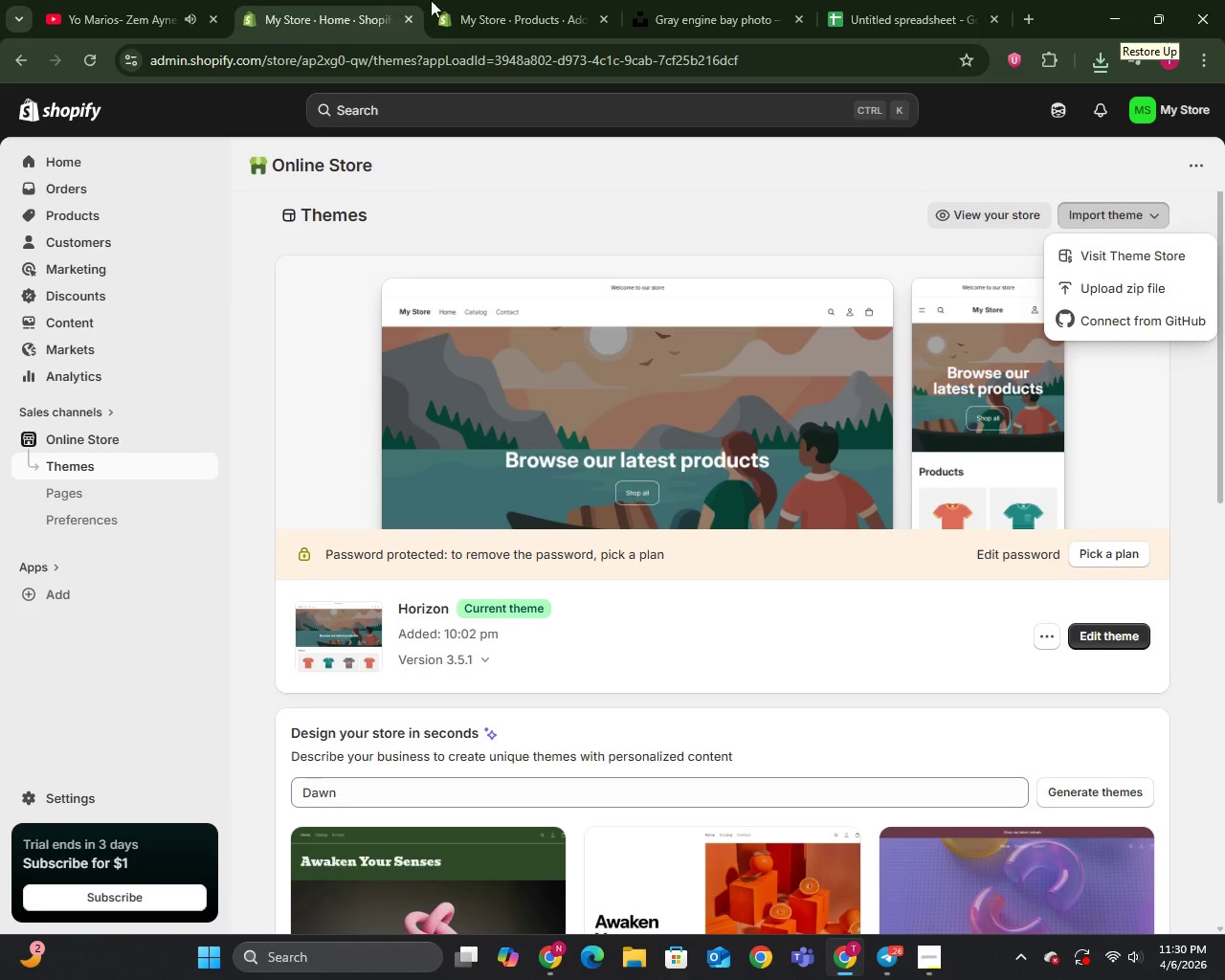 
left_click([492, 0])
 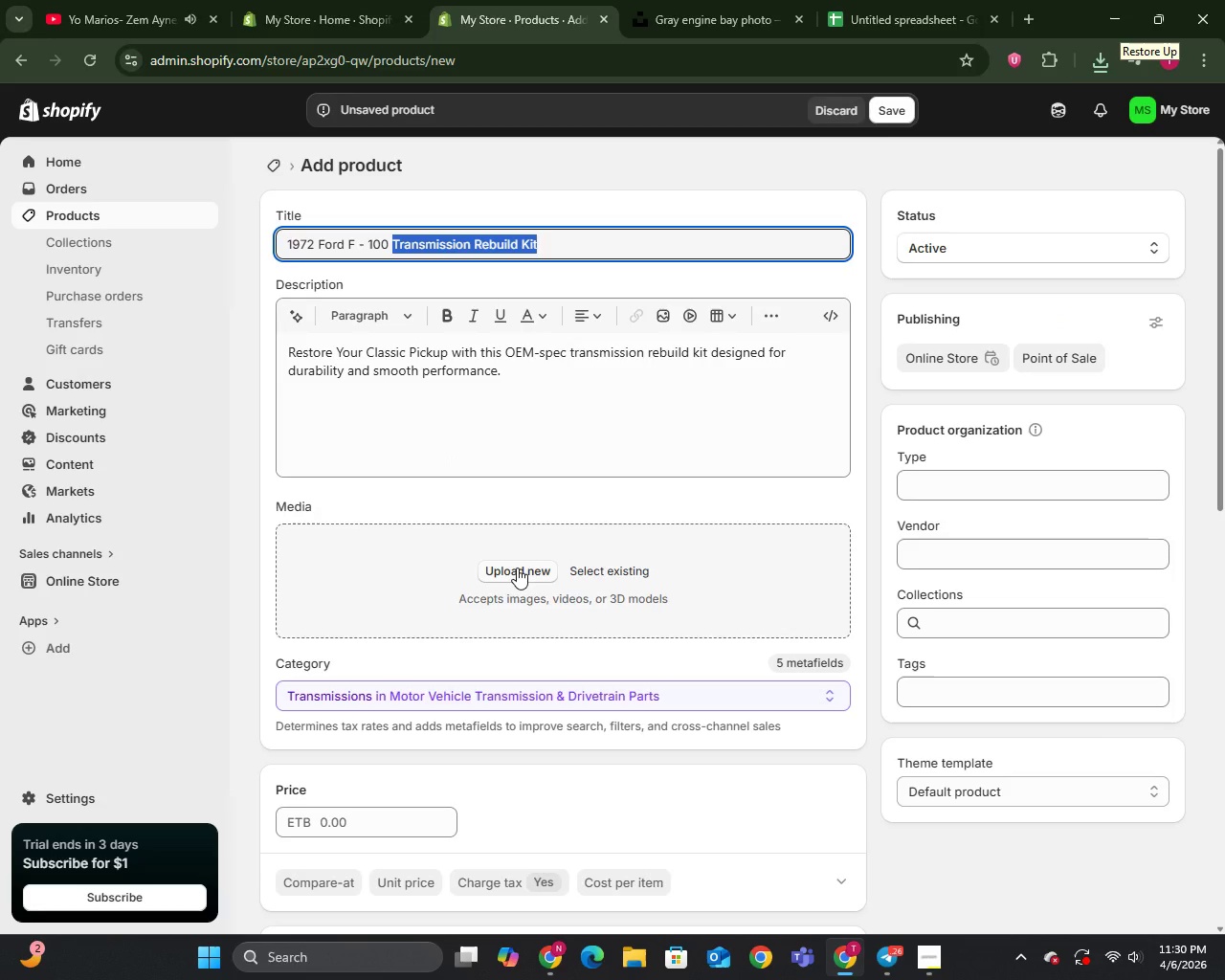 
left_click([517, 568])
 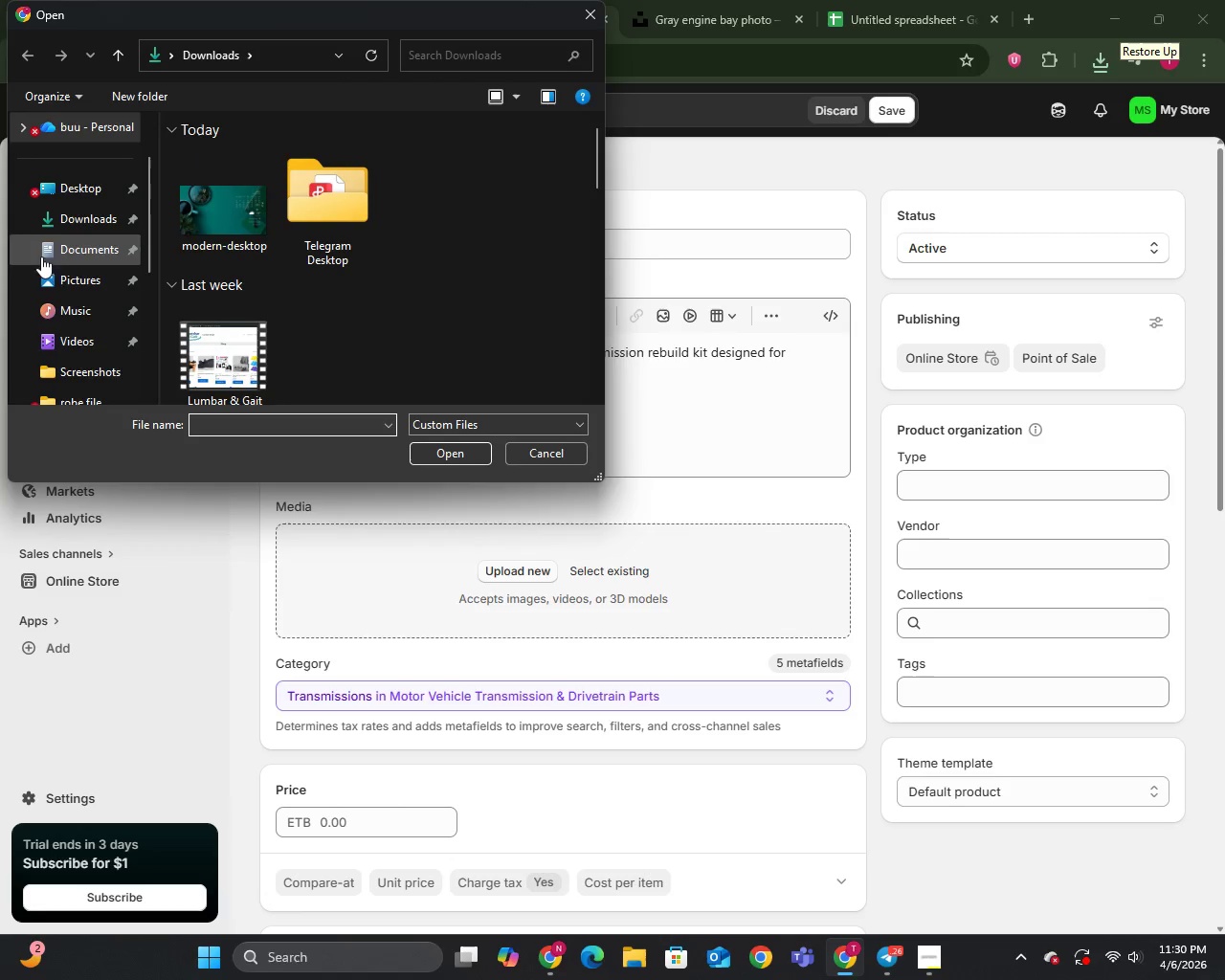 
left_click([96, 185])
 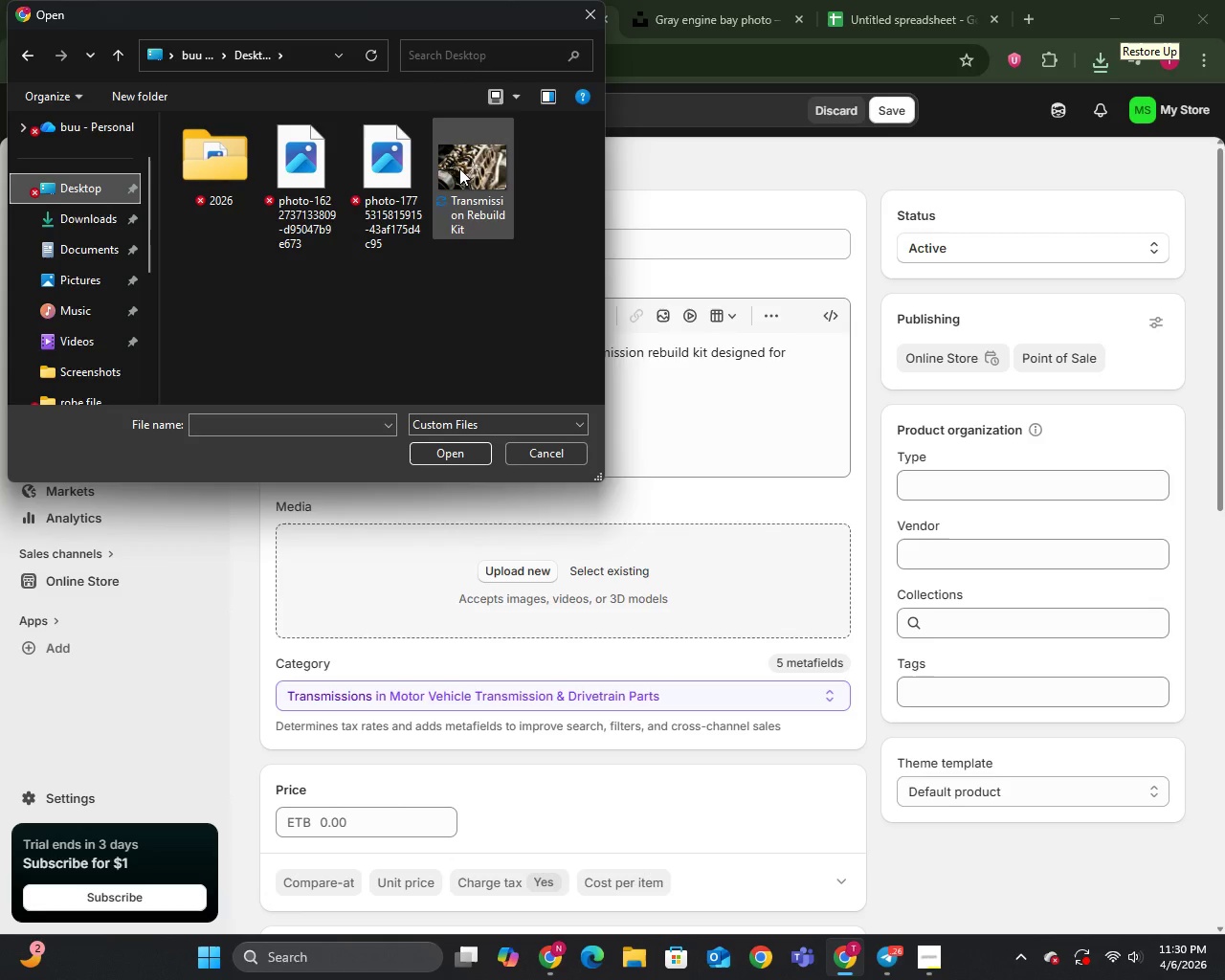 
left_click([466, 167])
 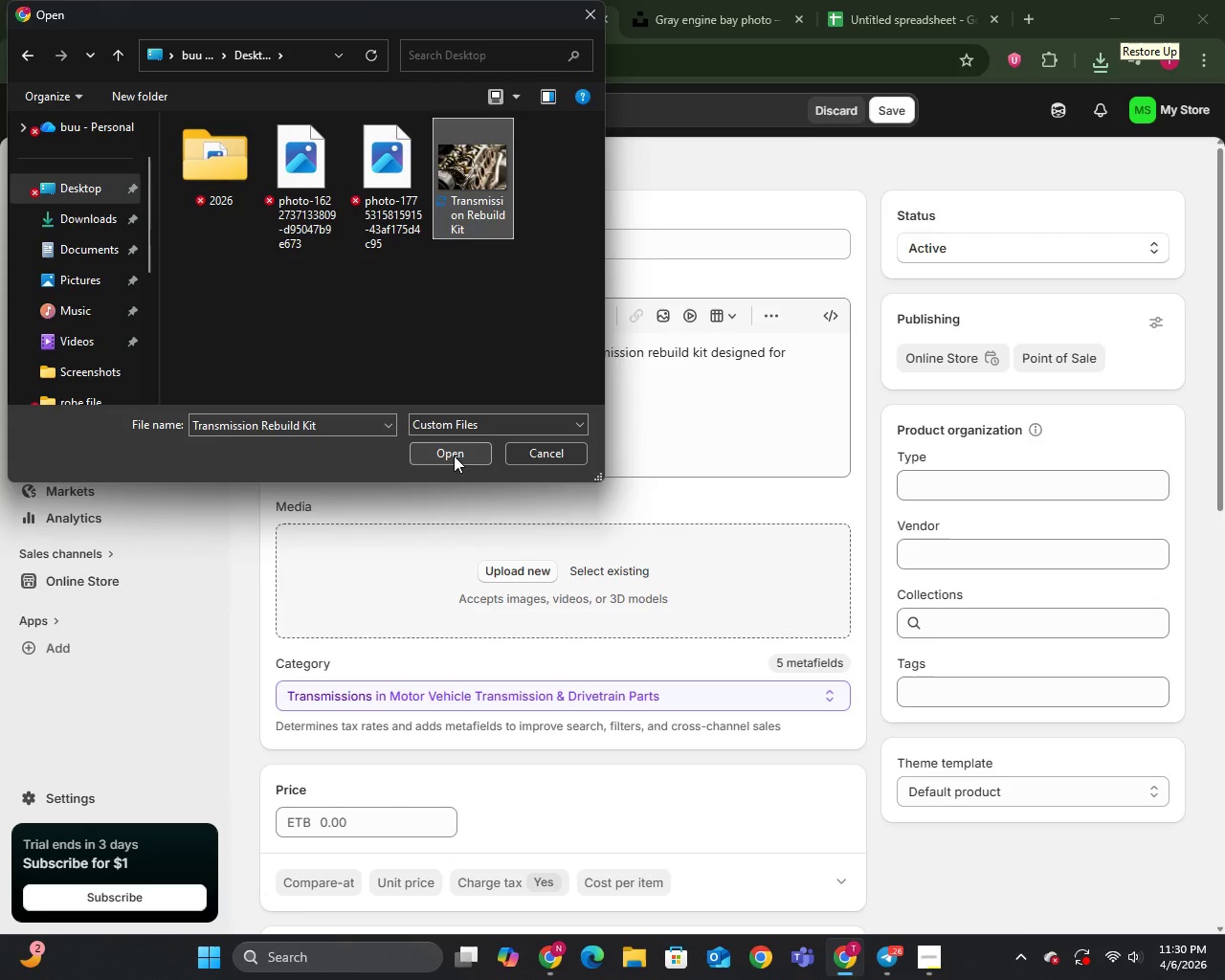 
left_click([454, 453])
 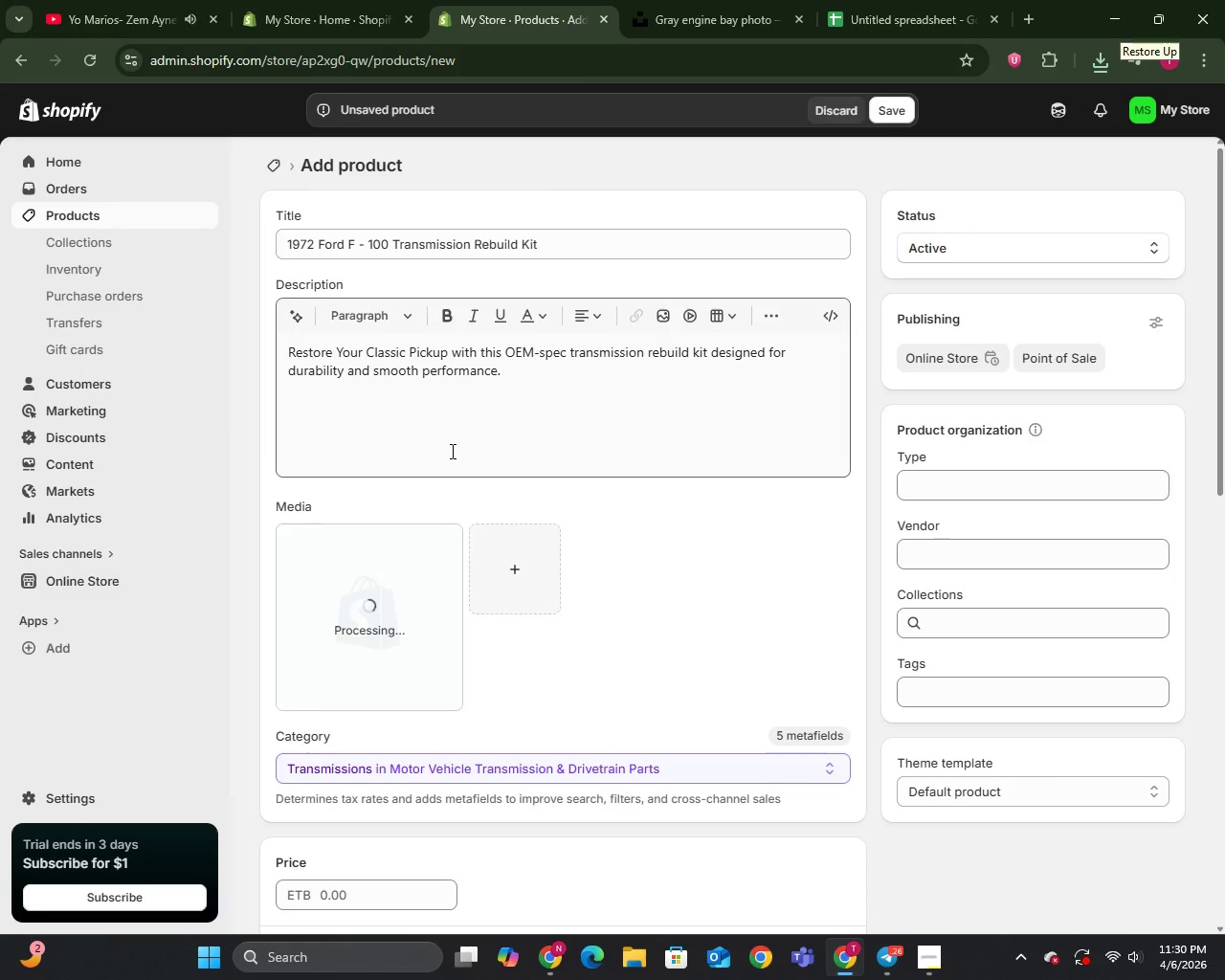 
wait(9.05)
 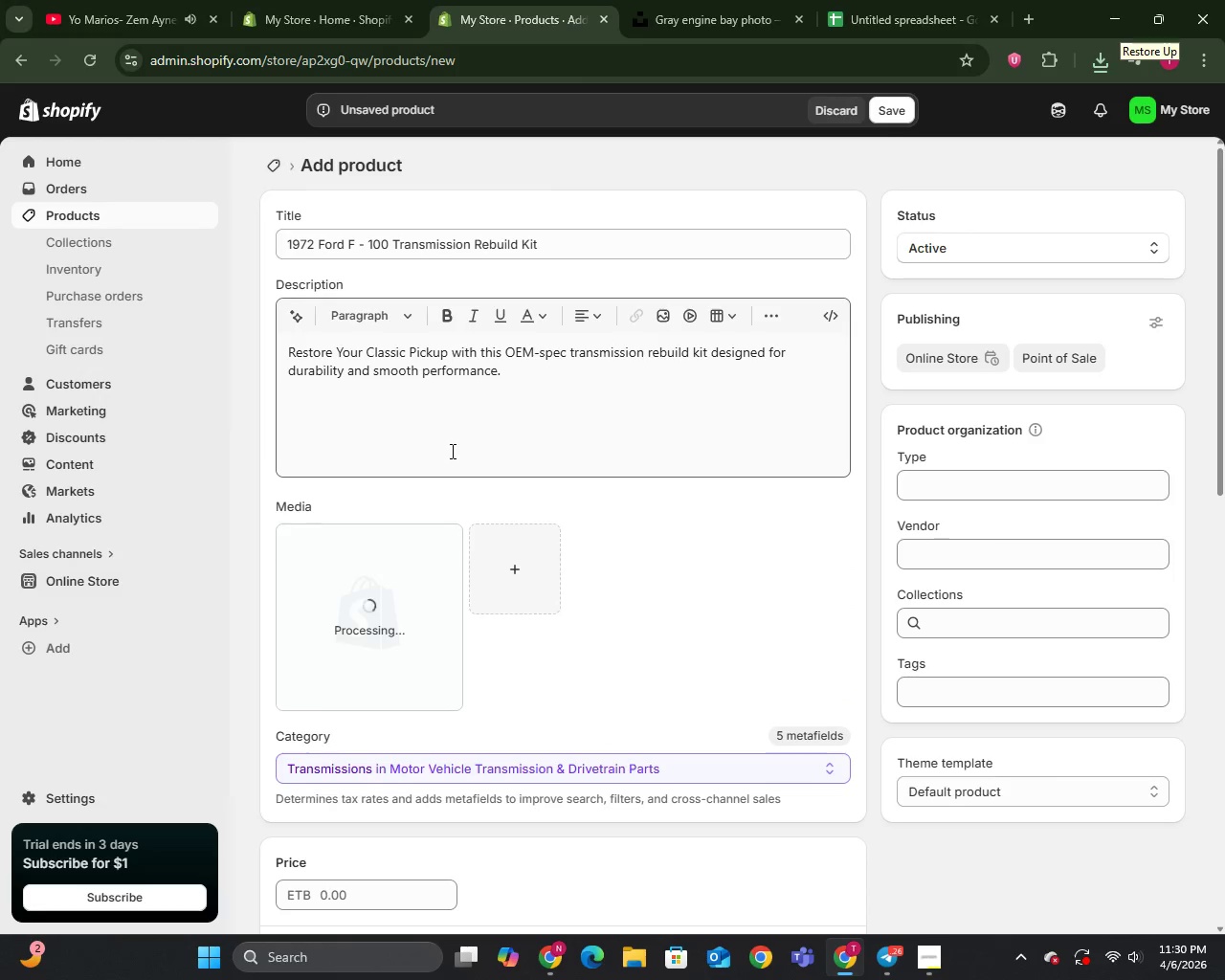 
left_click([381, 596])
 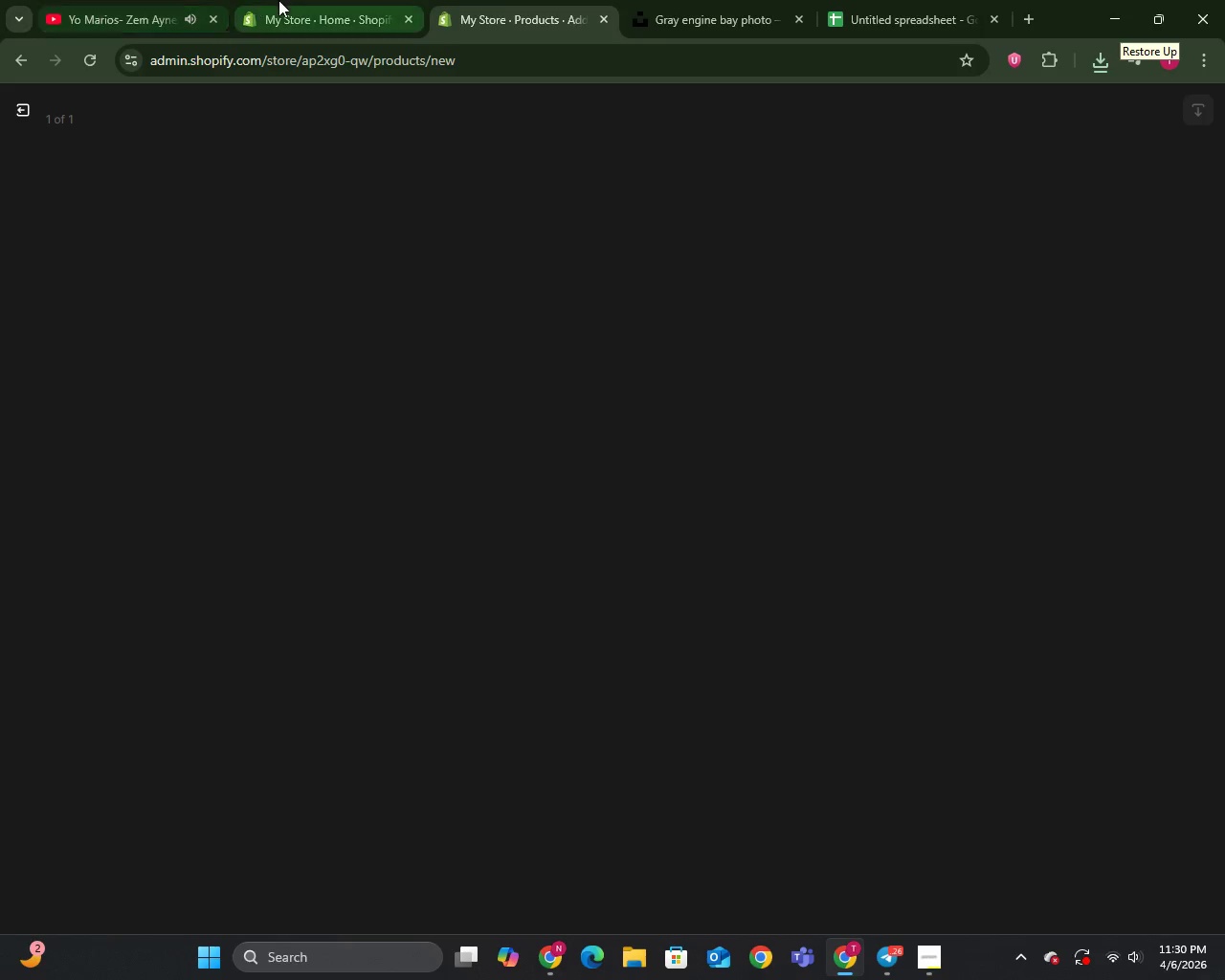 
left_click([507, 0])
 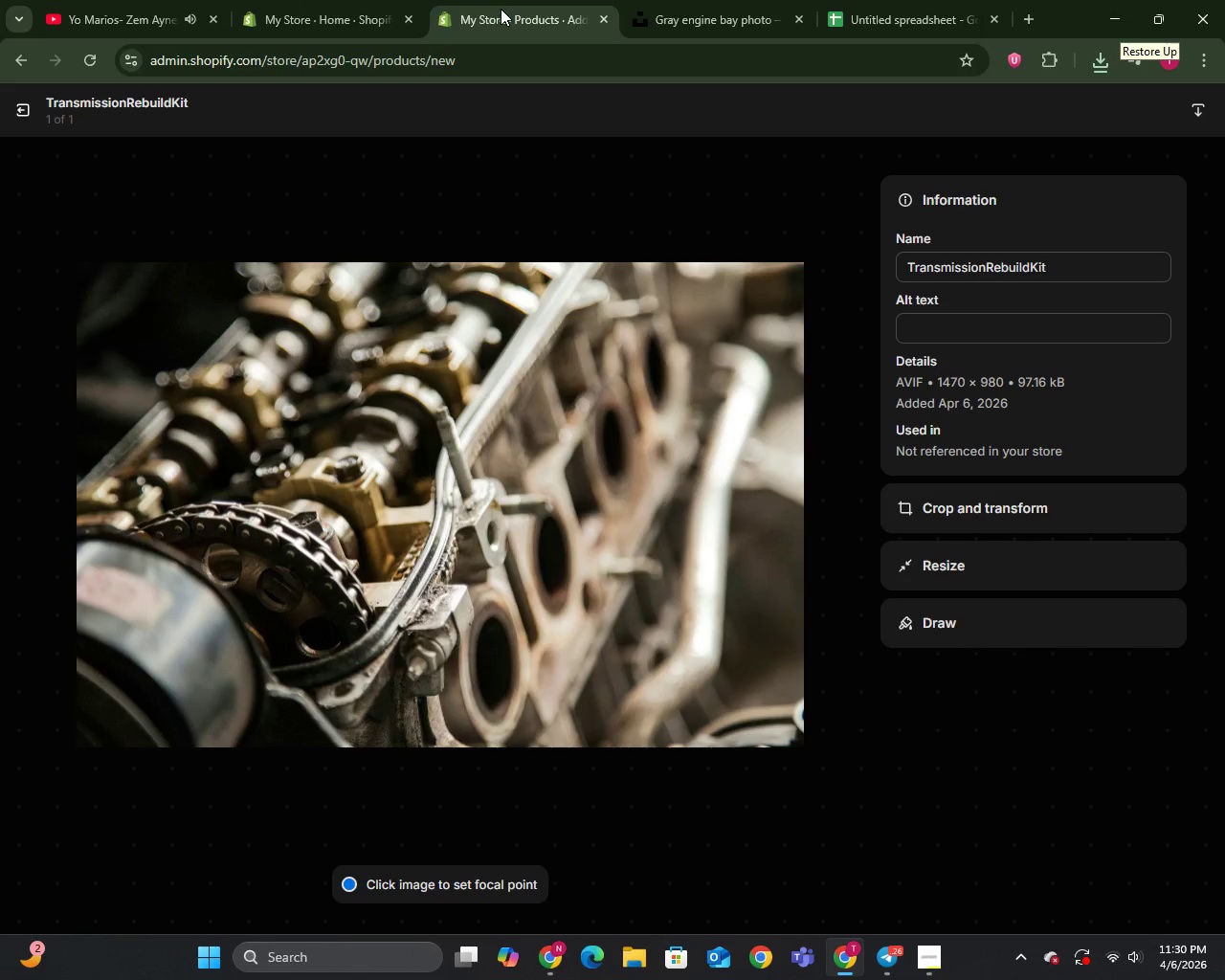 
left_click([501, 9])
 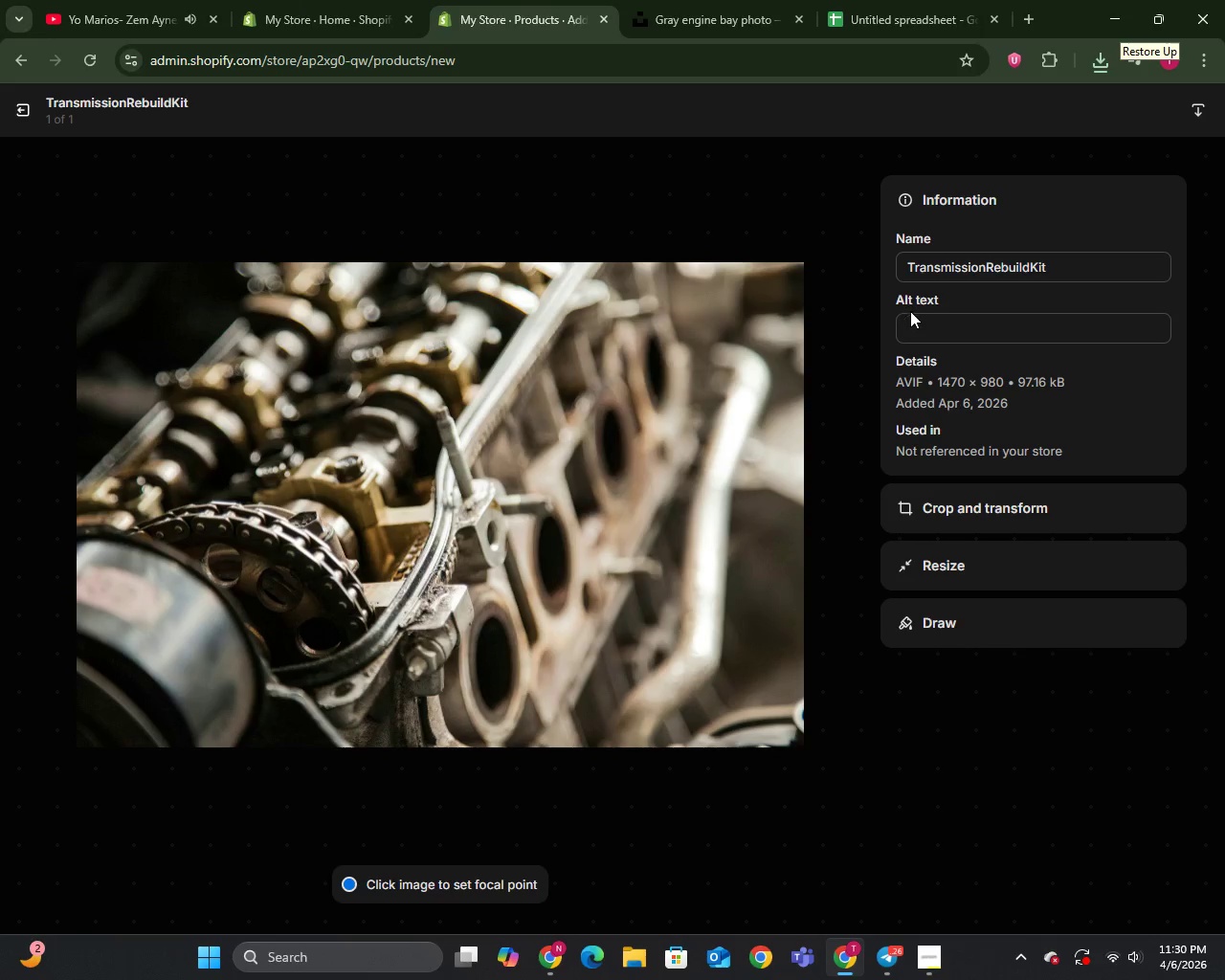 
left_click([924, 316])
 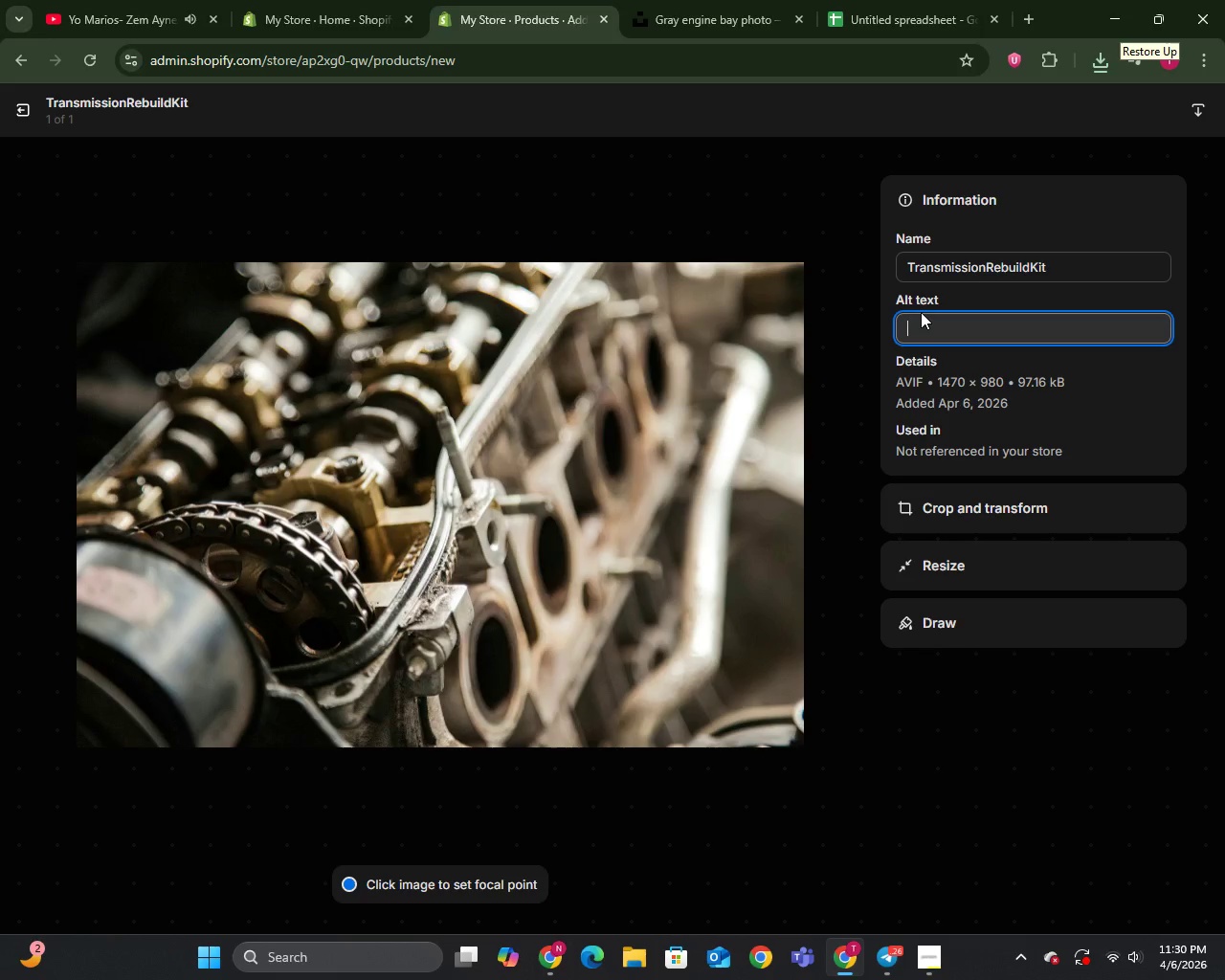 
wait(8.17)
 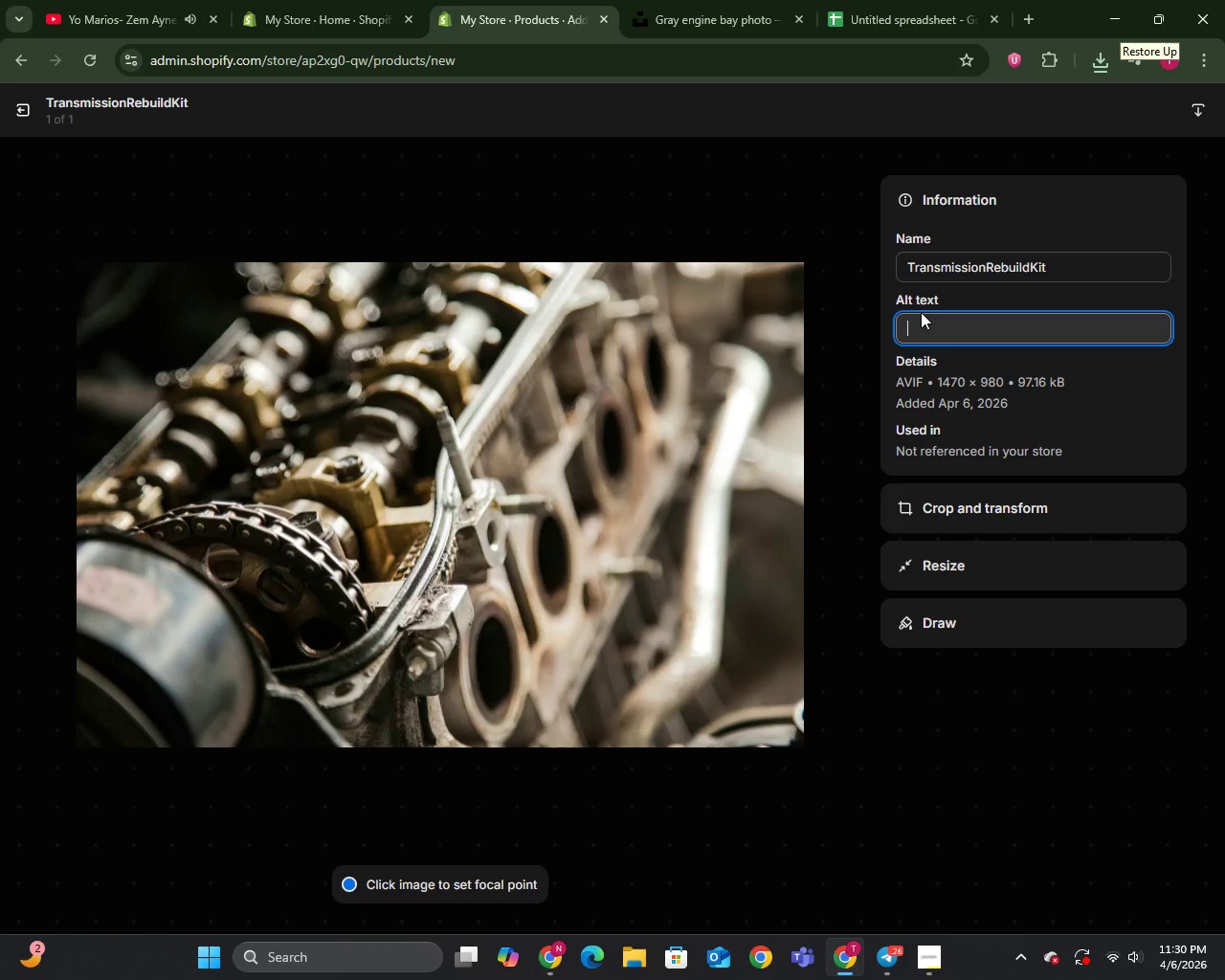 
type(Ford F100 vintage transmission rebuild kit components with bearing and gaskets)
 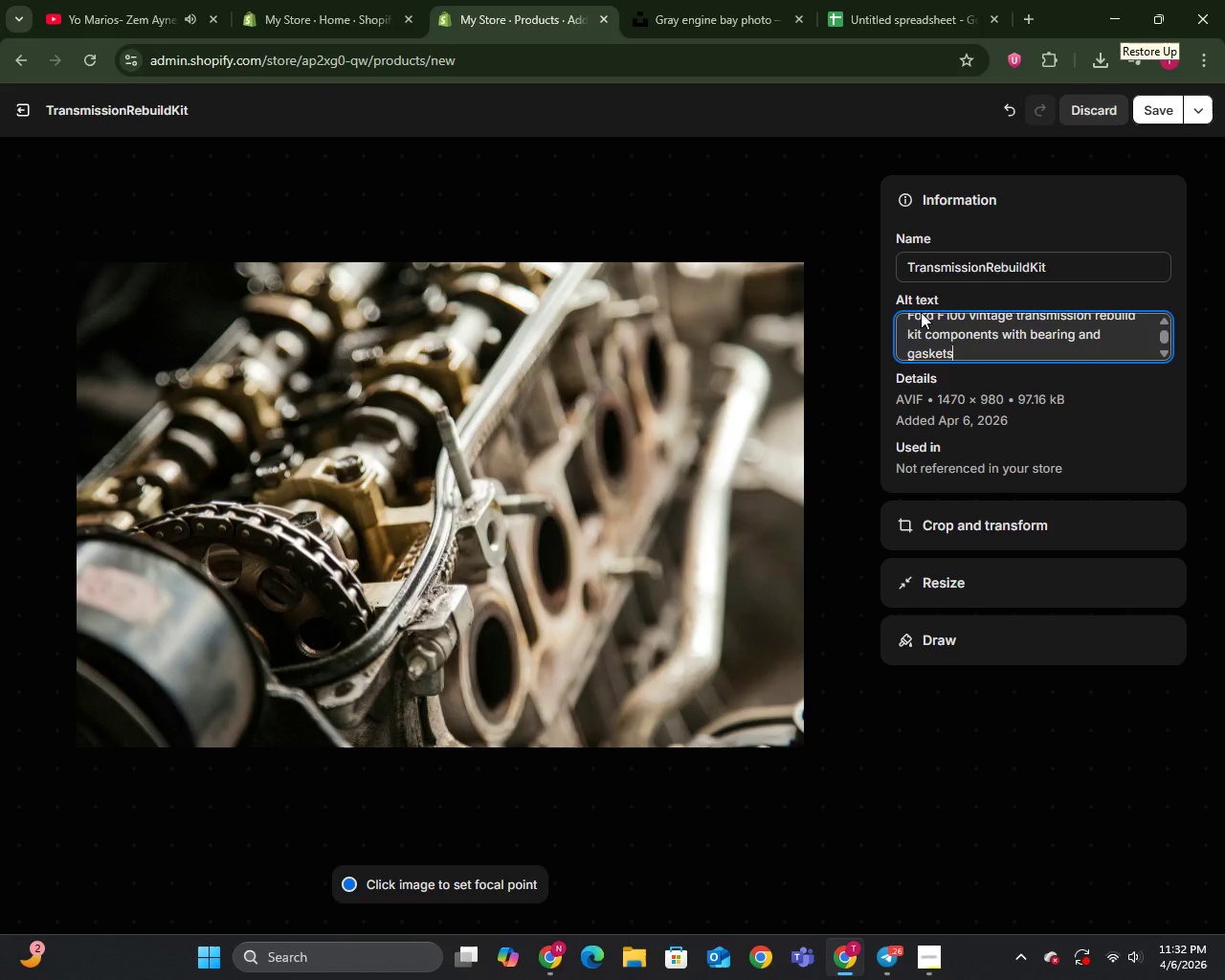 
wait(8.36)
 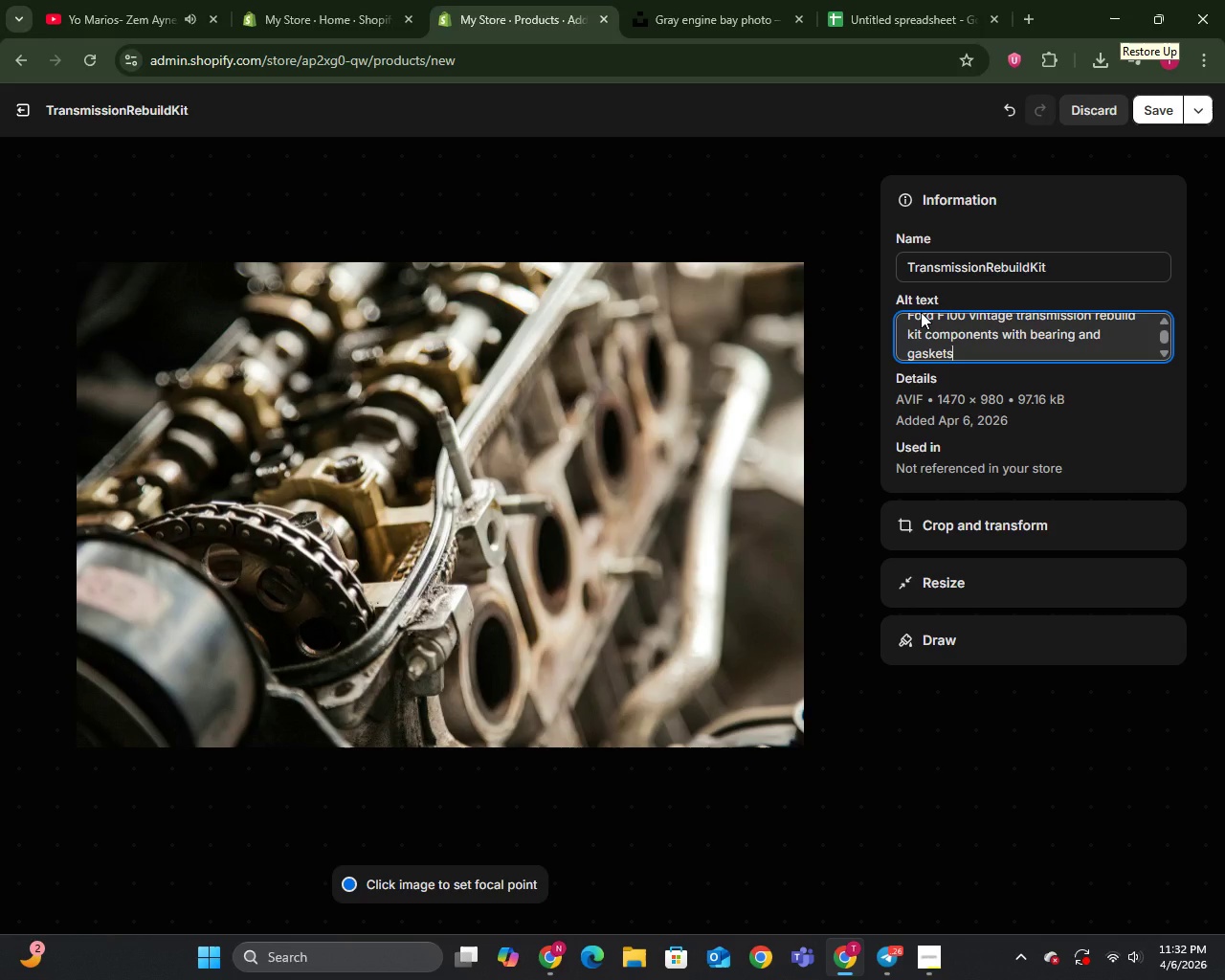 
left_click([1157, 114])
 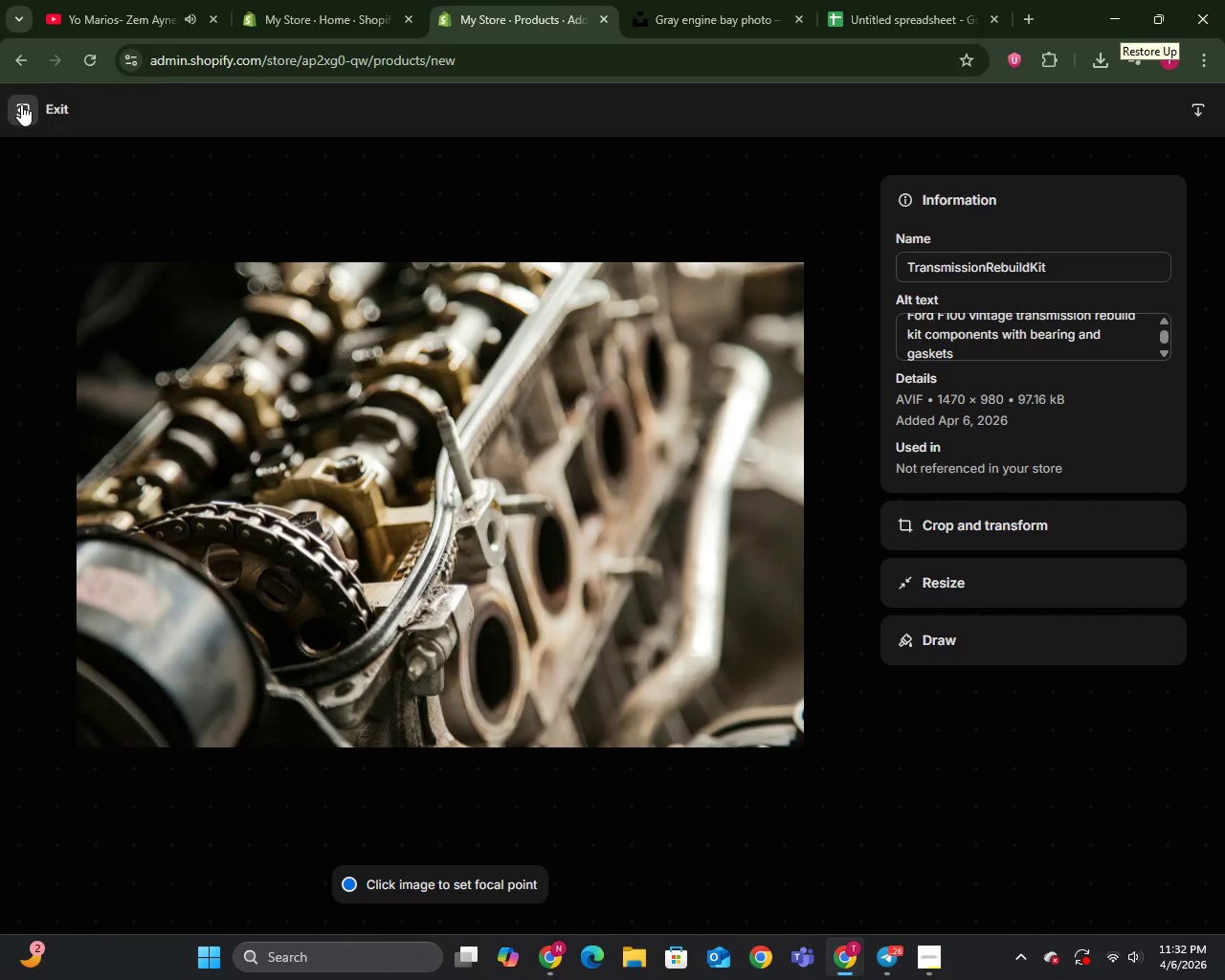 
left_click([21, 104])
 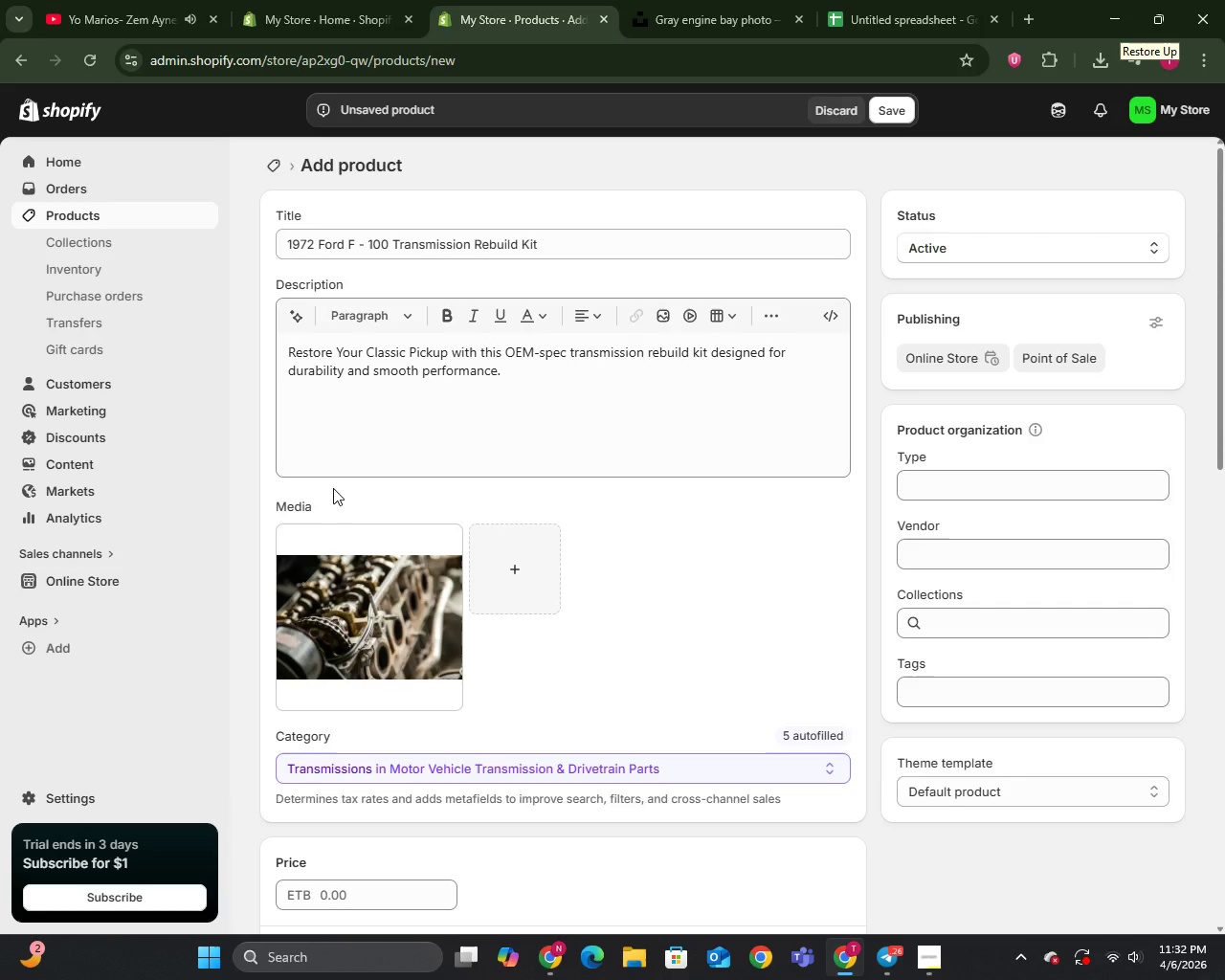 
wait(22.12)
 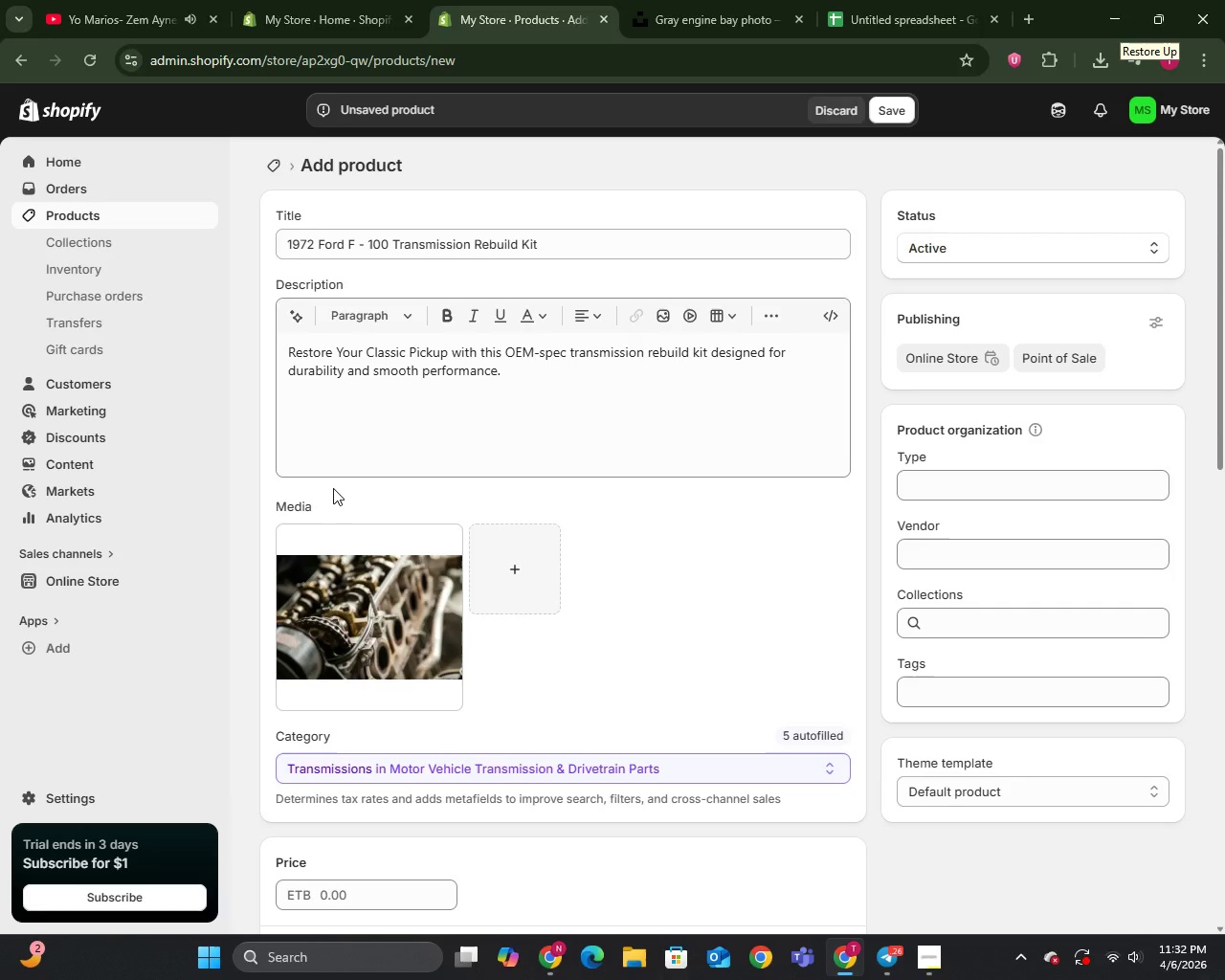 
scroll: coordinate [432, 587], scroll_direction: down, amount: 2.0
 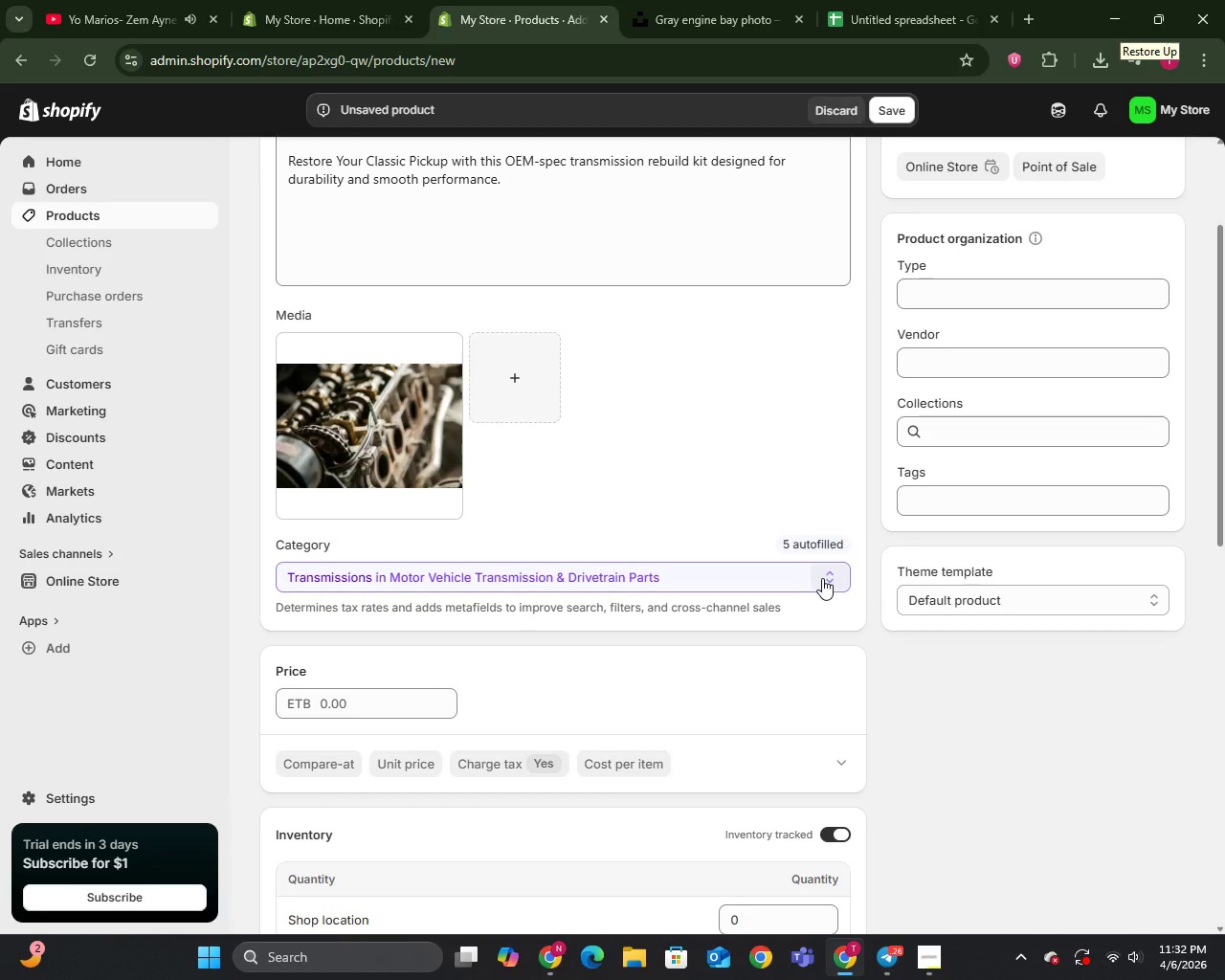 
left_click([822, 578])
 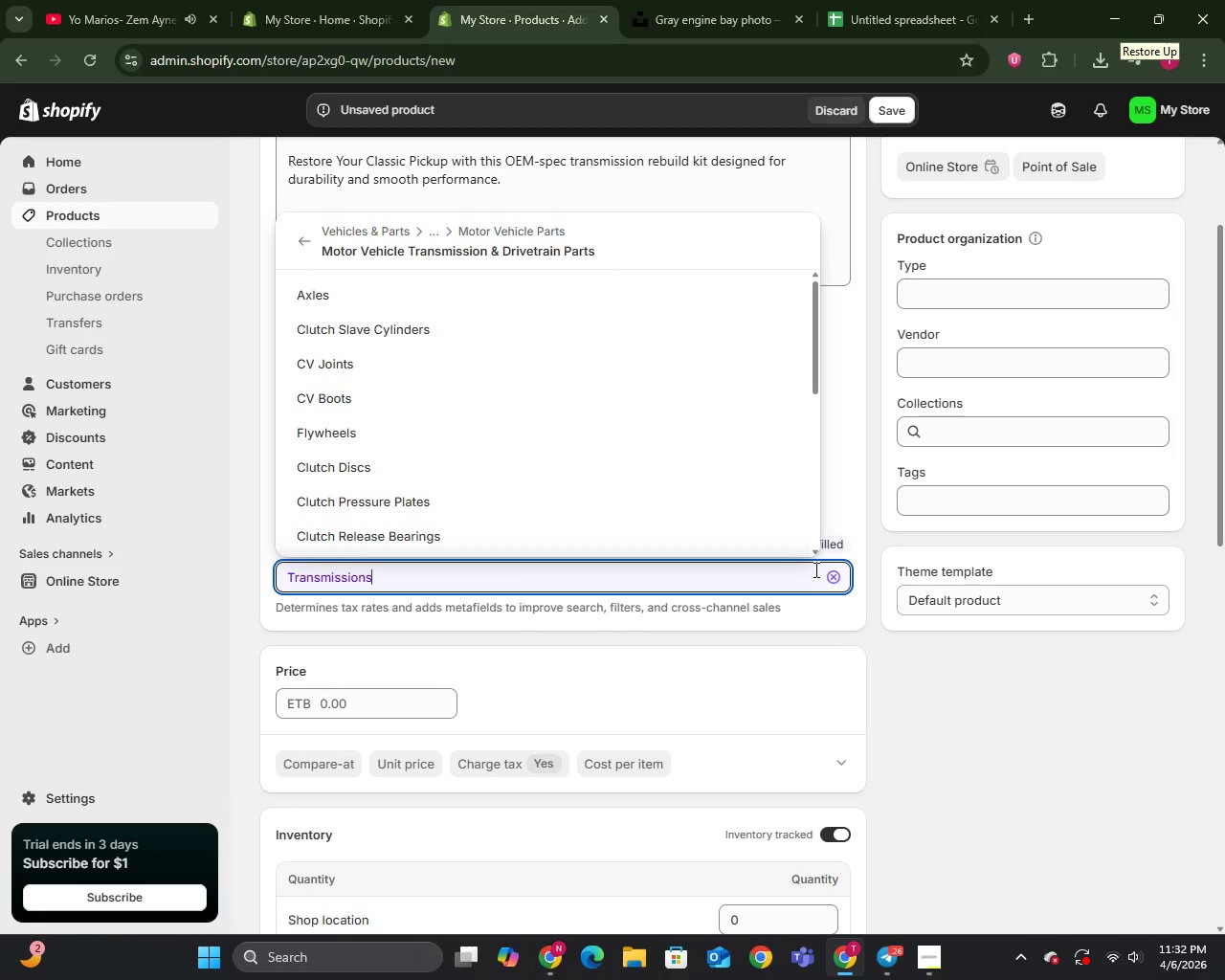 
key(C)
 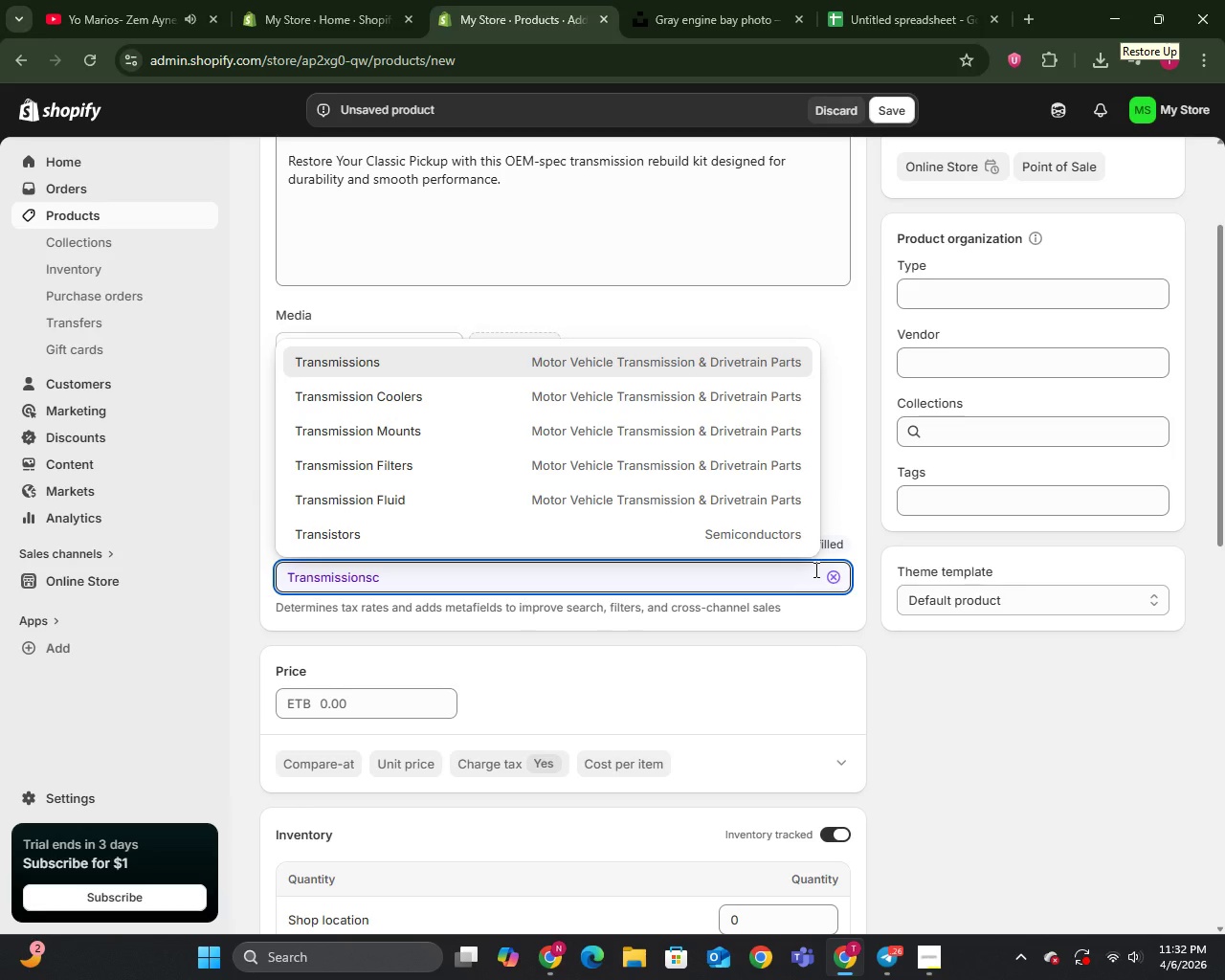 
key(Backspace)
 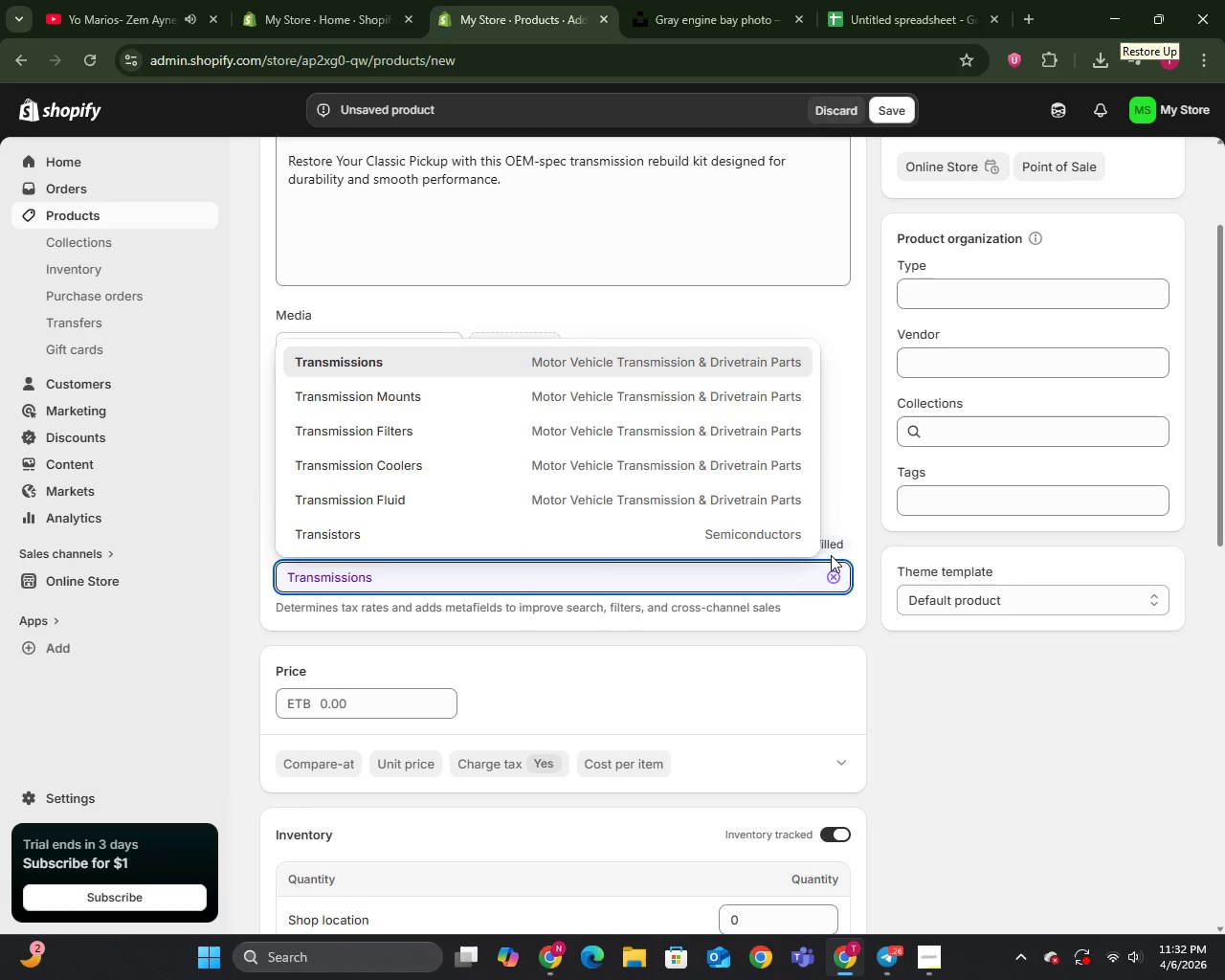 
left_click([598, 367])
 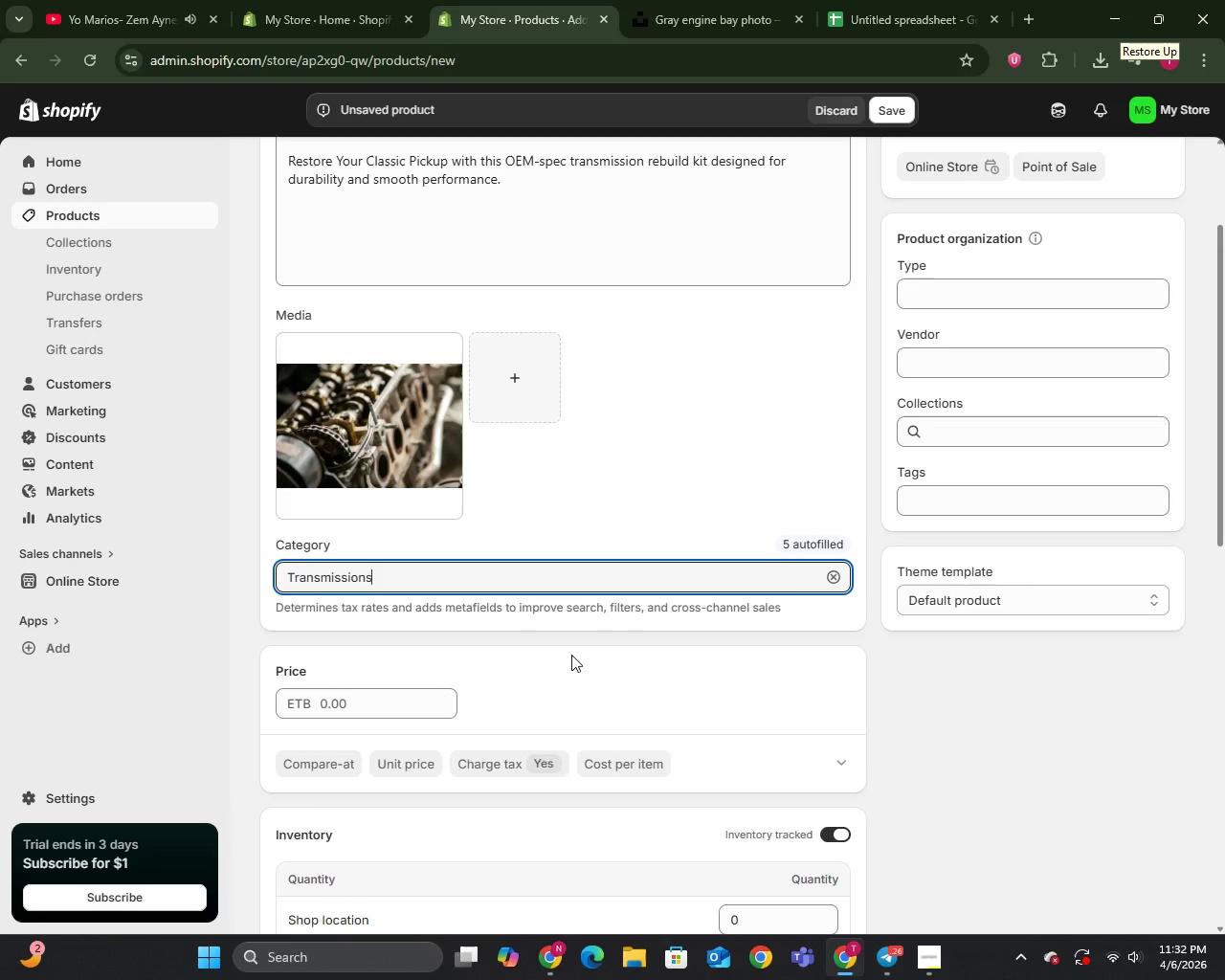 
scroll: coordinate [571, 655], scroll_direction: down, amount: 1.0
 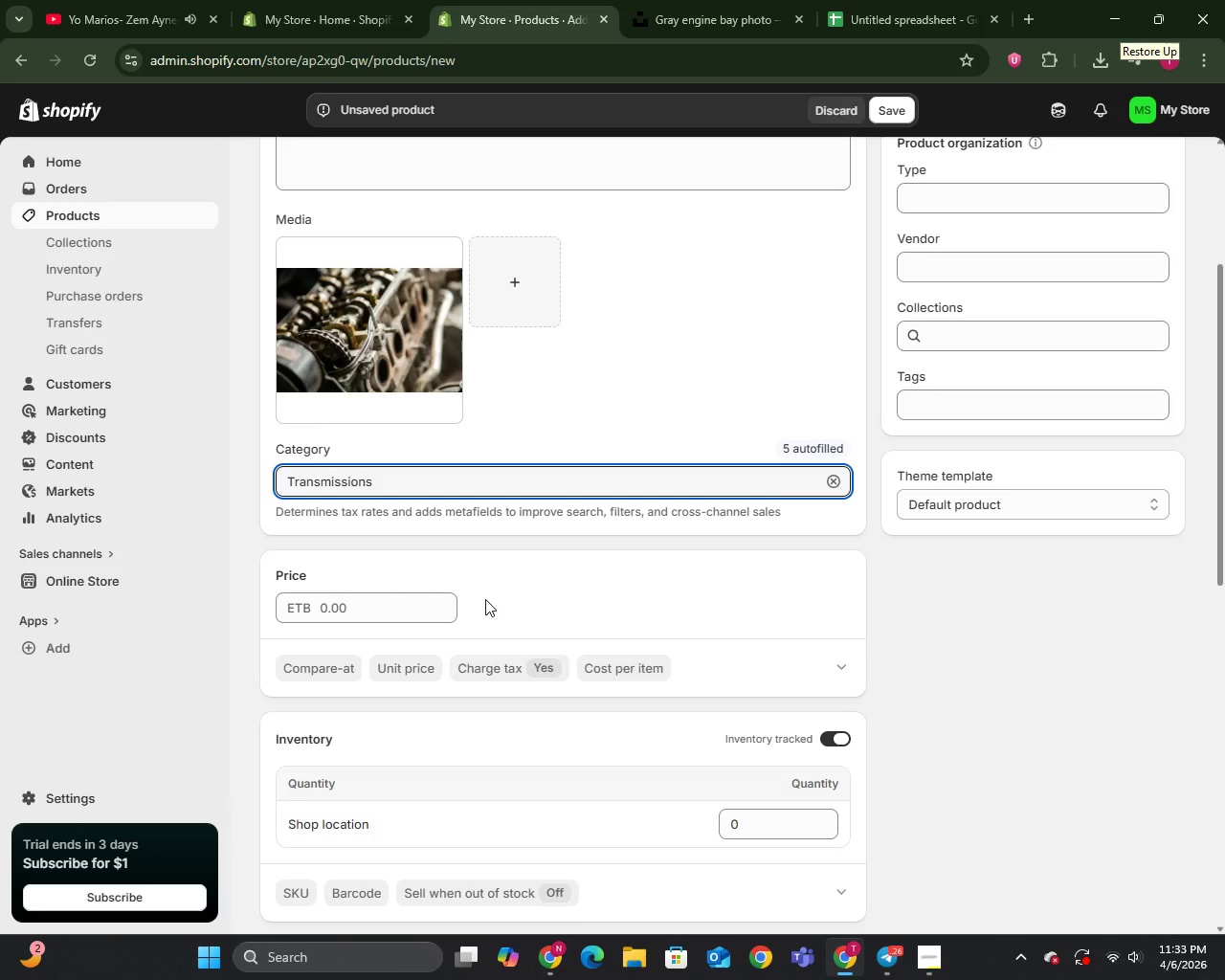 
wait(29.81)
 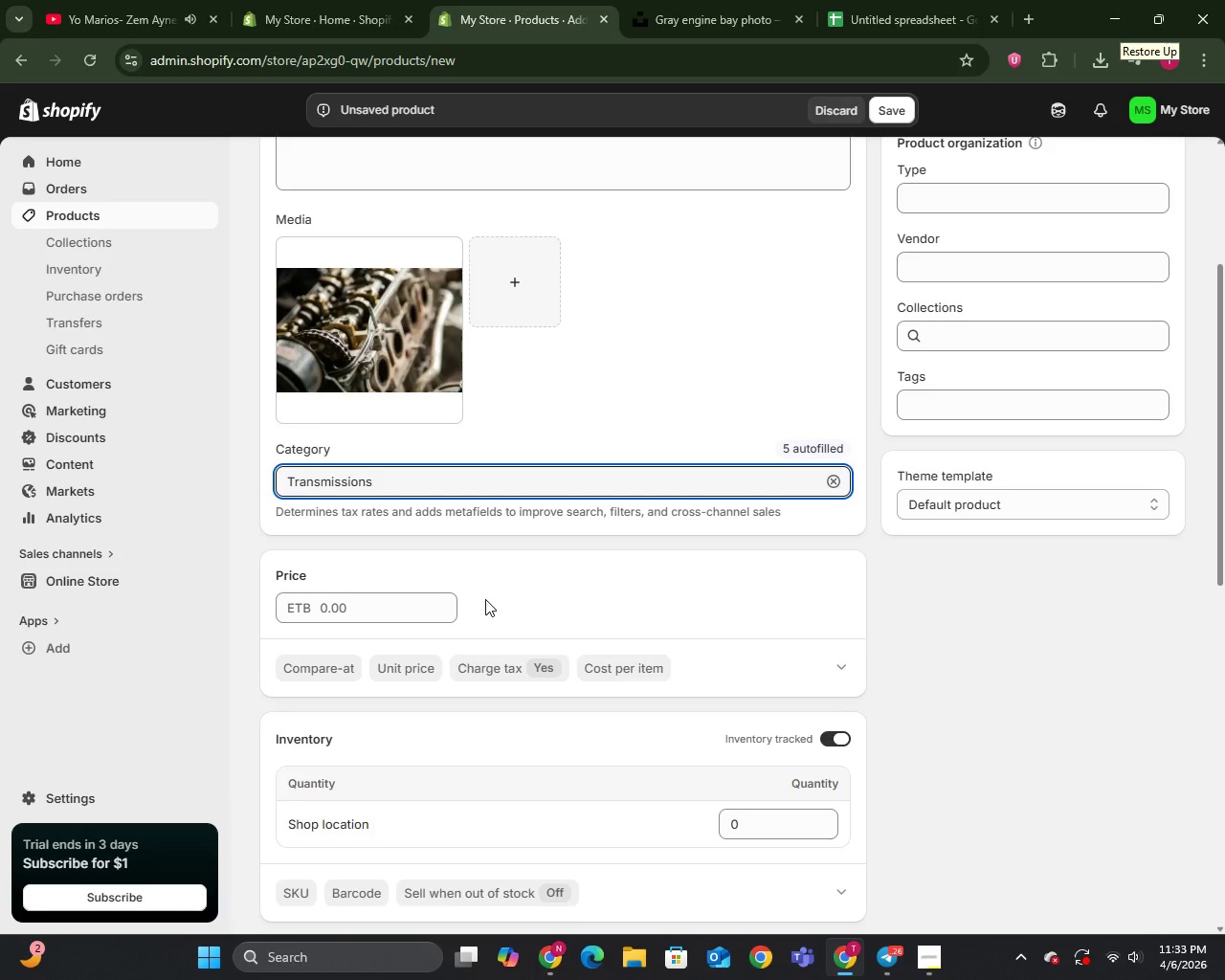 
left_click([369, 609])
 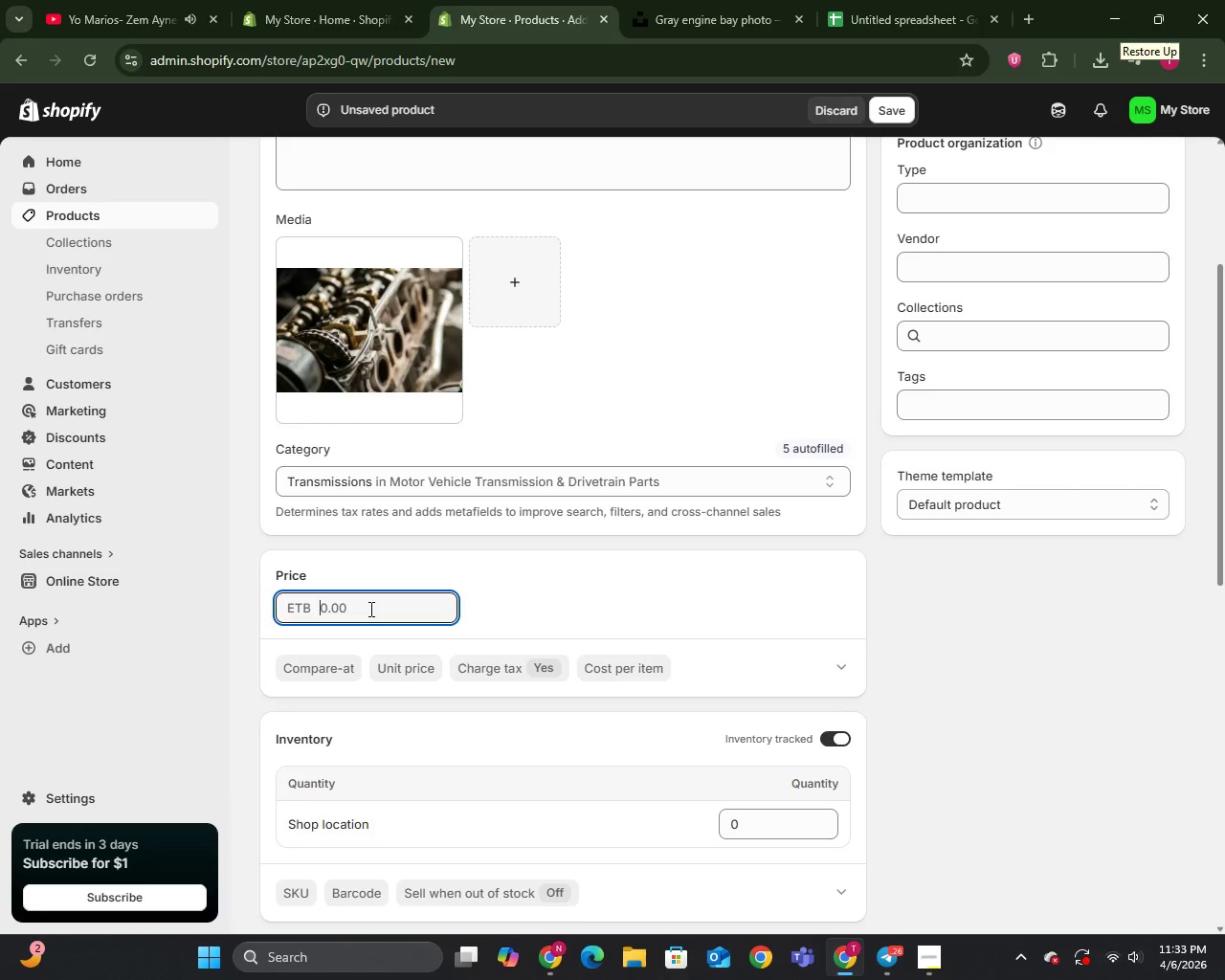 
wait(9.36)
 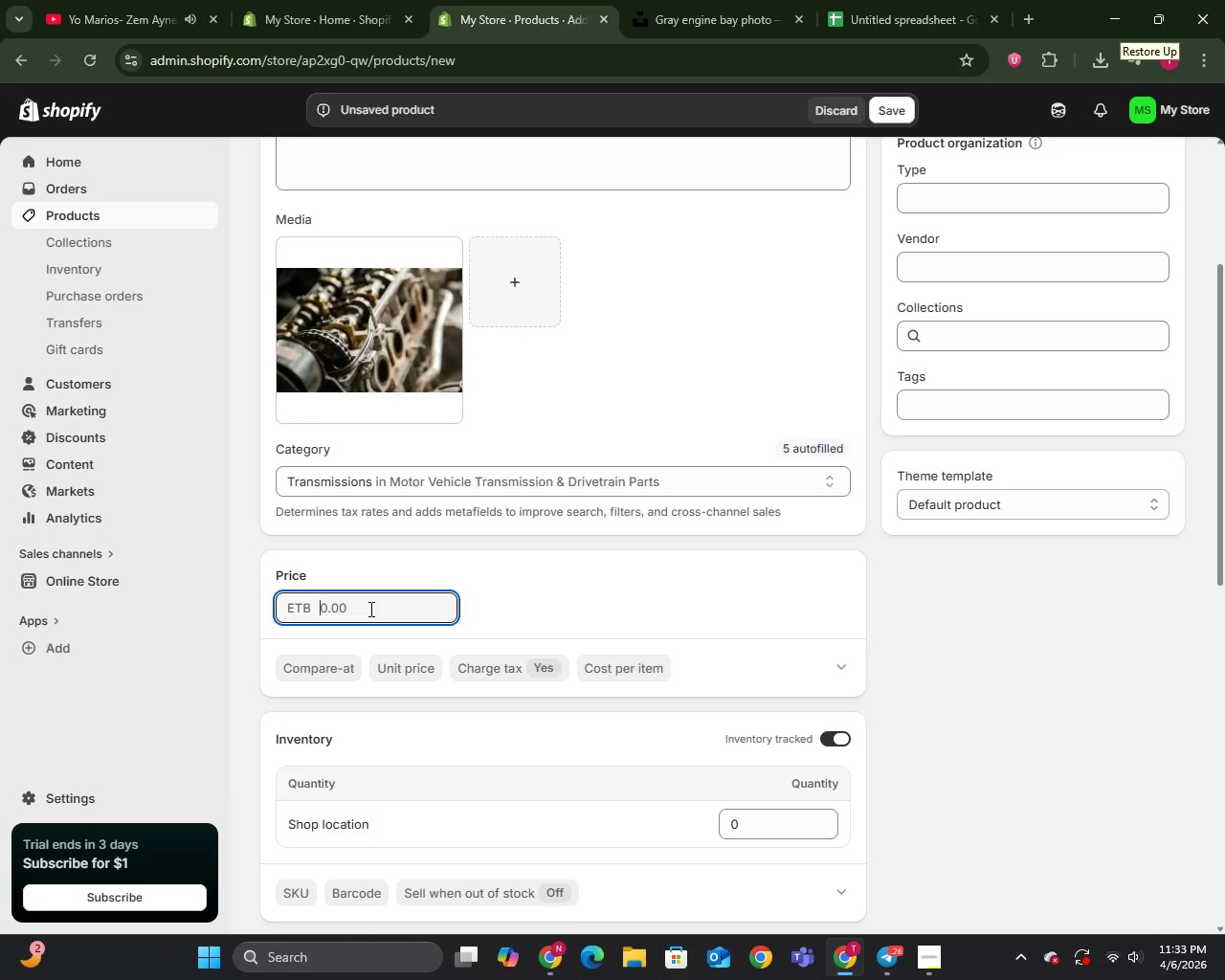 
type(220)
 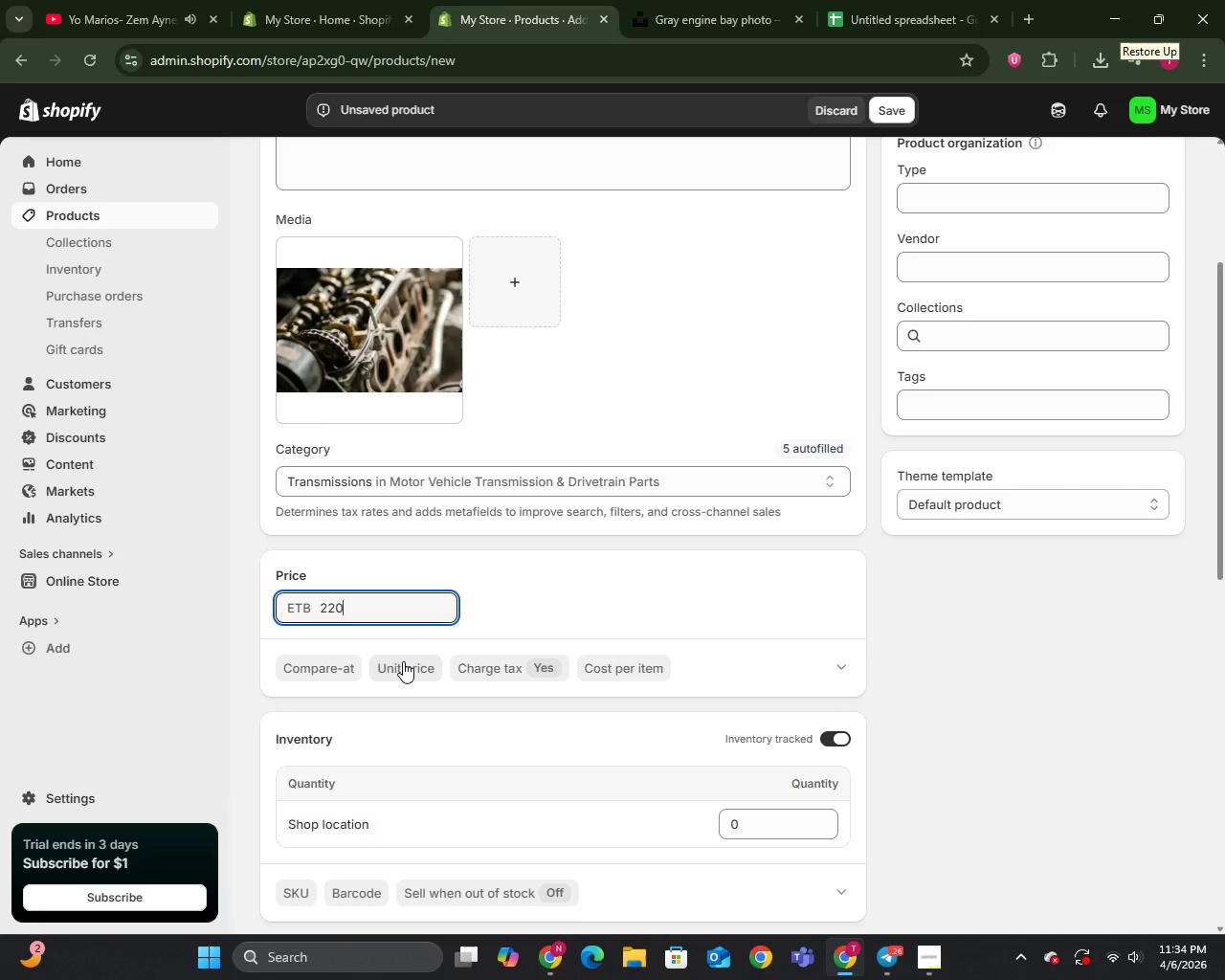 
wait(51.94)
 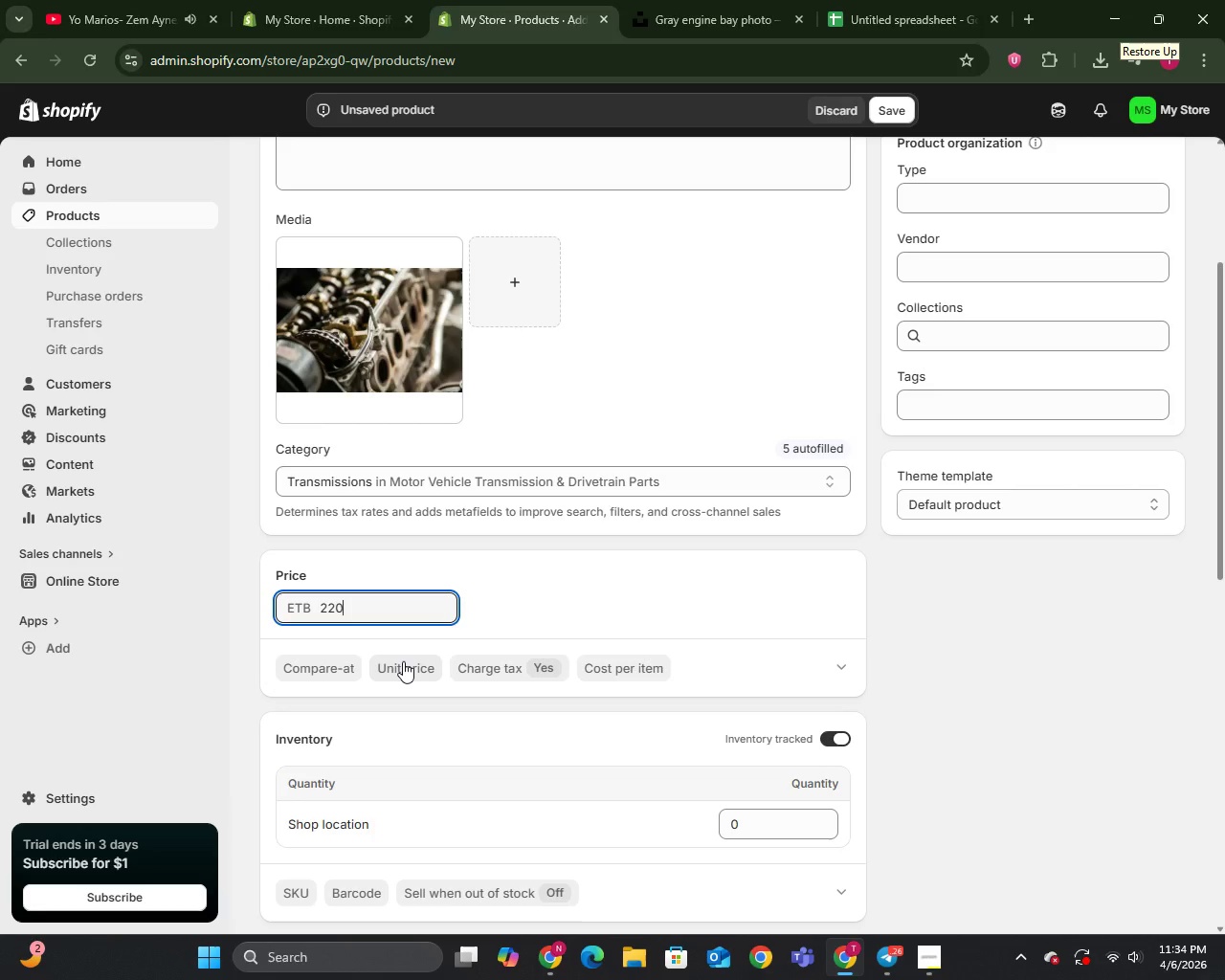 
scroll: coordinate [403, 661], scroll_direction: down, amount: 2.0
 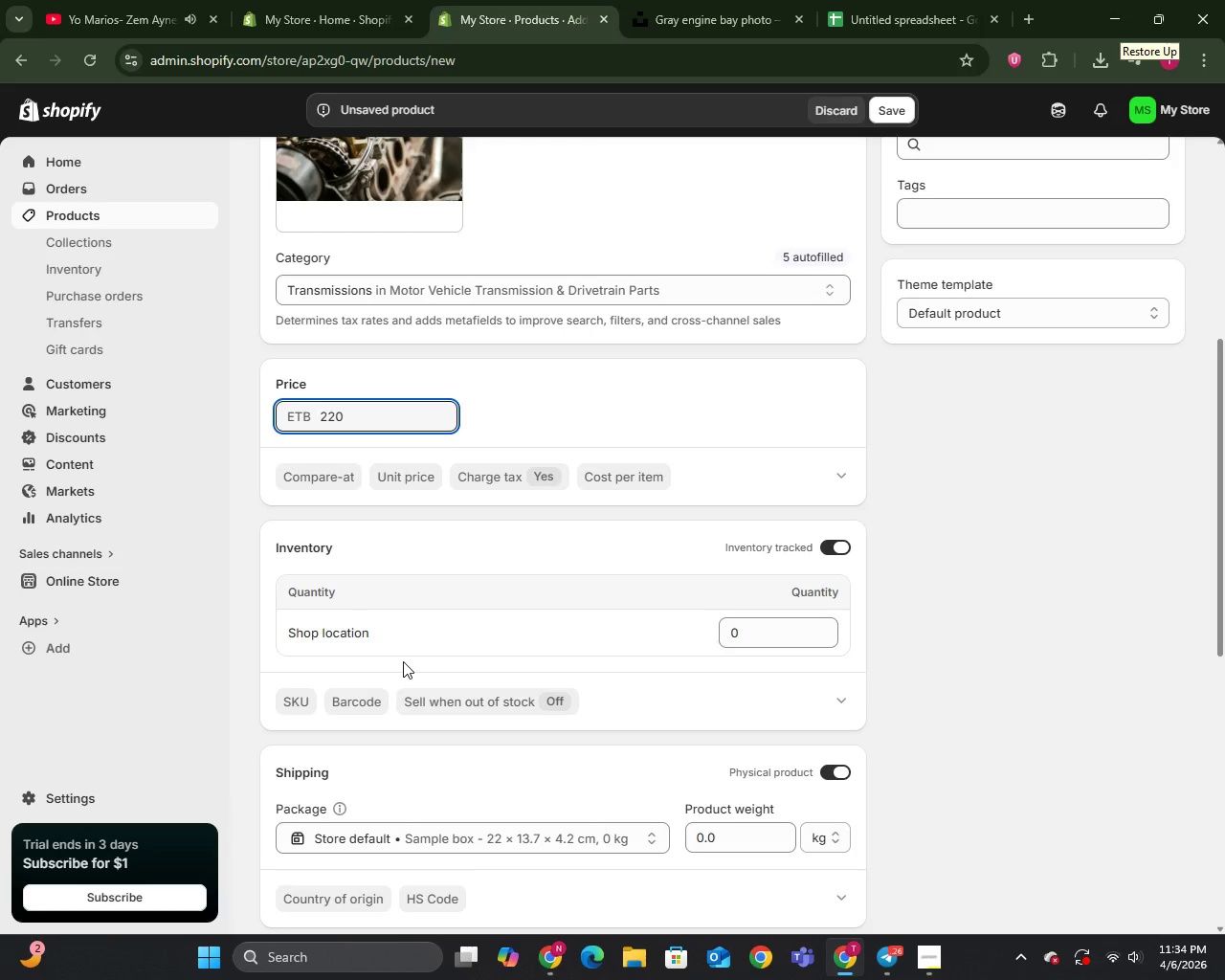 
wait(27.76)
 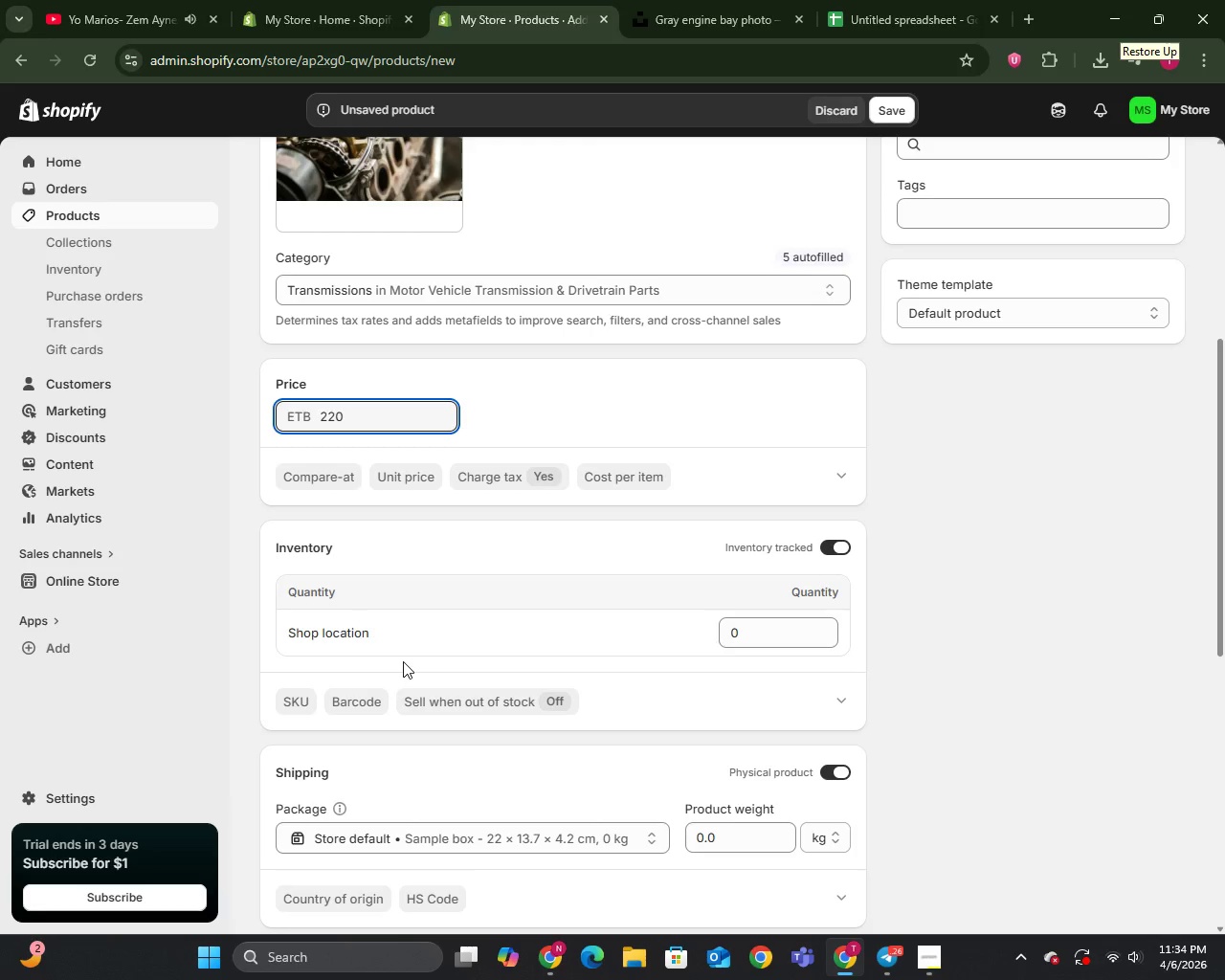 
left_click([835, 476])
 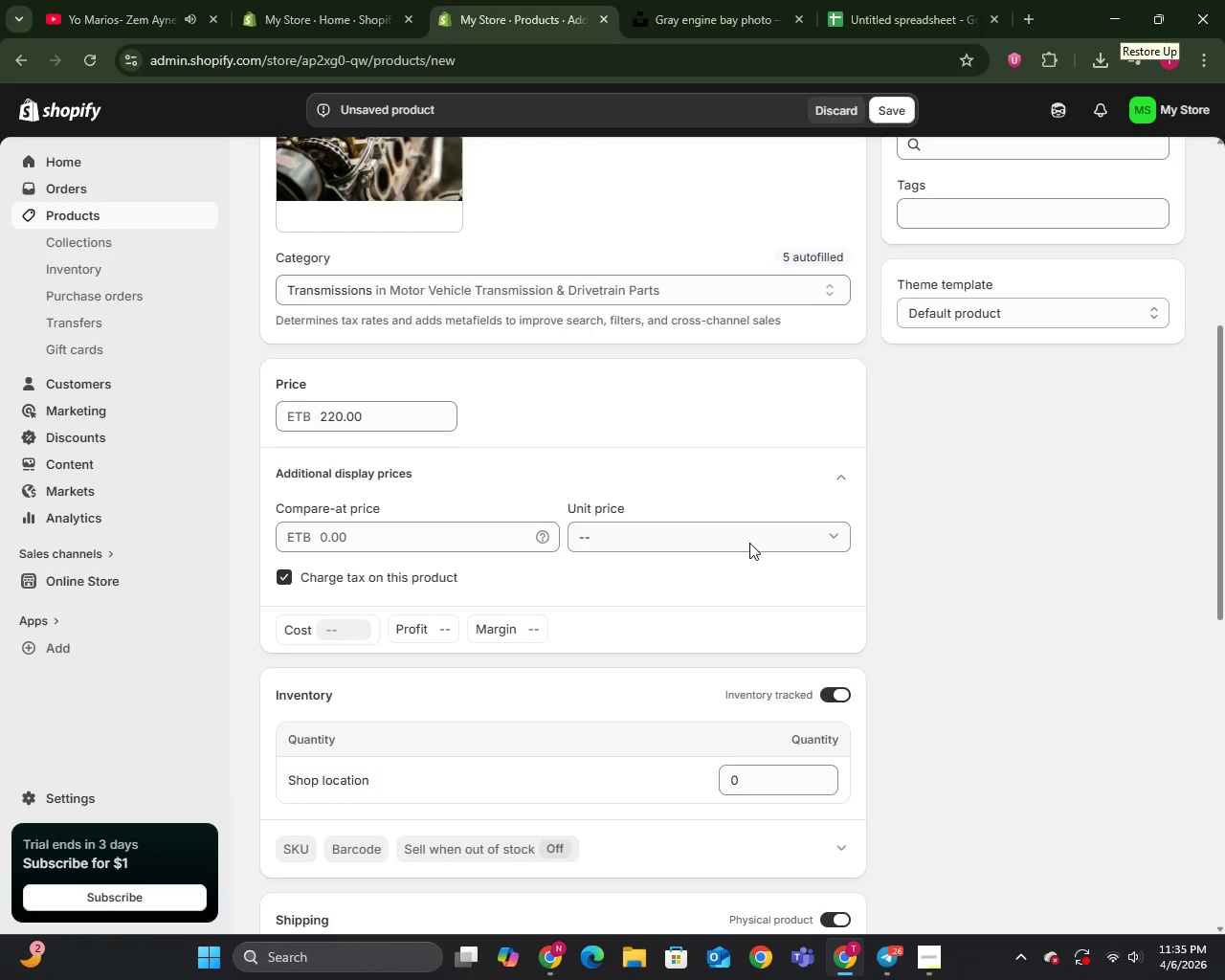 
wait(11.53)
 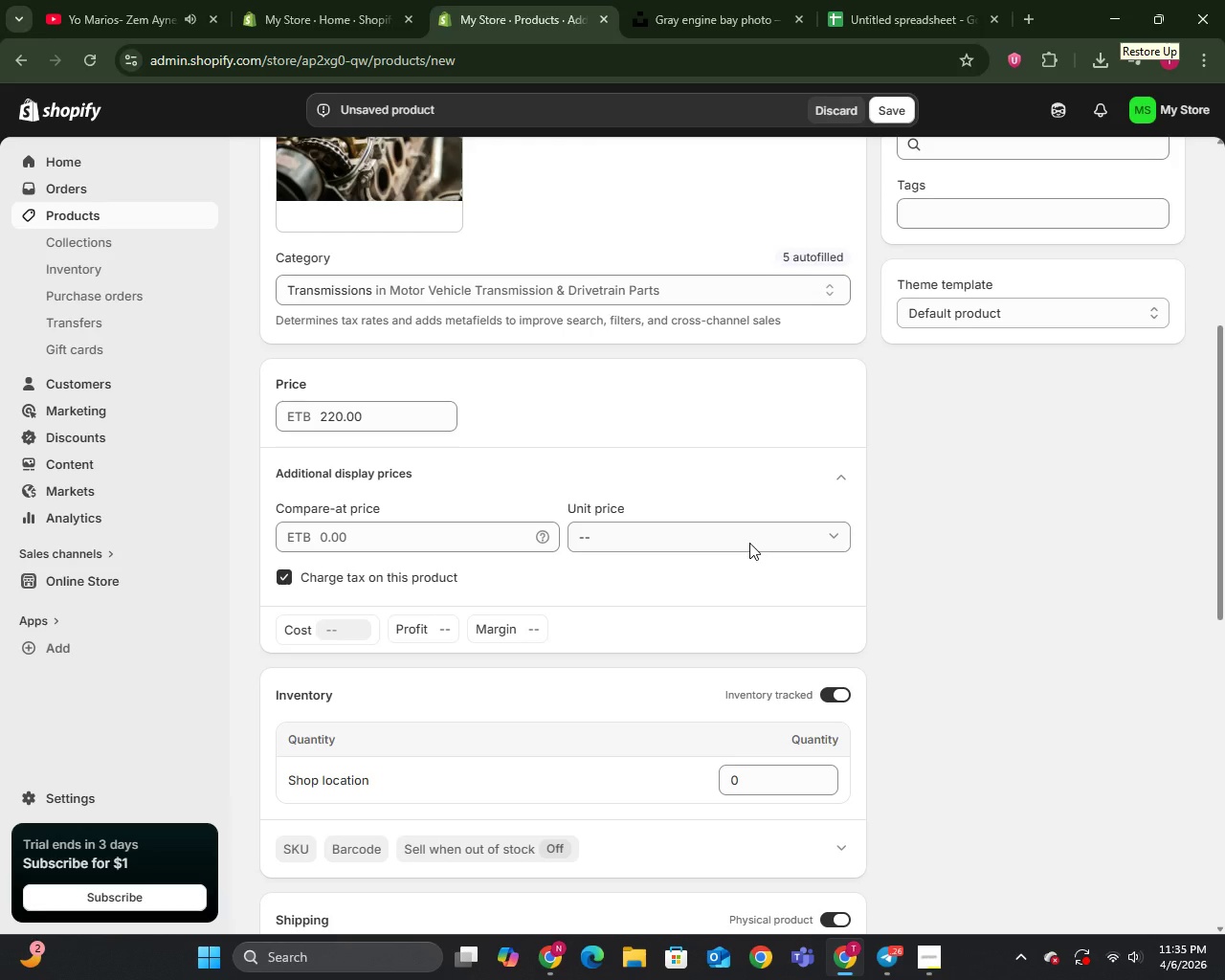 
scroll: coordinate [496, 541], scroll_direction: down, amount: 1.0
 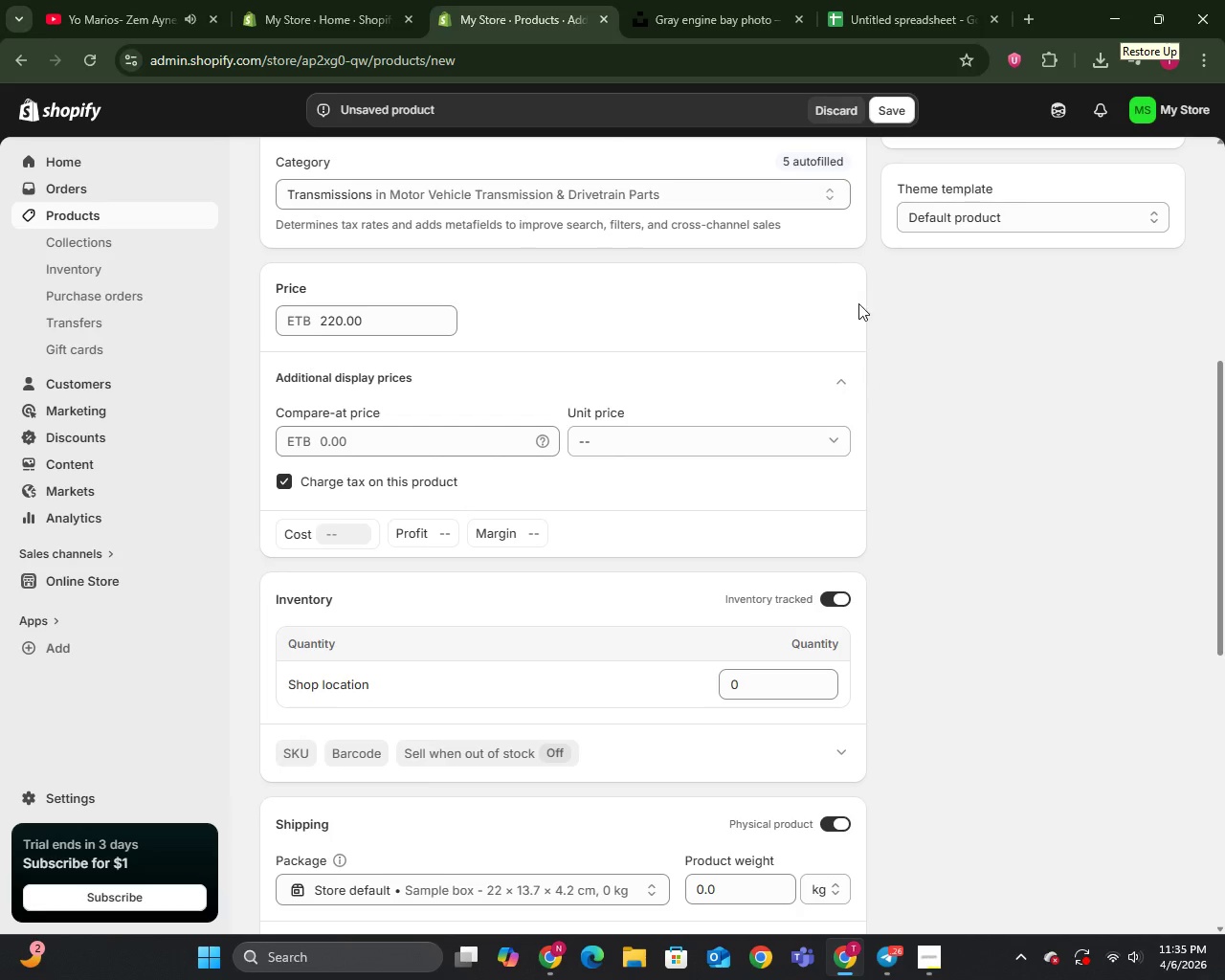 
left_click([843, 376])
 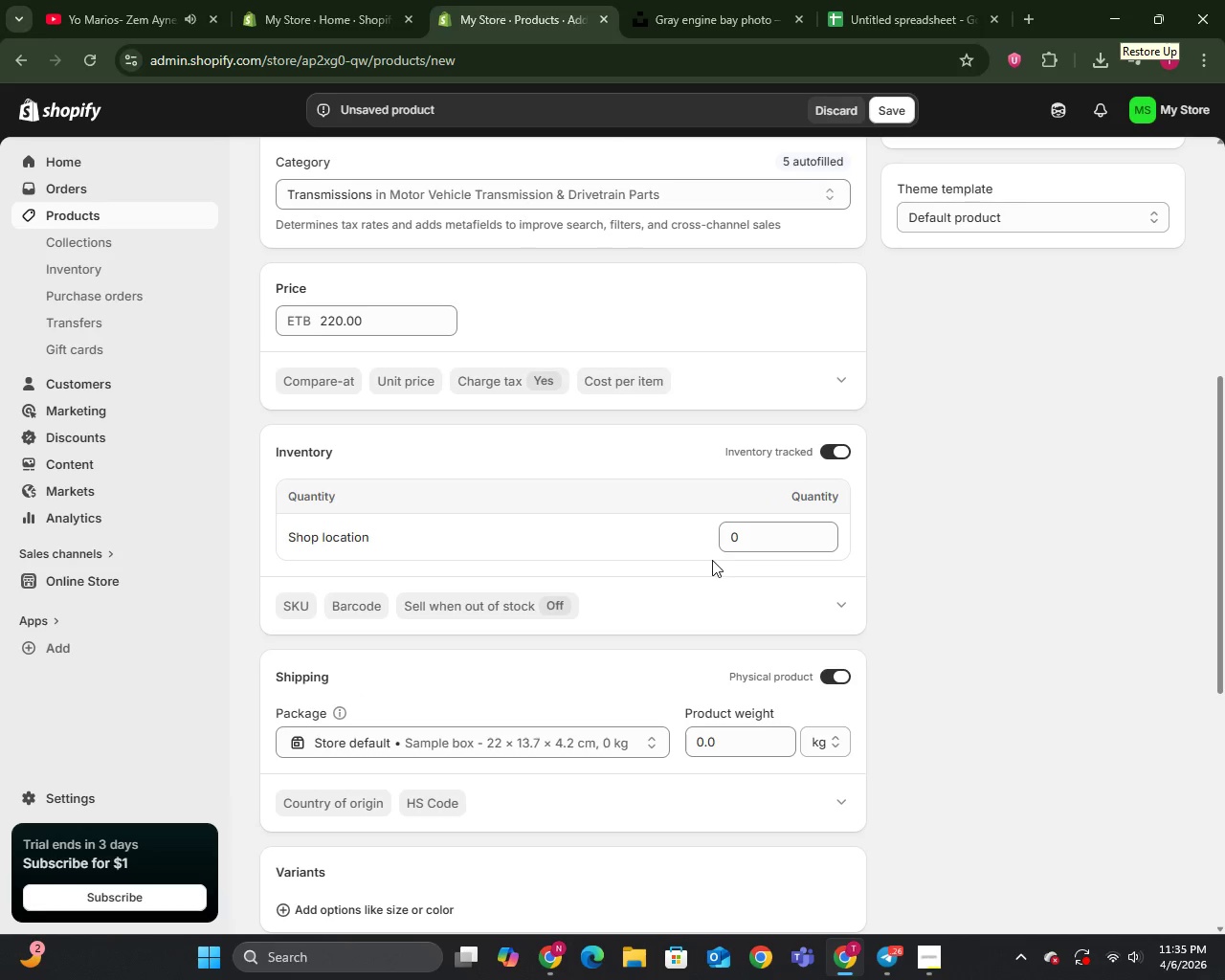 
scroll: coordinate [712, 560], scroll_direction: down, amount: 1.0
 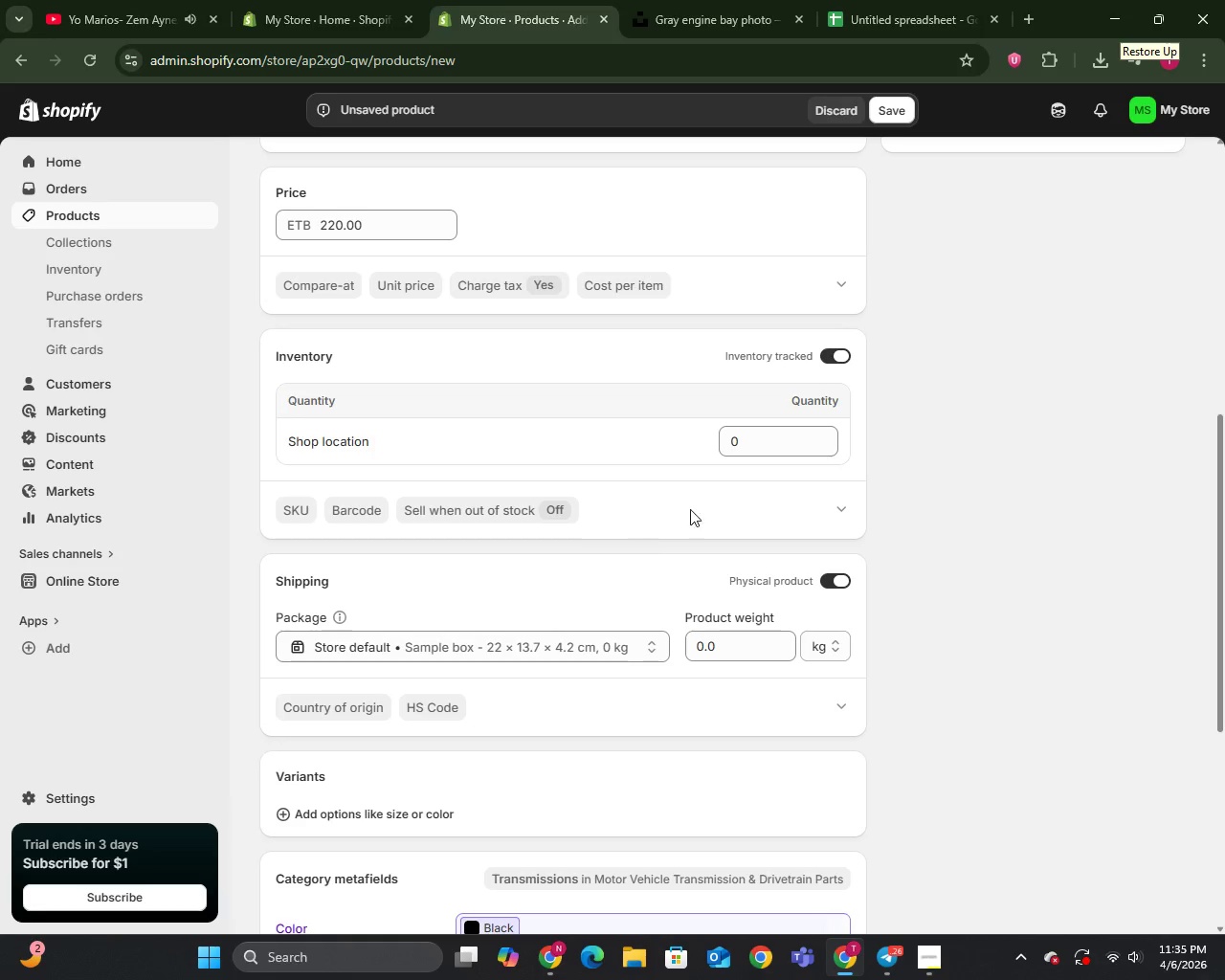 
wait(17.8)
 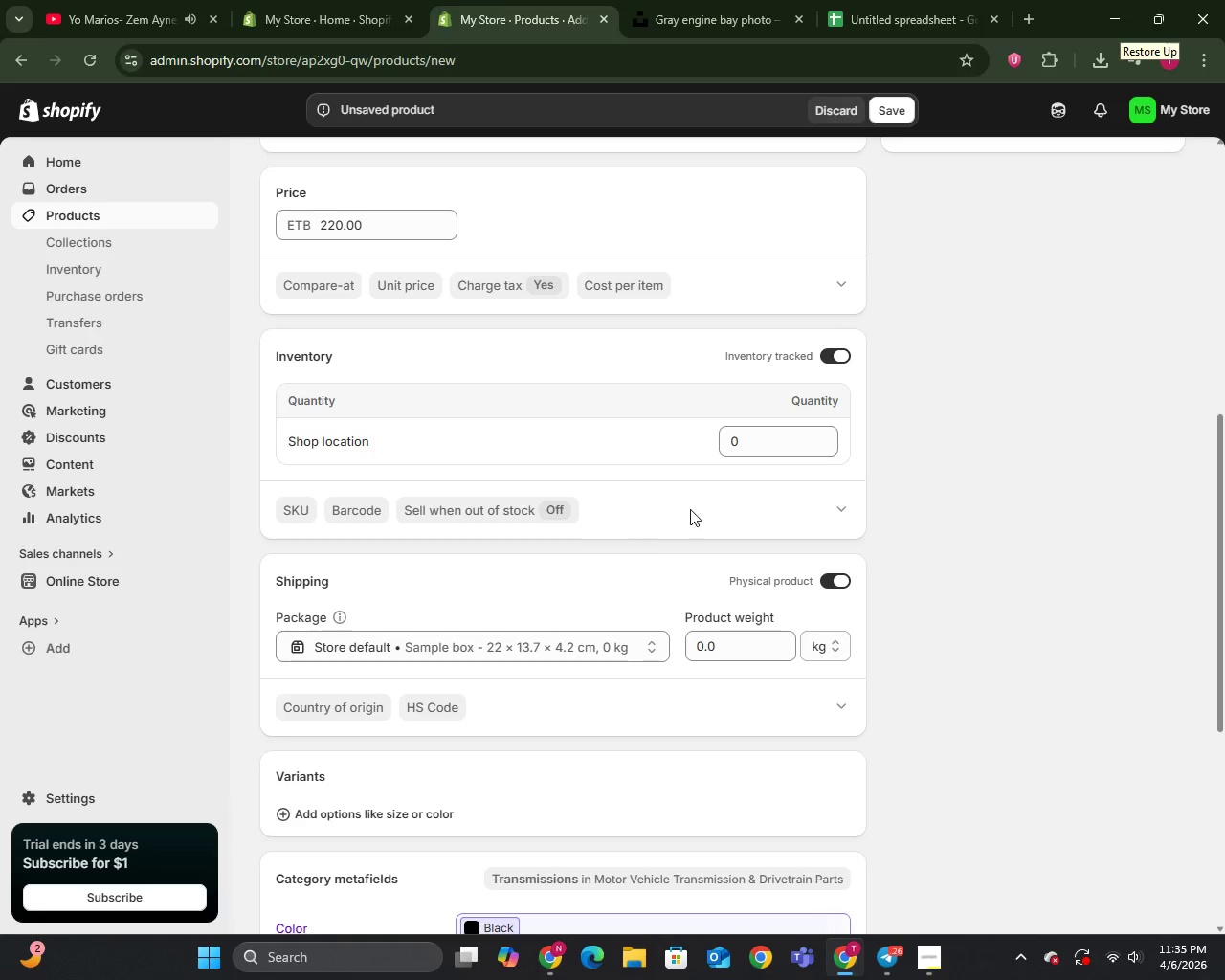 
type(10)
 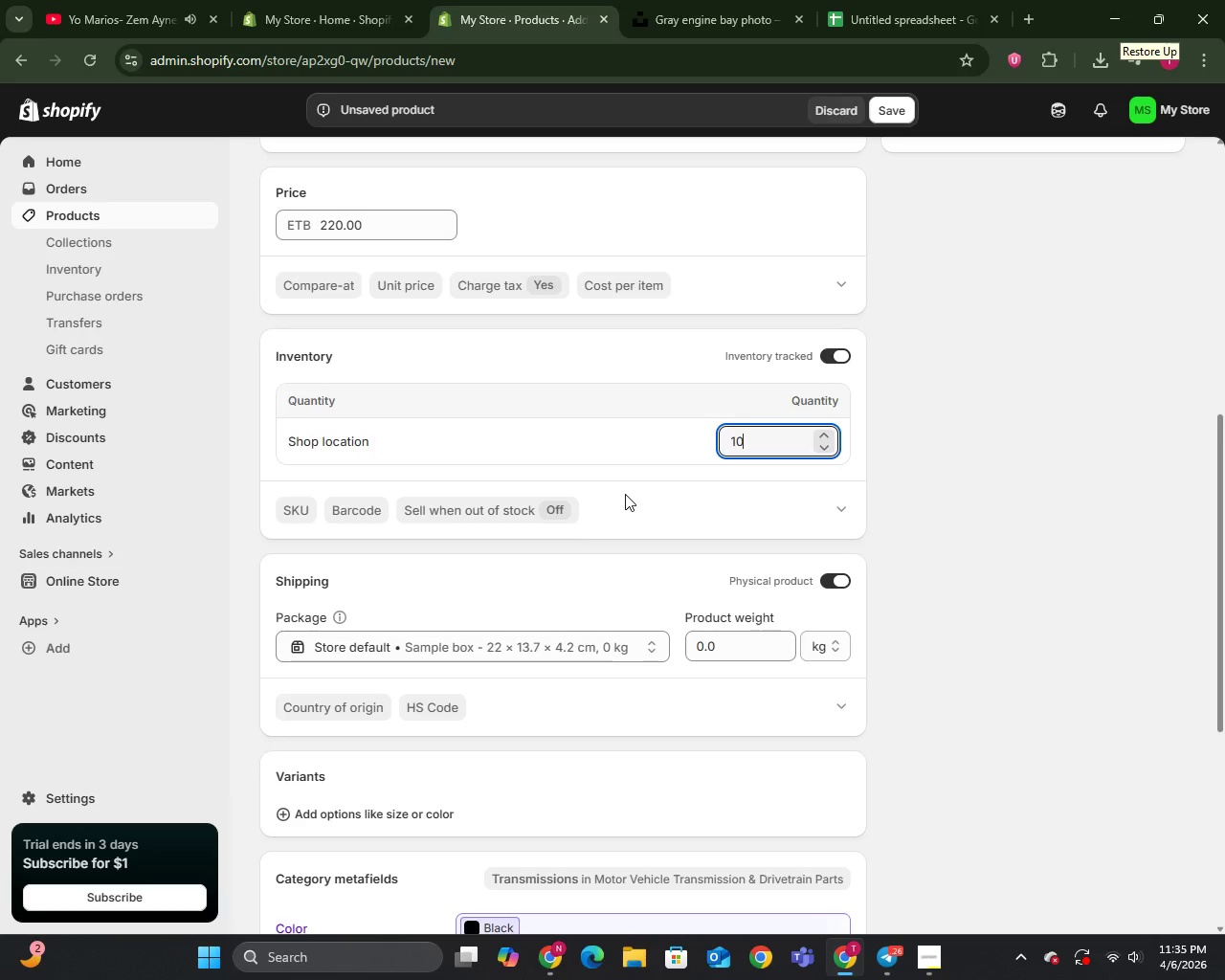 
scroll: coordinate [625, 494], scroll_direction: down, amount: 1.0
 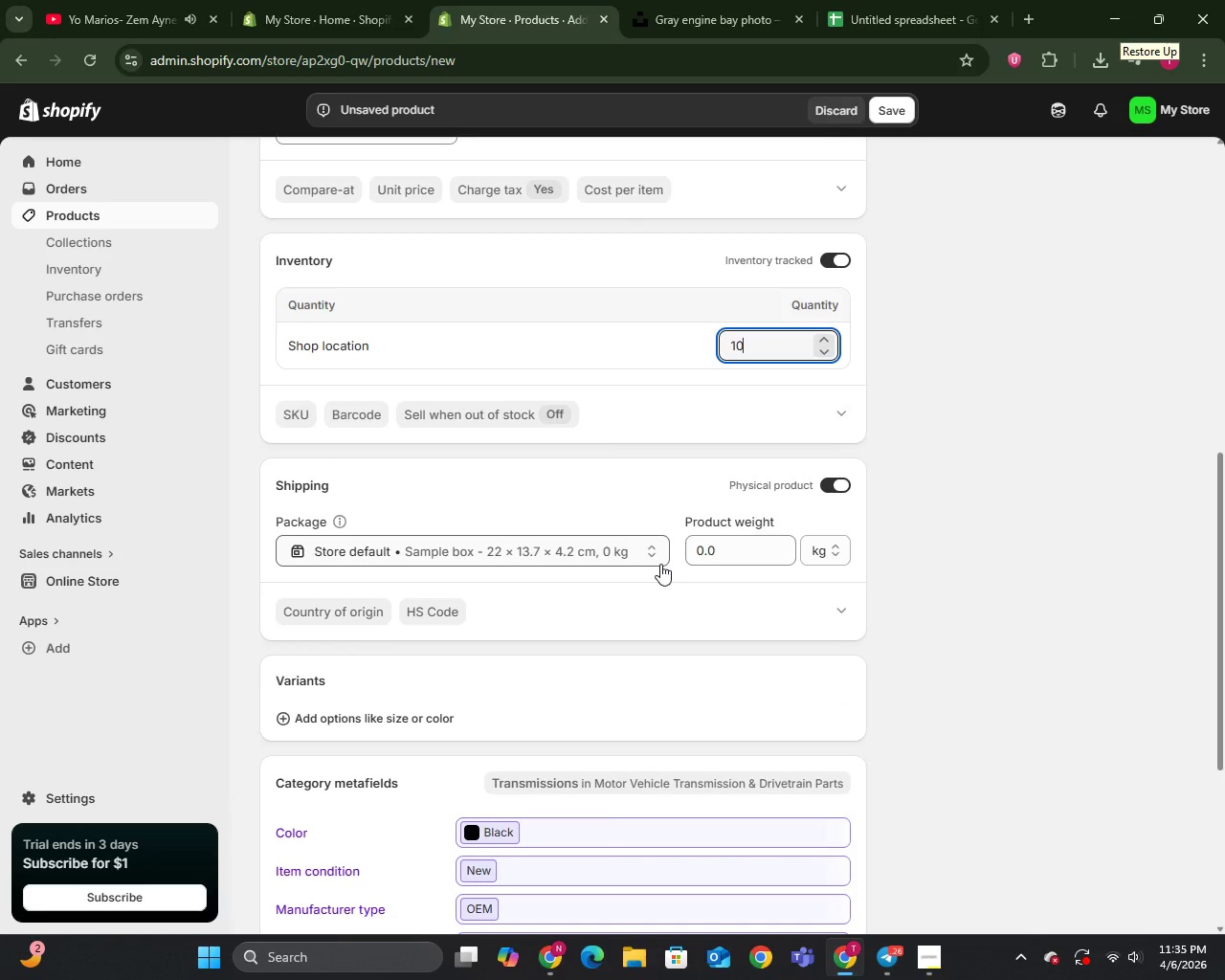 
wait(5.99)
 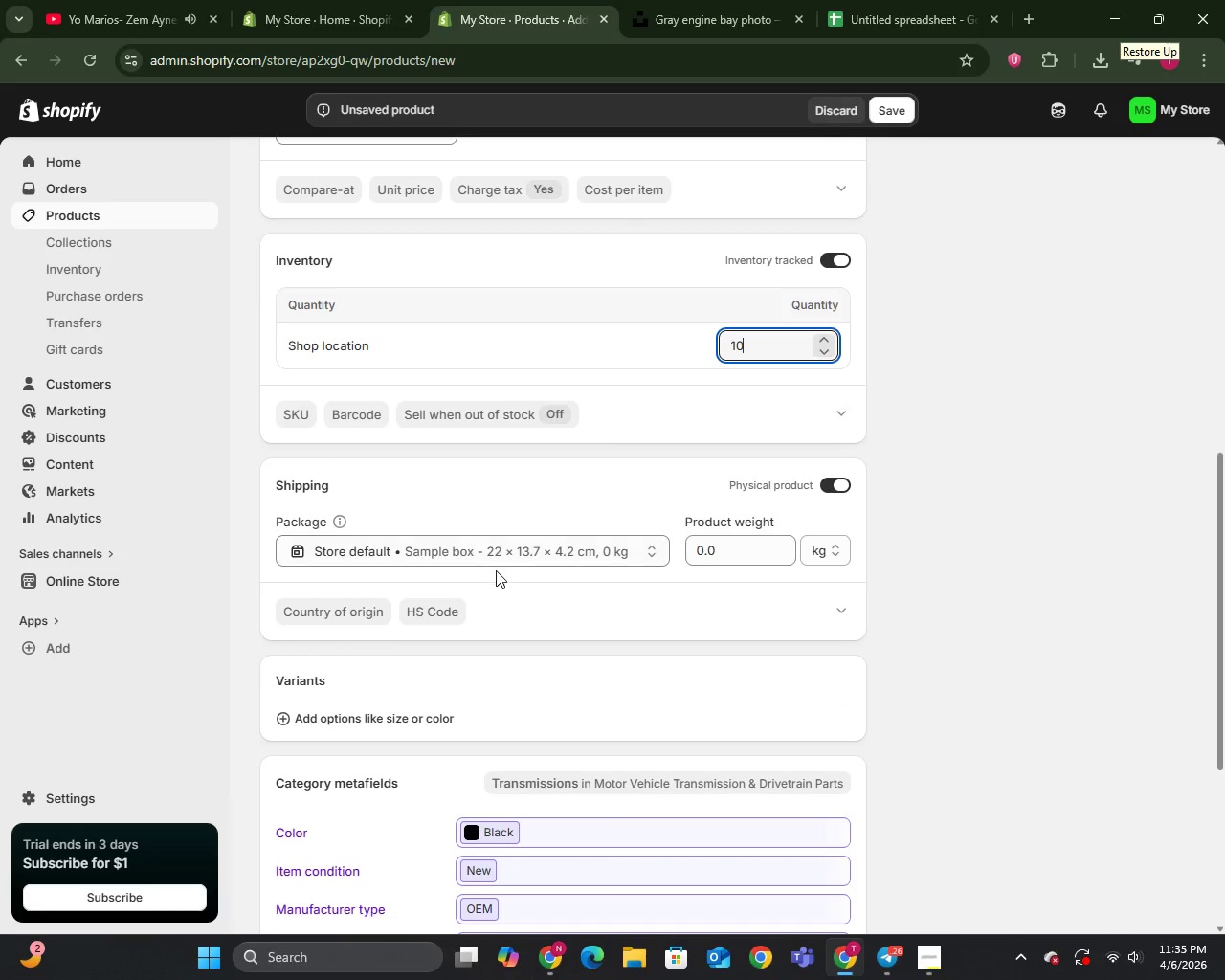 
scroll: coordinate [661, 561], scroll_direction: down, amount: 2.0
 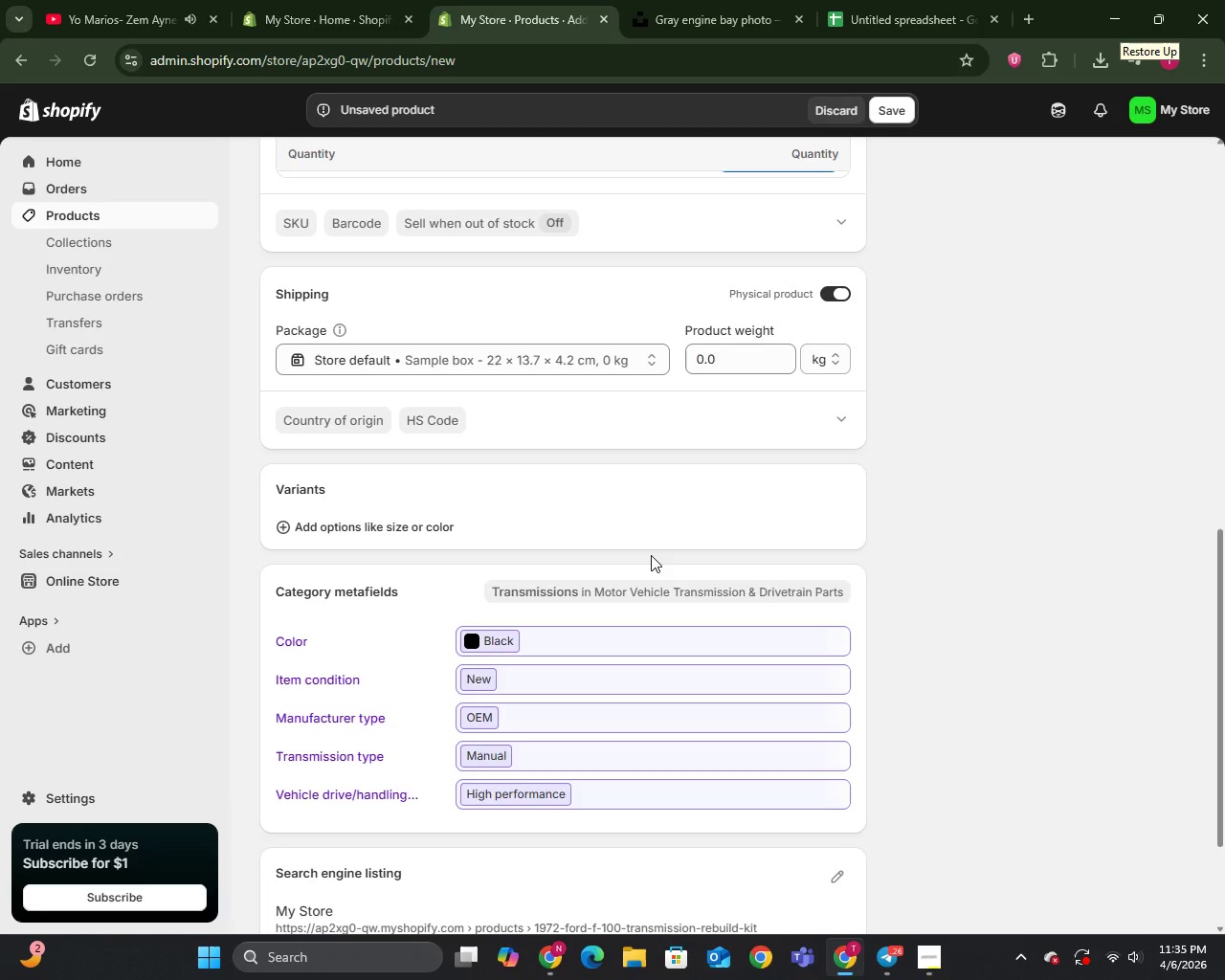 
wait(13.32)
 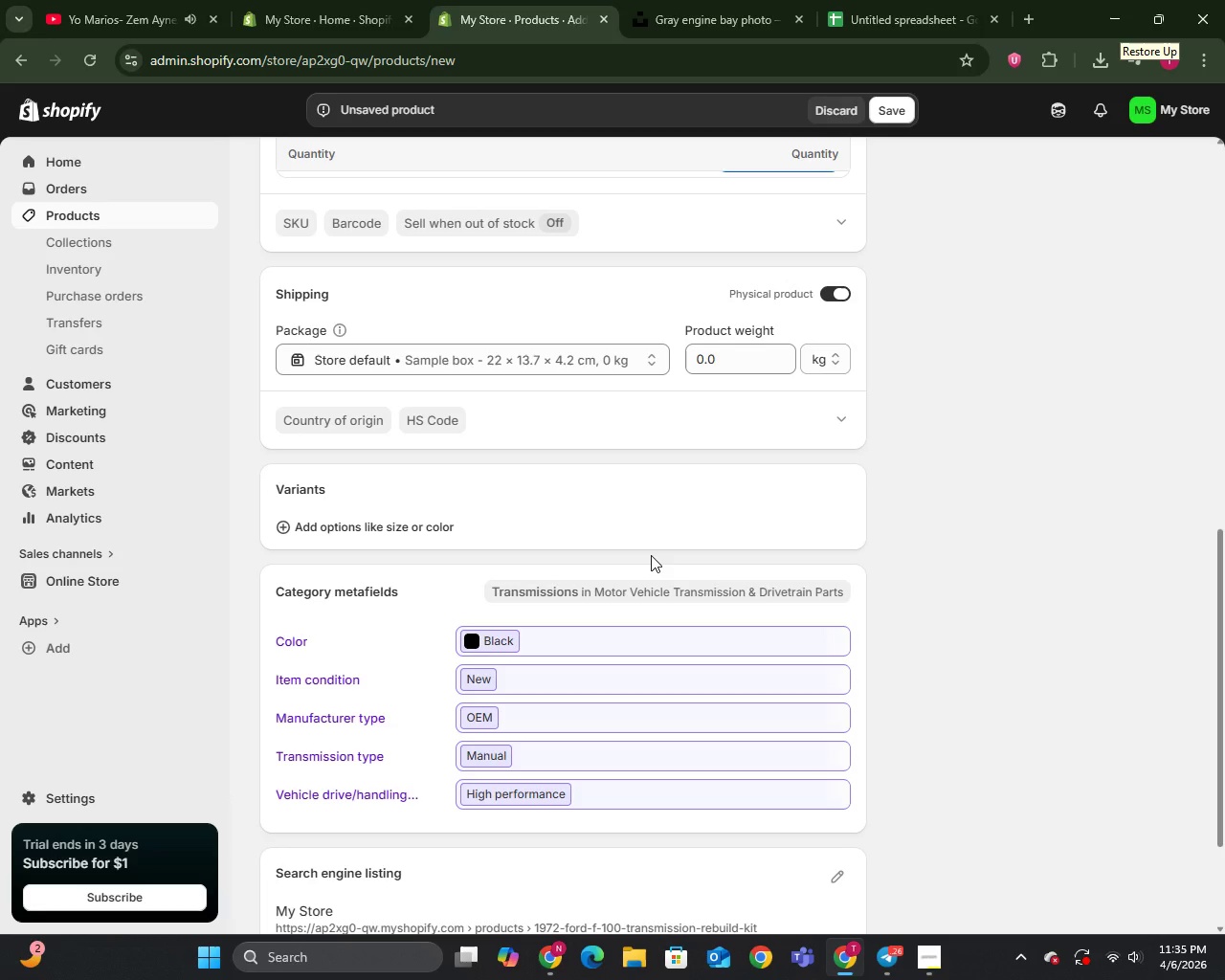 
scroll: coordinate [638, 544], scroll_direction: down, amount: 1.0
 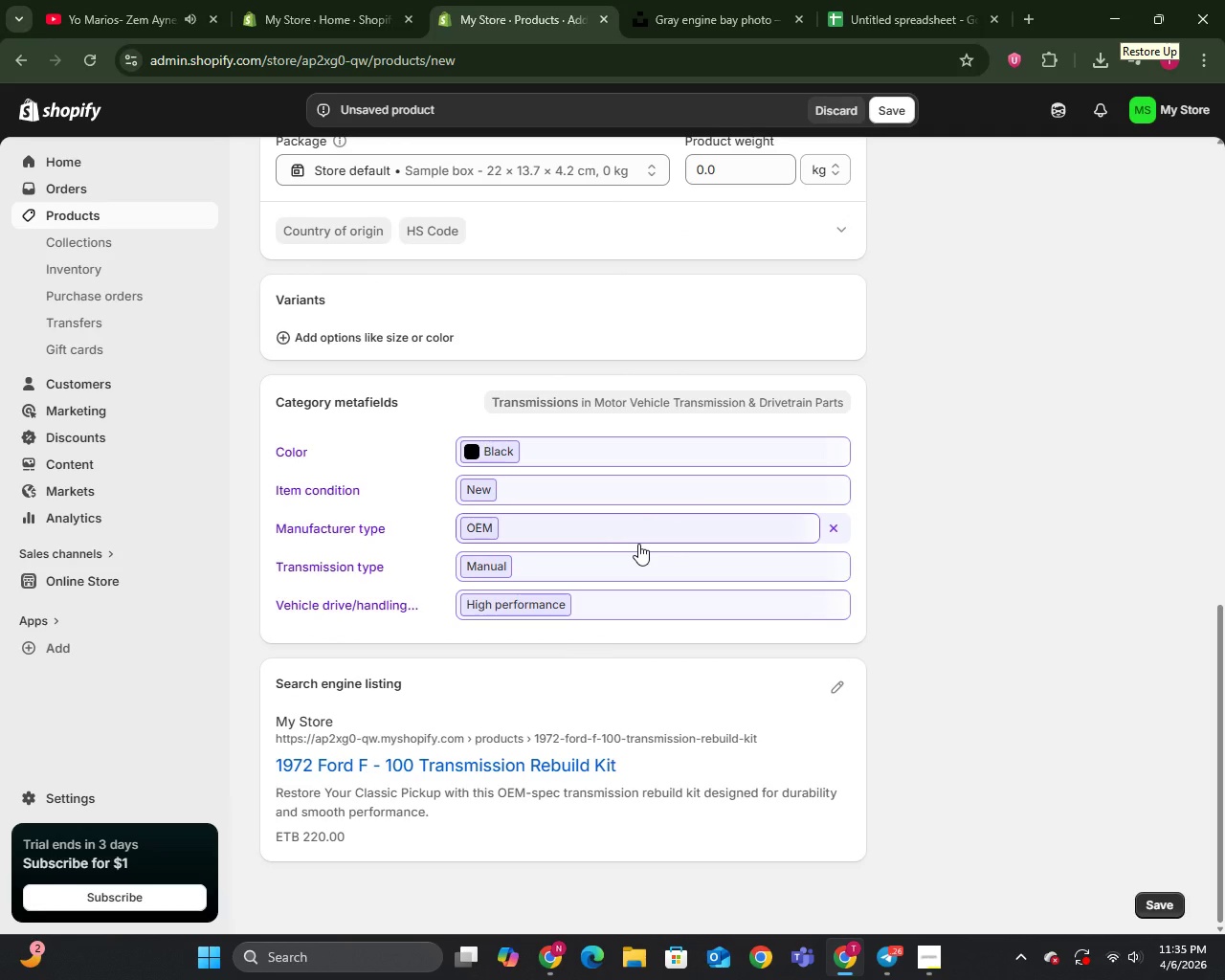 
scroll: coordinate [638, 544], scroll_direction: up, amount: 4.0
 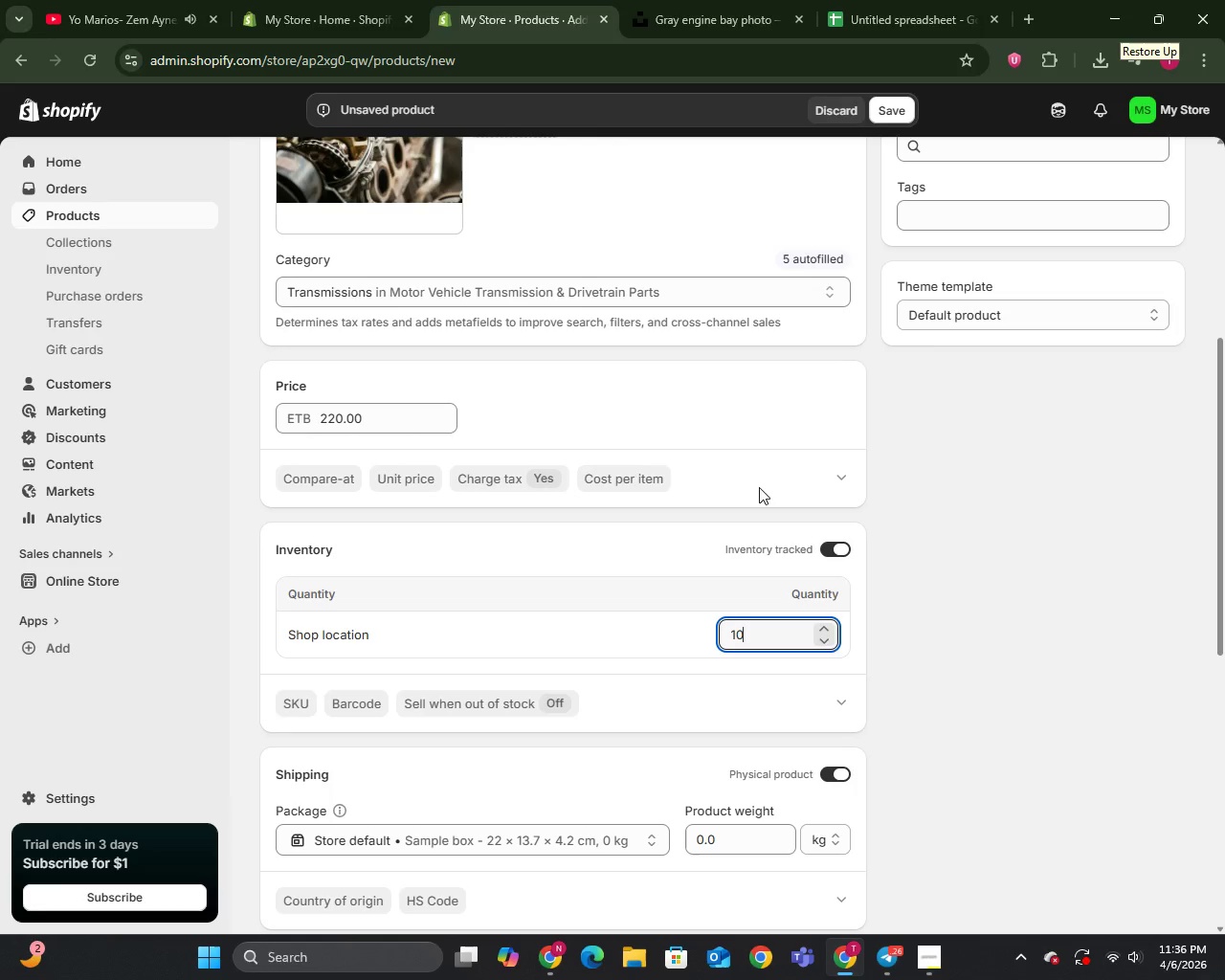 
left_click([831, 471])
 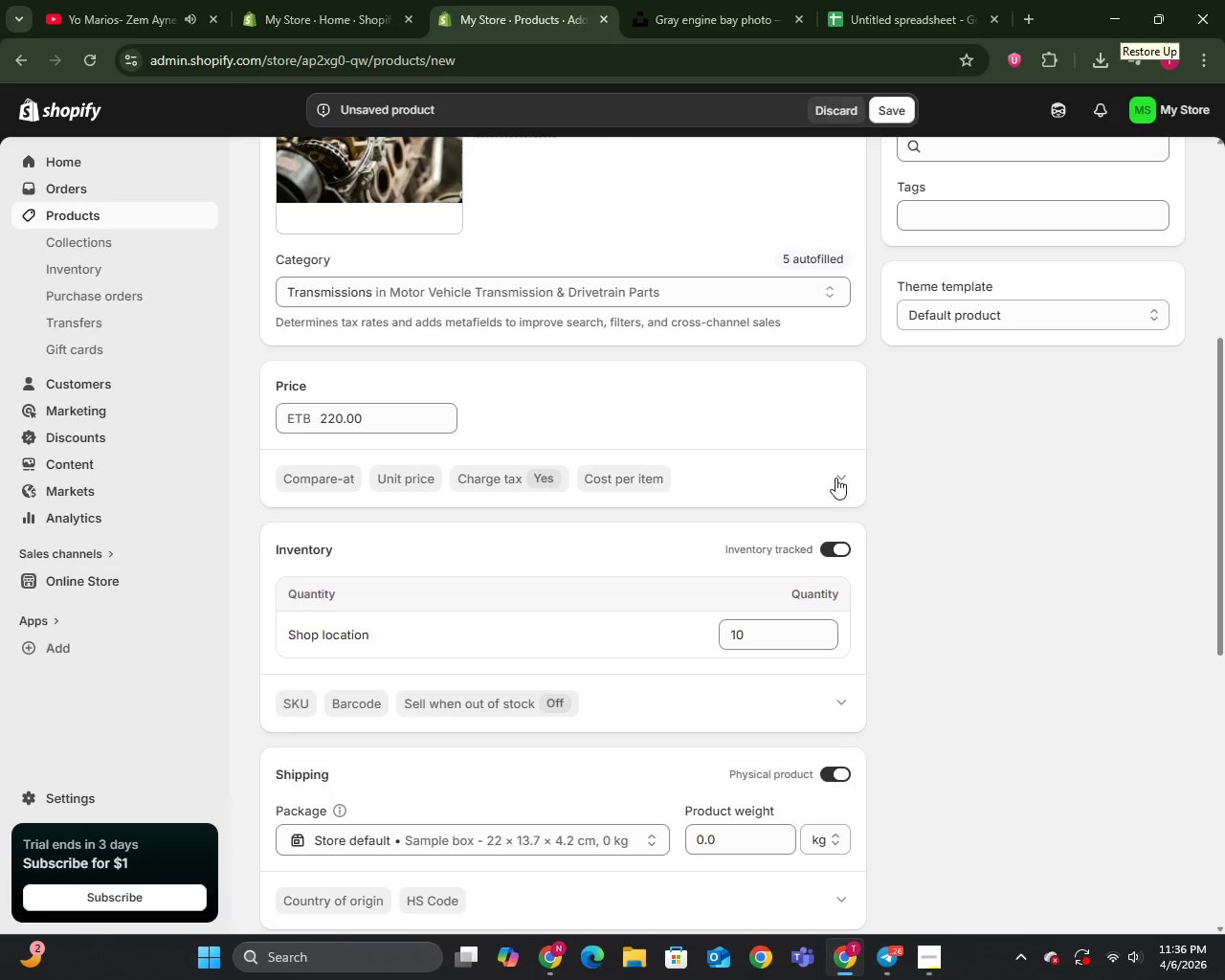 
left_click([835, 478])
 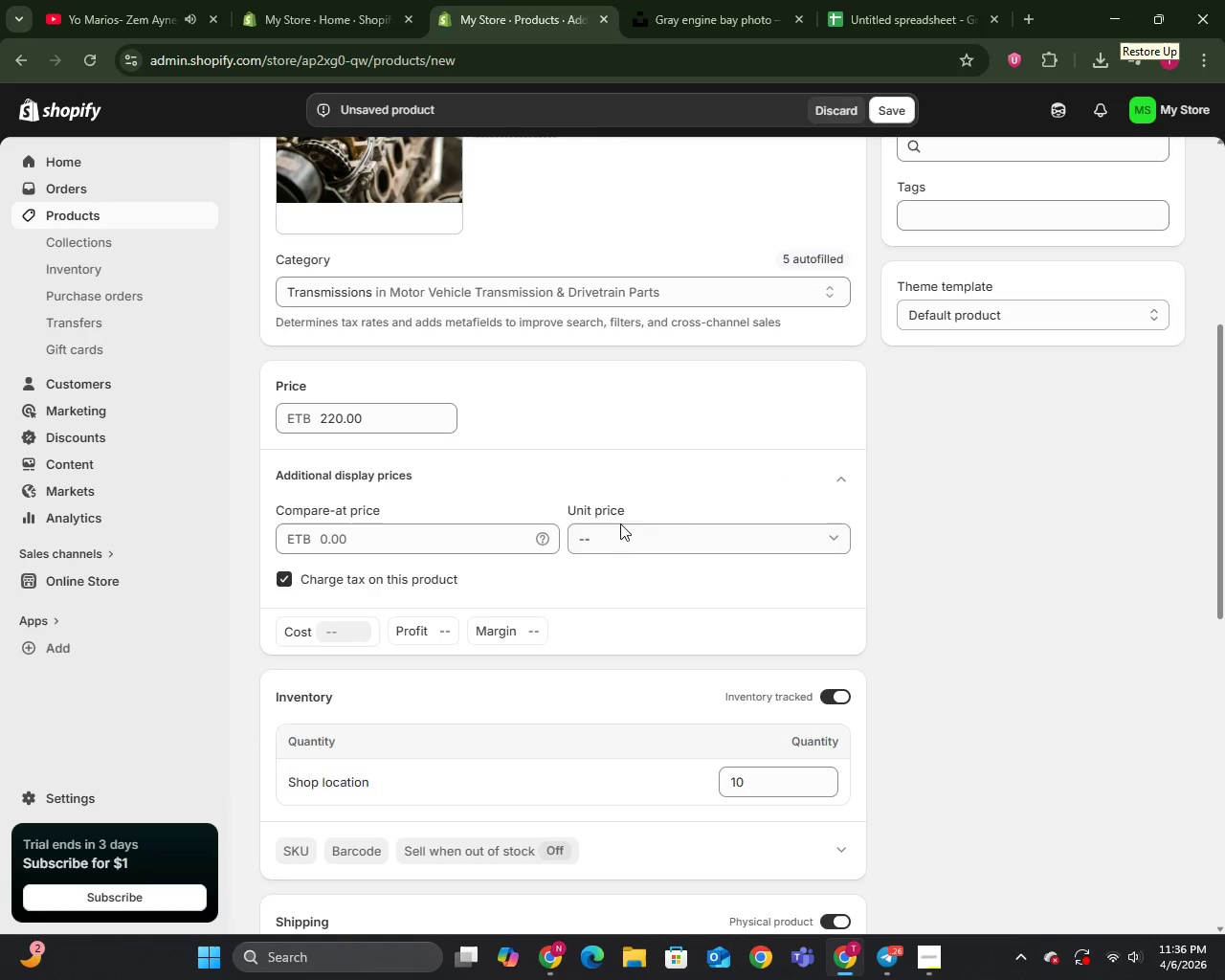 
left_click([770, 536])
 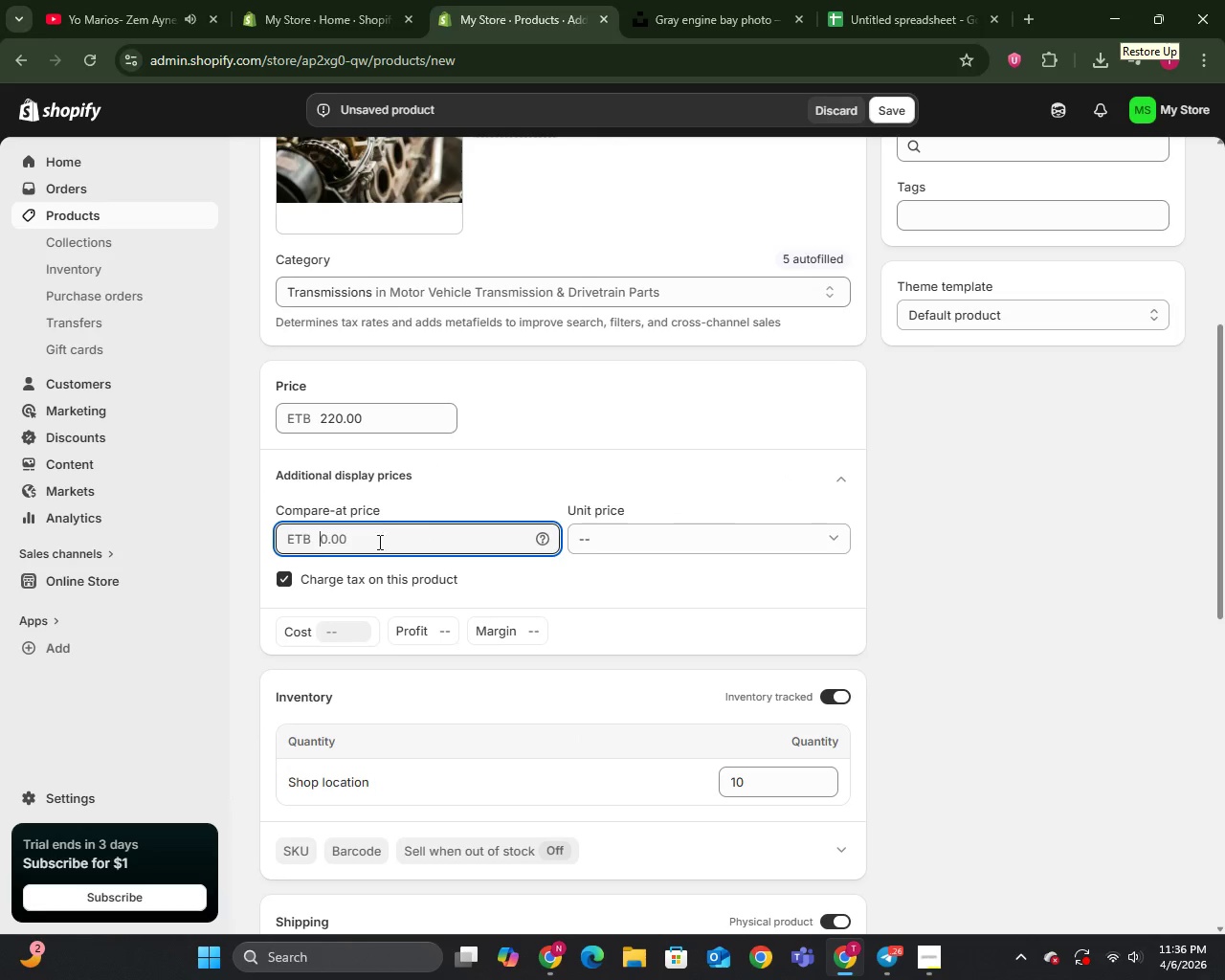 
left_click([308, 542])
 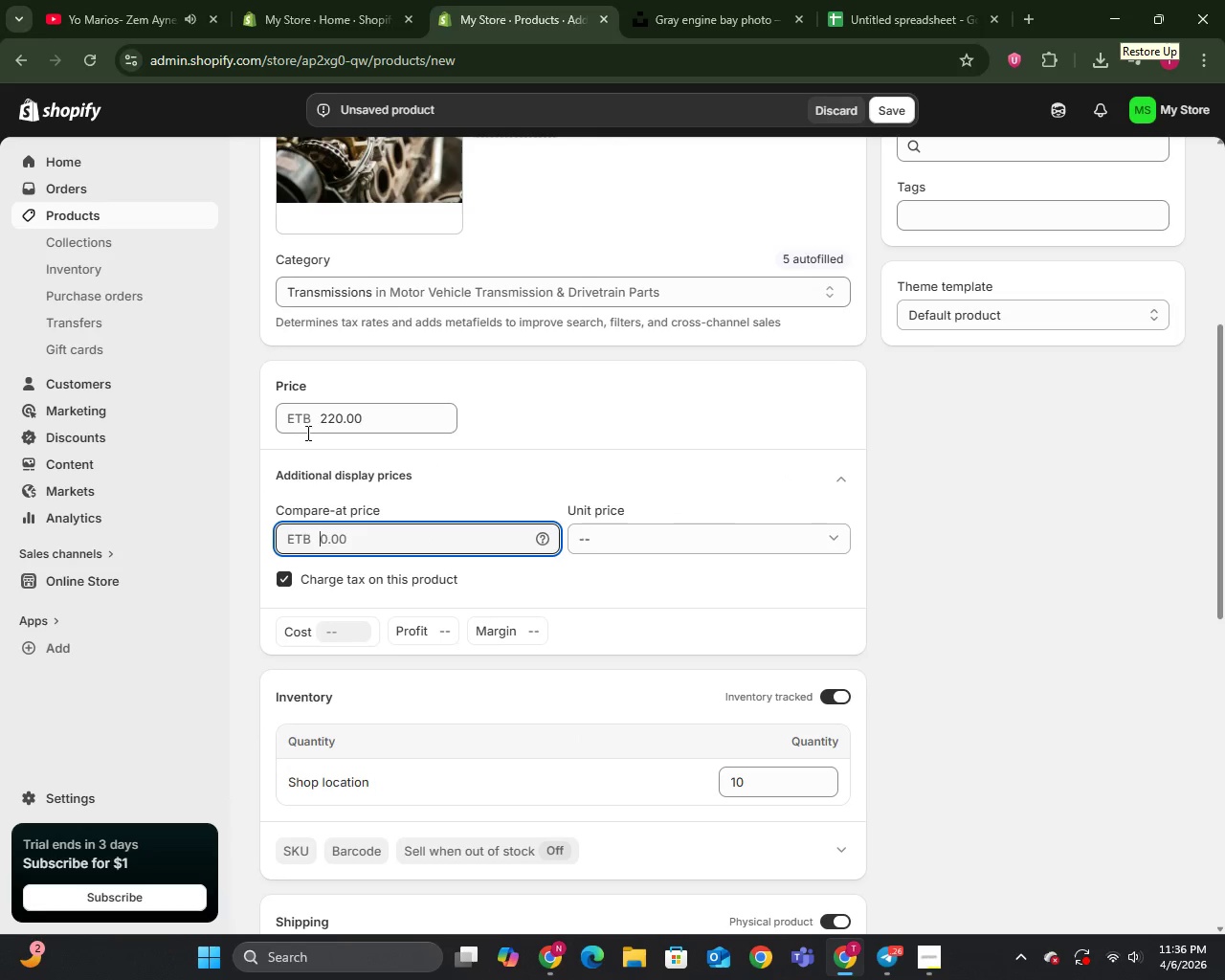 
left_click([309, 420])
 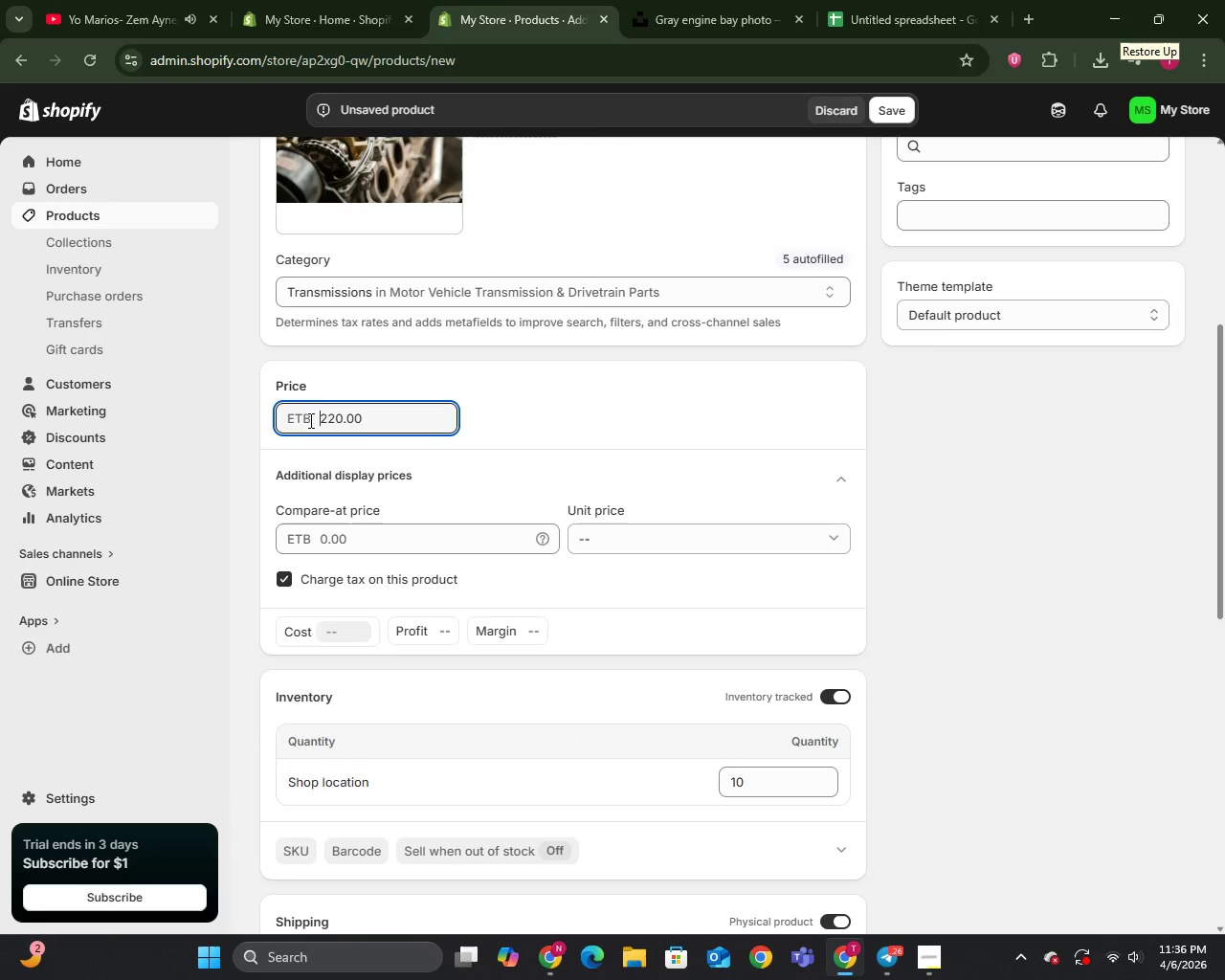 
left_click_drag(start_coordinate=[309, 420], to_coordinate=[286, 422])
 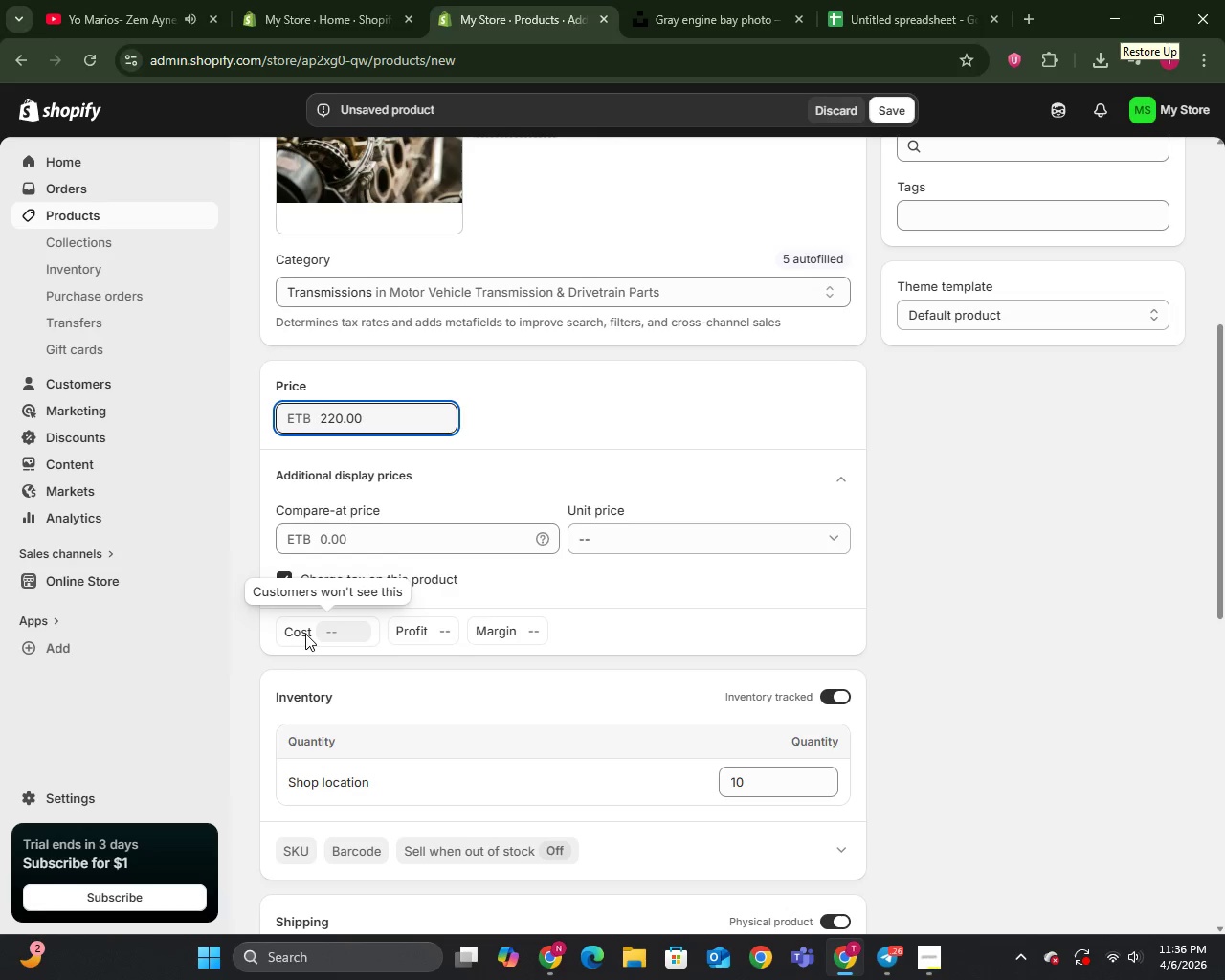 
scroll: coordinate [495, 591], scroll_direction: down, amount: 9.0
 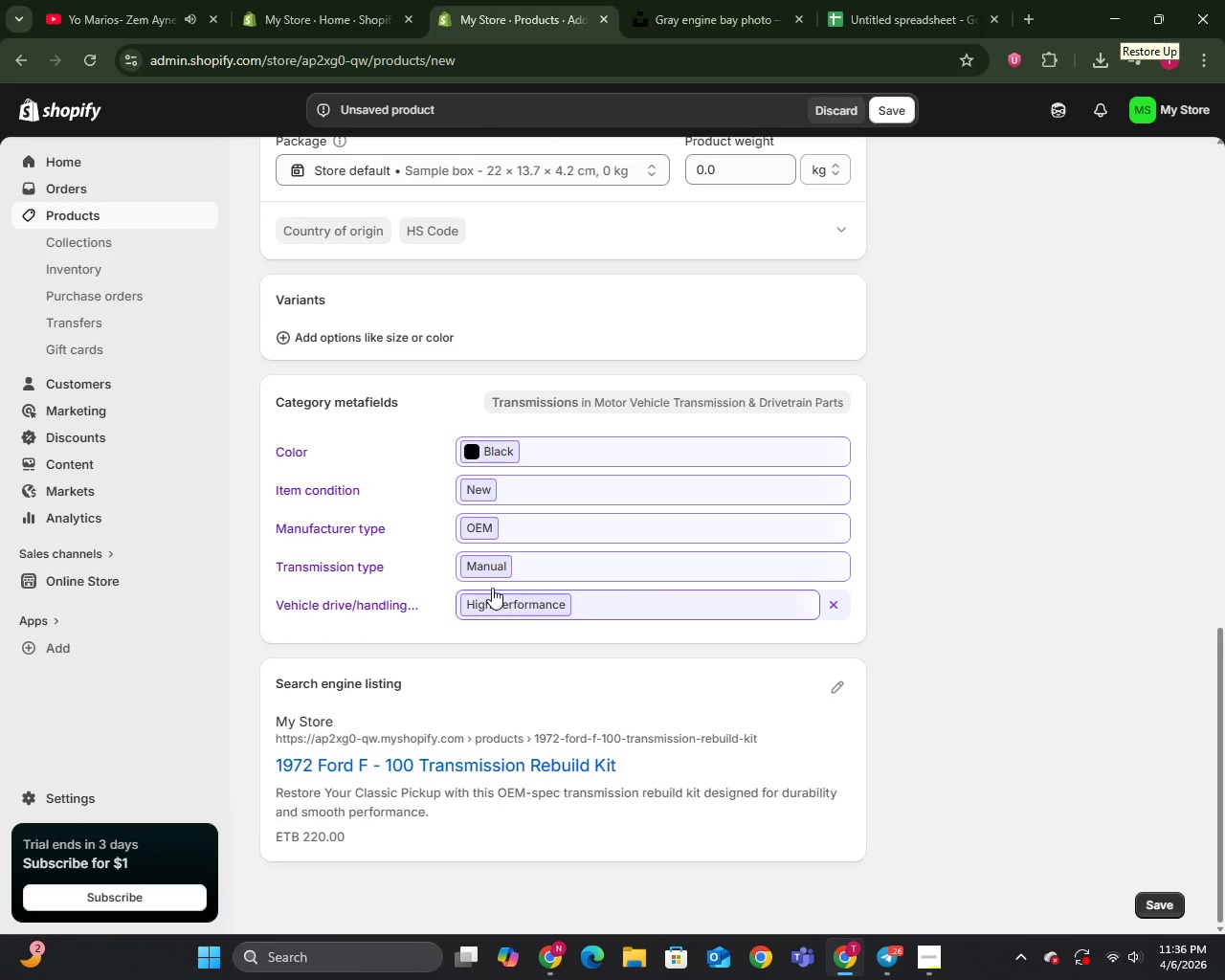 
wait(5.29)
 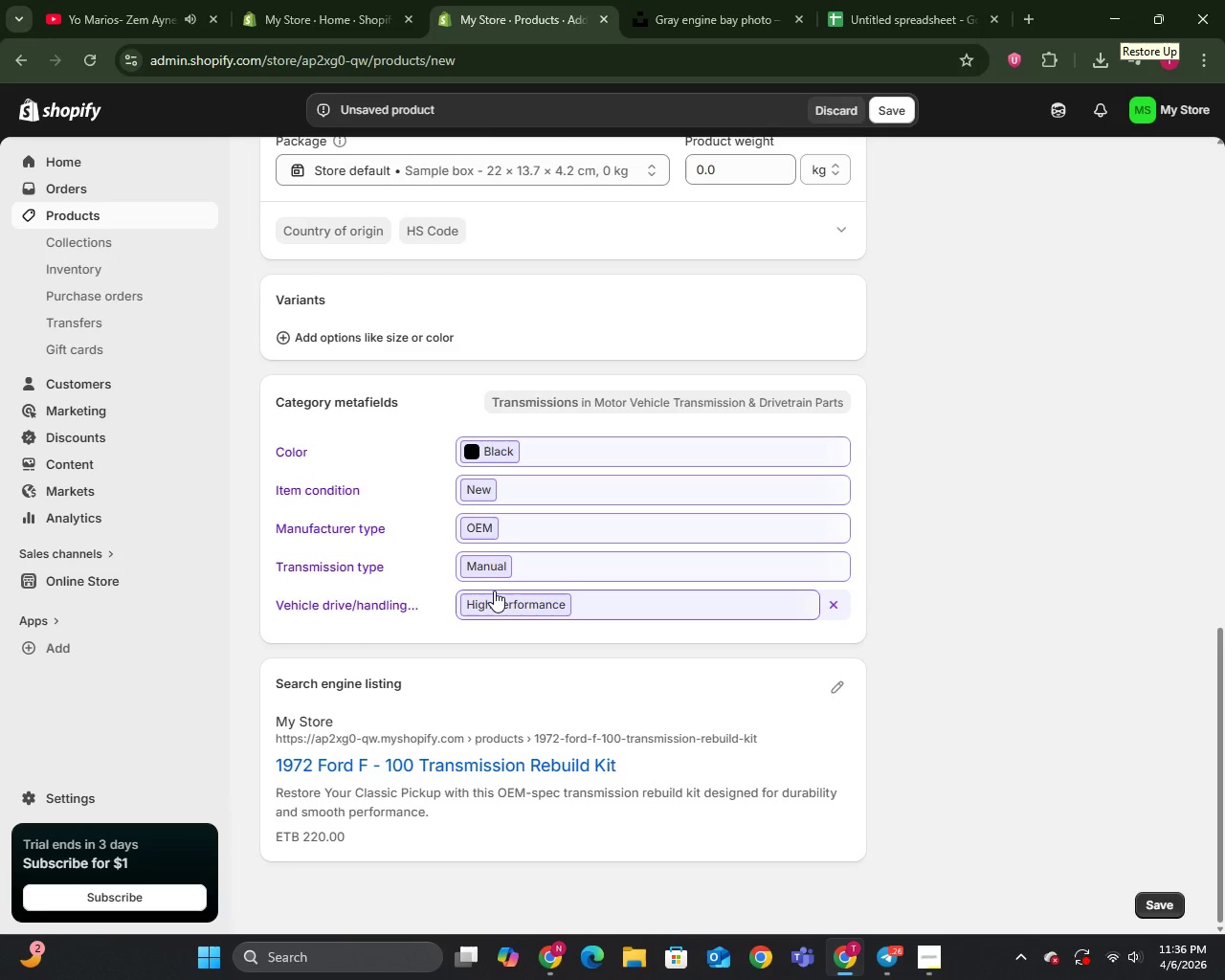 
scroll: coordinate [491, 588], scroll_direction: up, amount: 7.0
 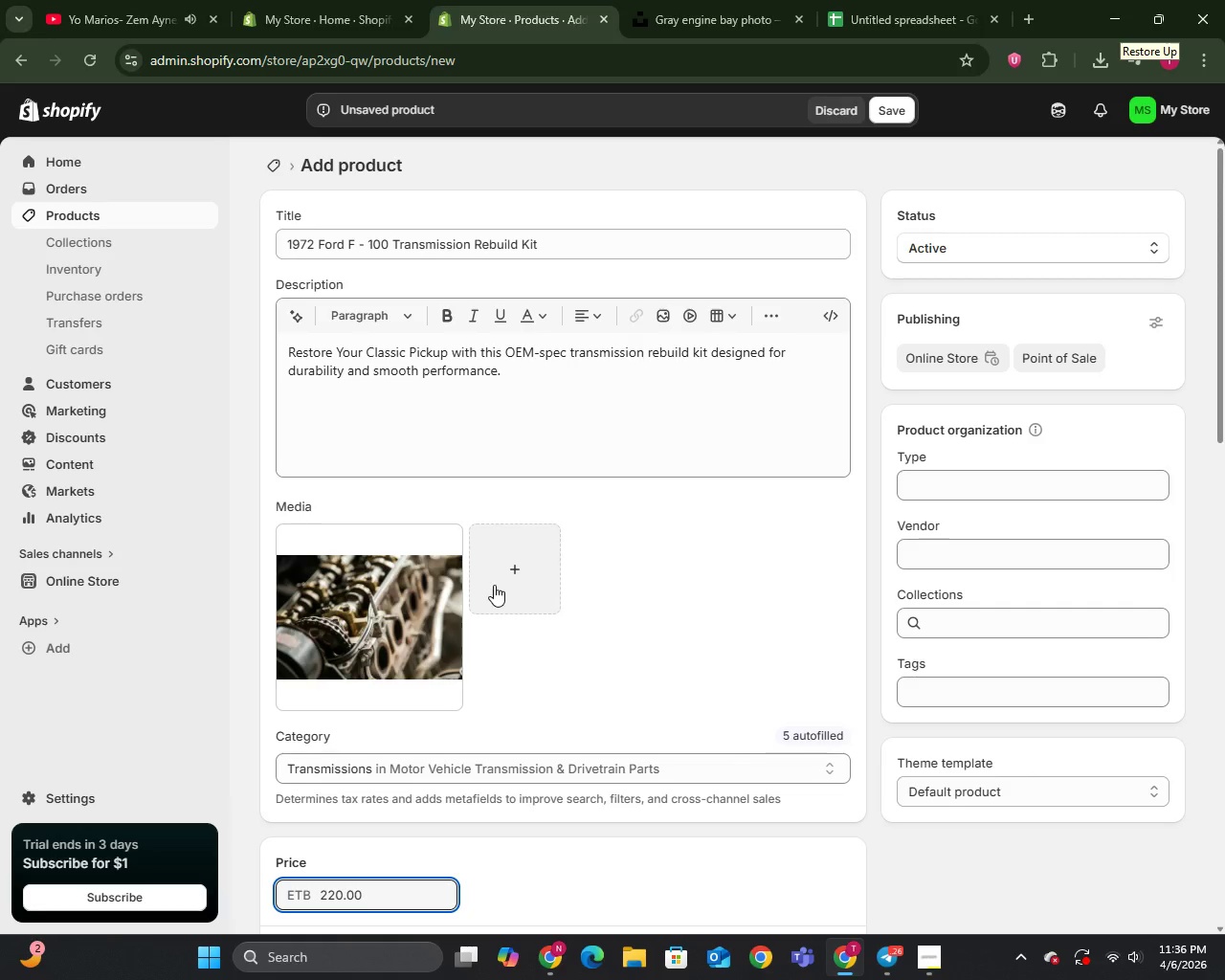 
wait(21.64)
 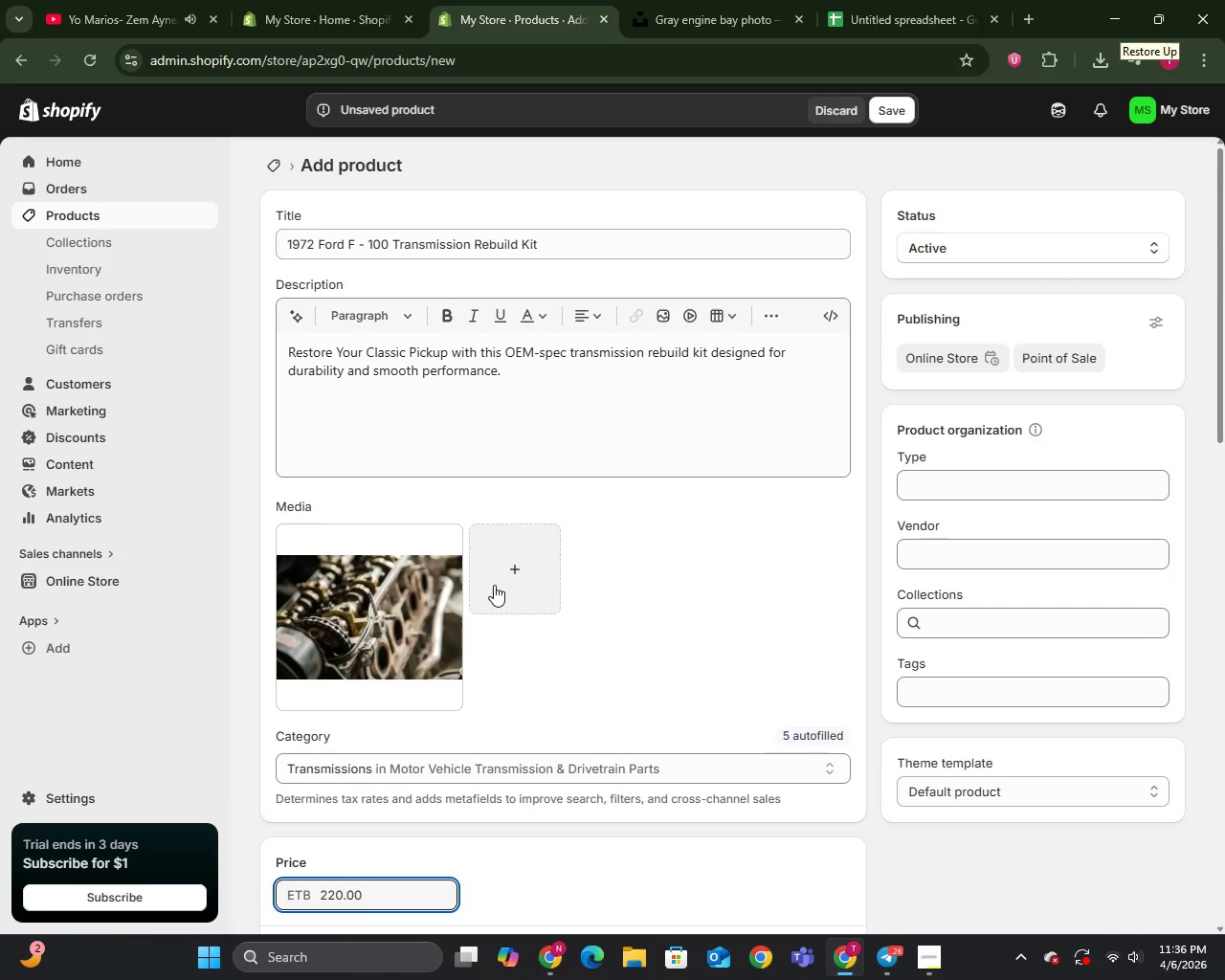 
scroll: coordinate [494, 585], scroll_direction: down, amount: 3.0
 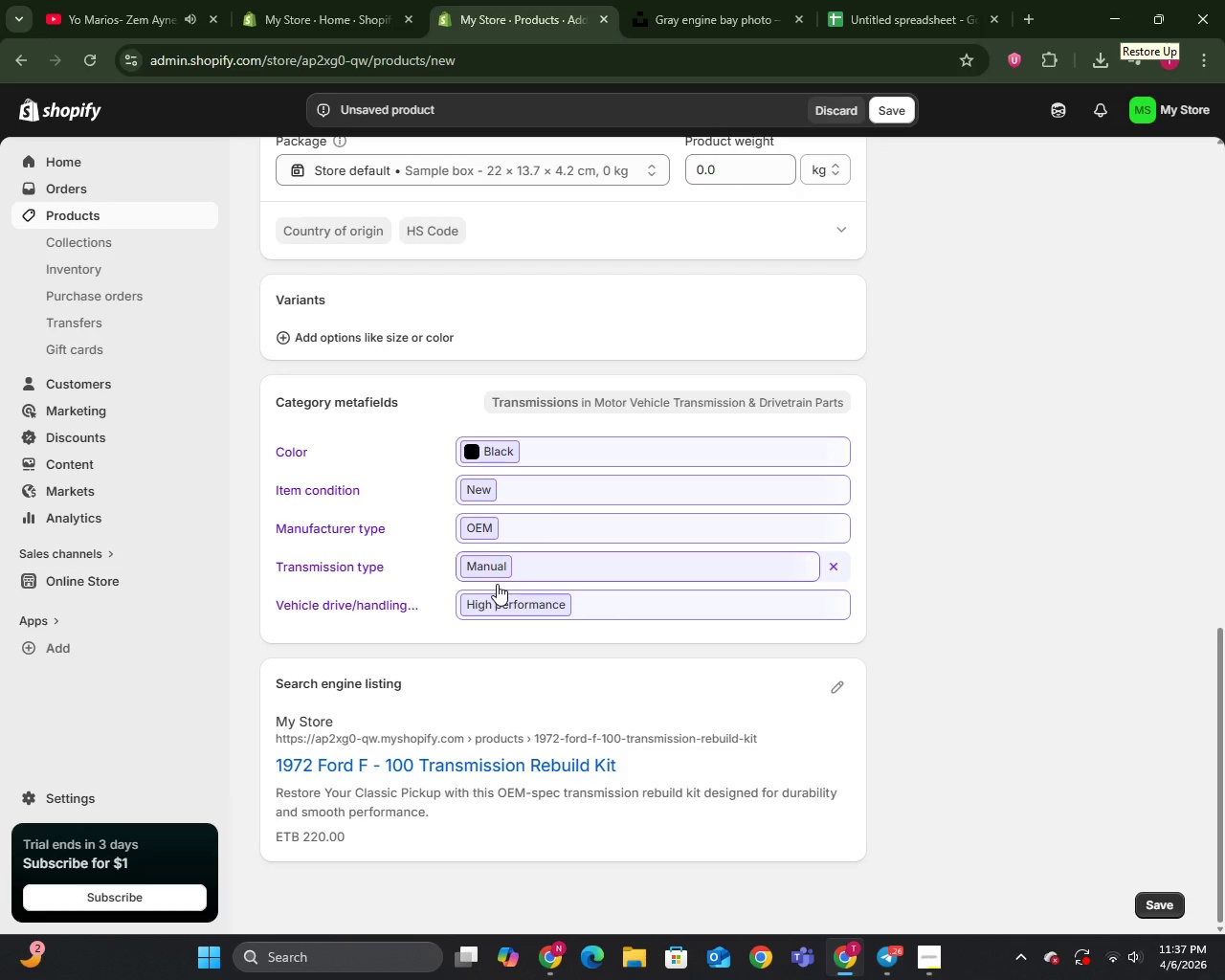 
wait(20.73)
 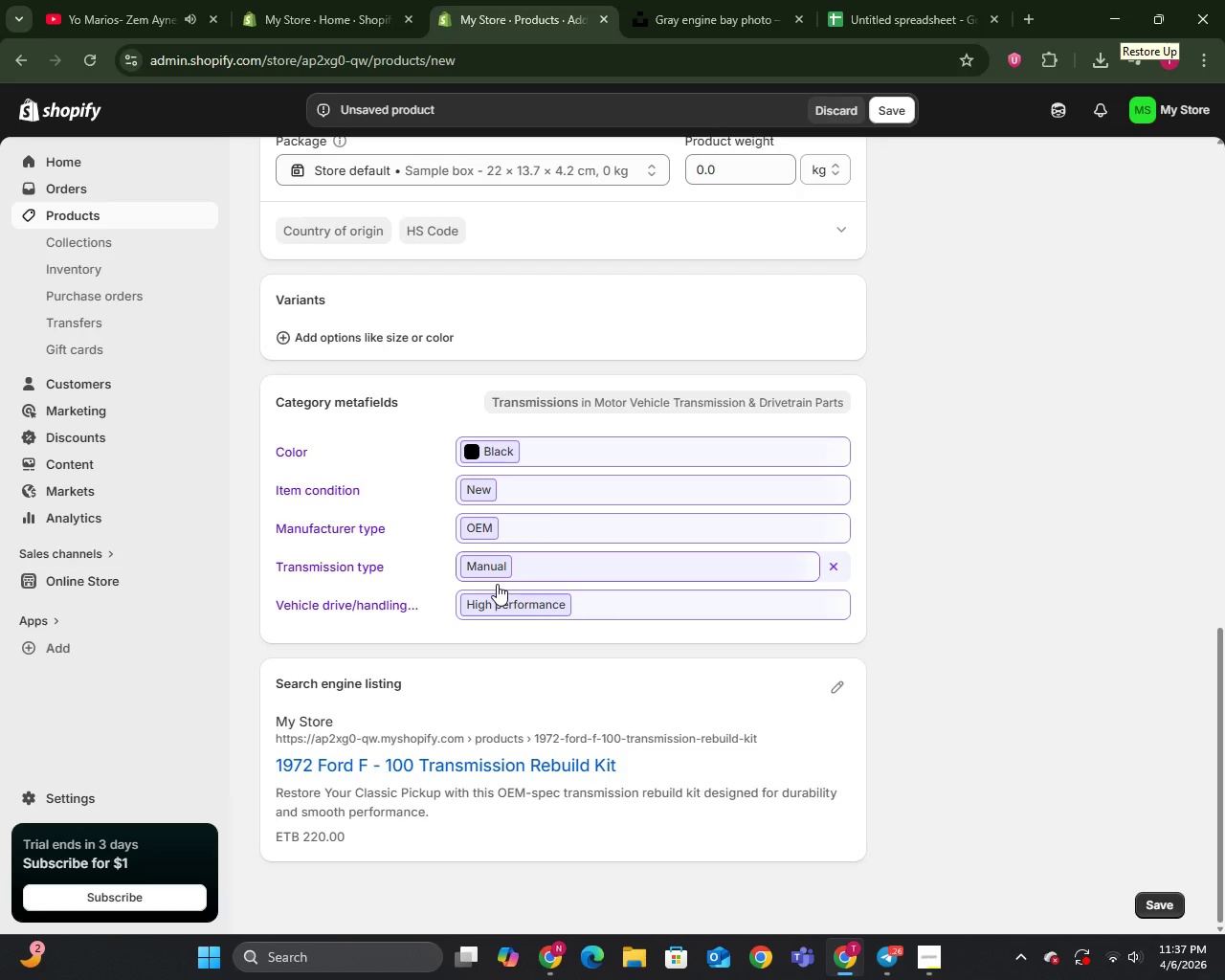 
left_click([841, 688])
 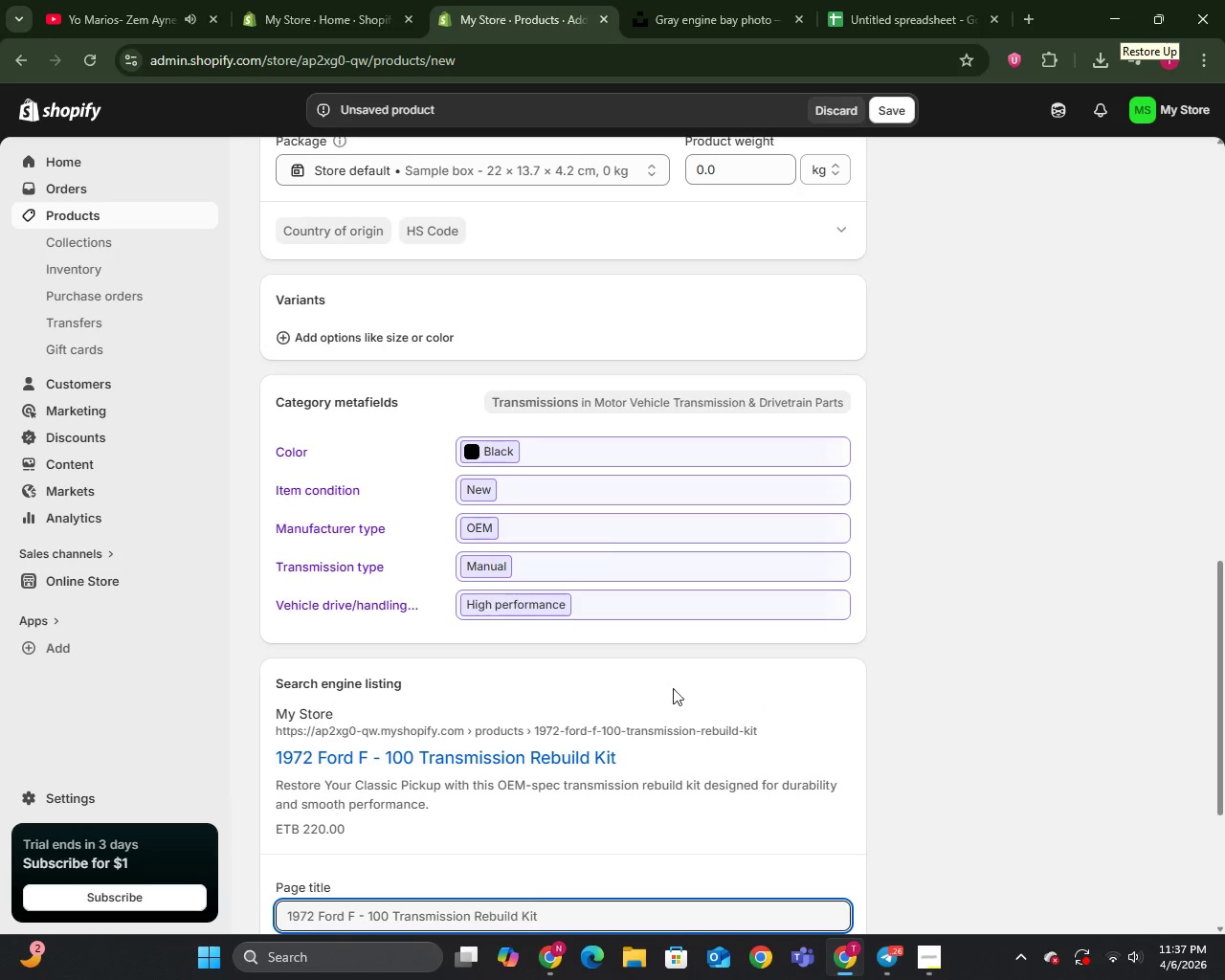 
scroll: coordinate [669, 685], scroll_direction: down, amount: 4.0
 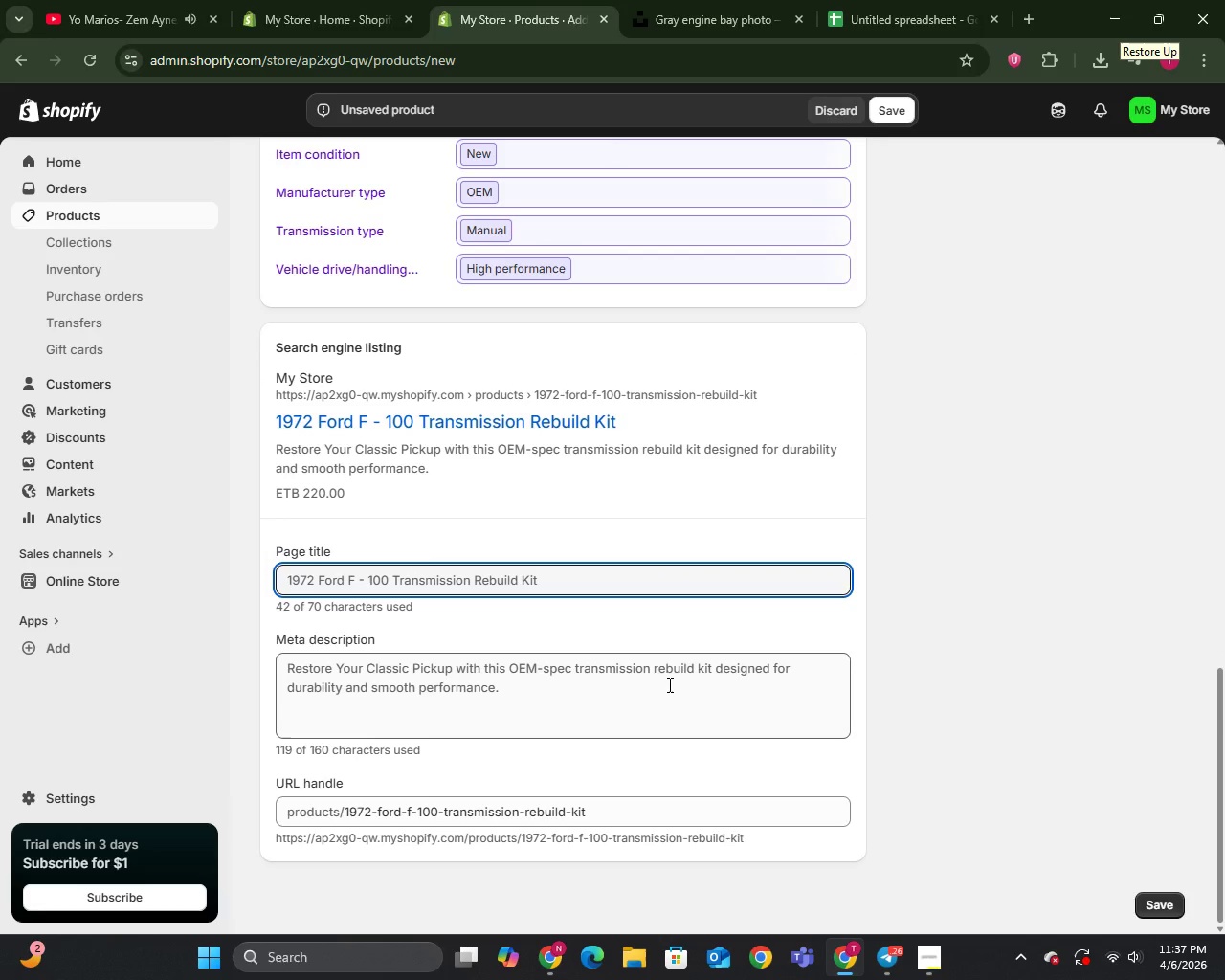 
scroll: coordinate [667, 679], scroll_direction: up, amount: 17.0
 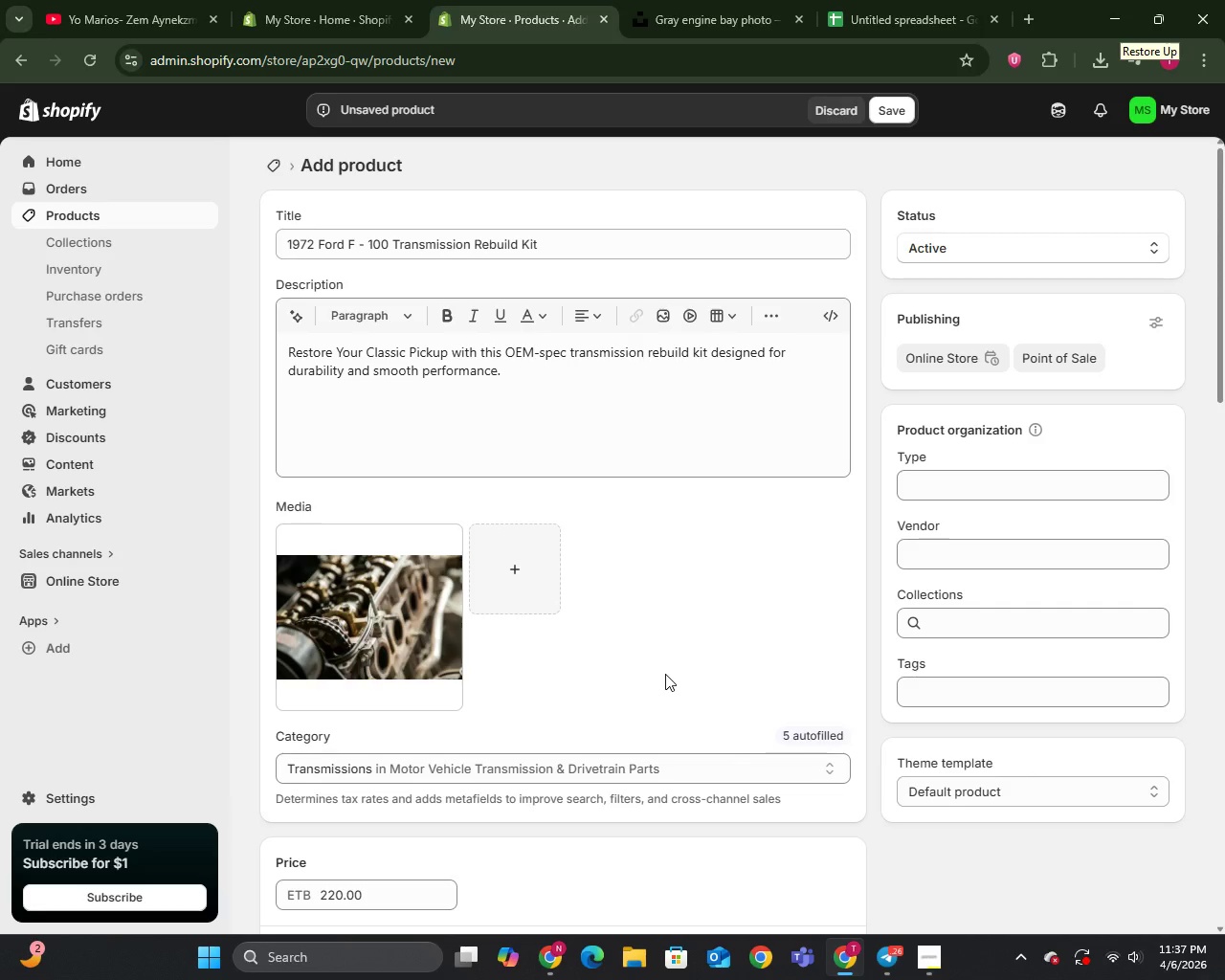 
wait(14.44)
 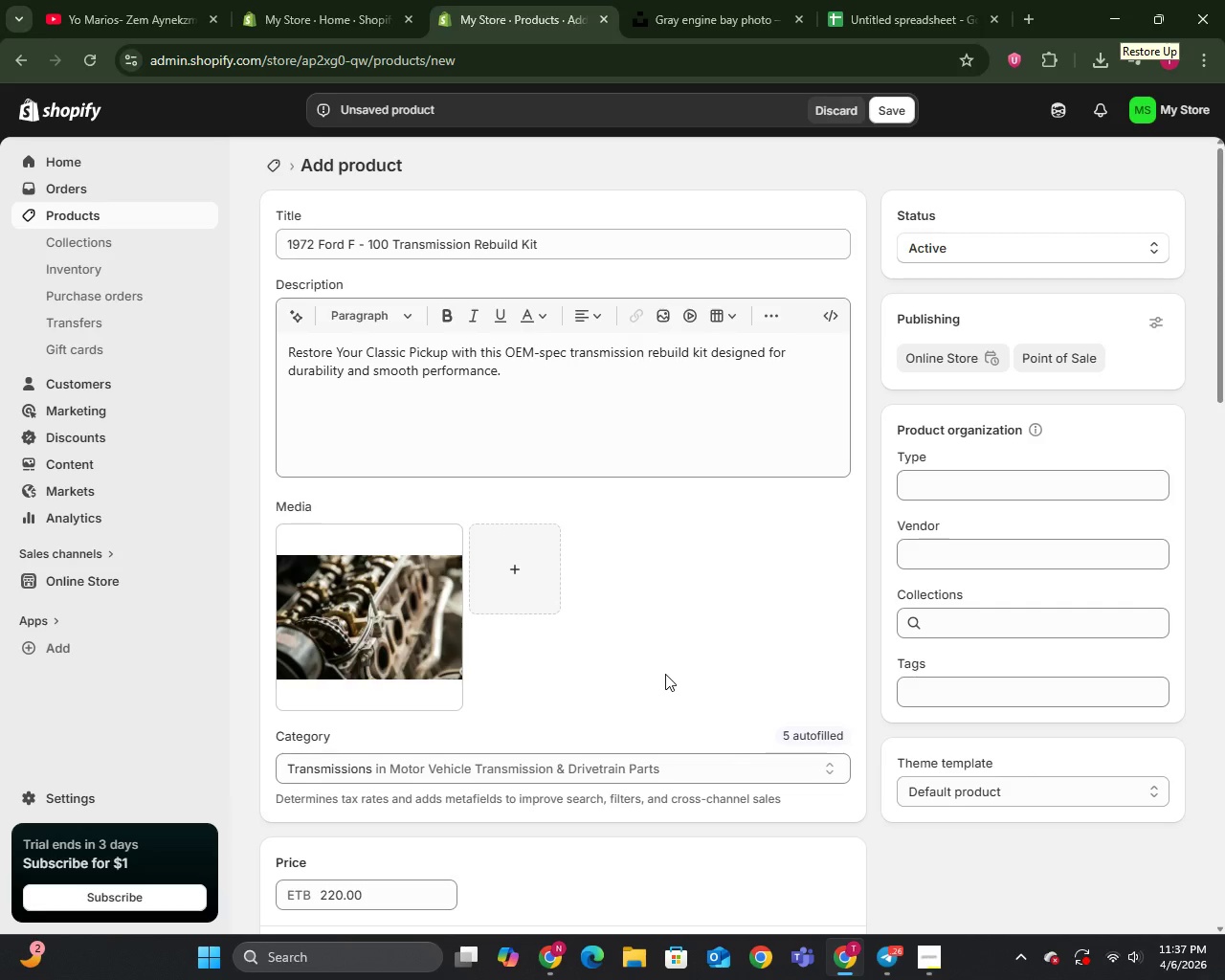 
left_click([901, 113])
 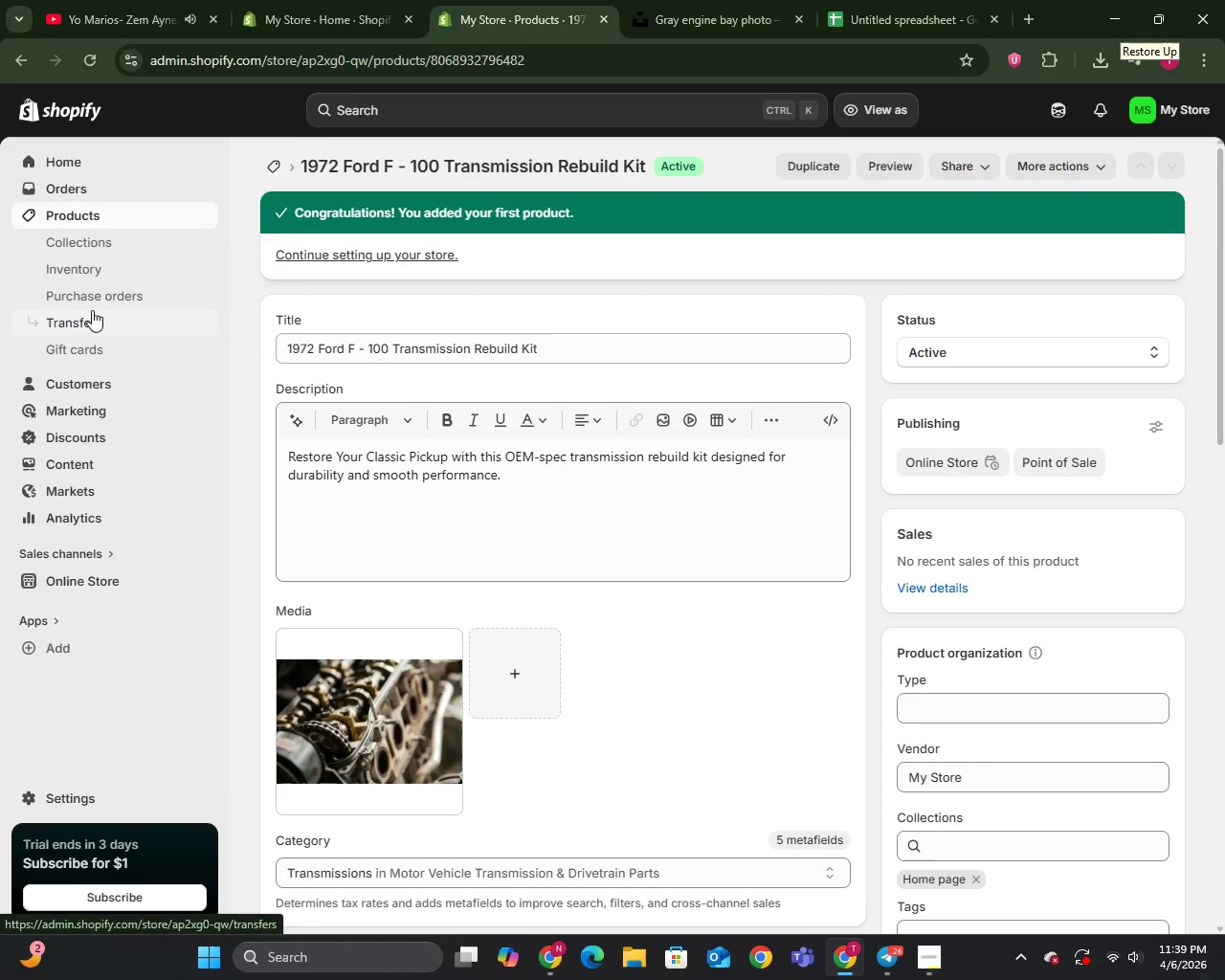 
wait(92.48)
 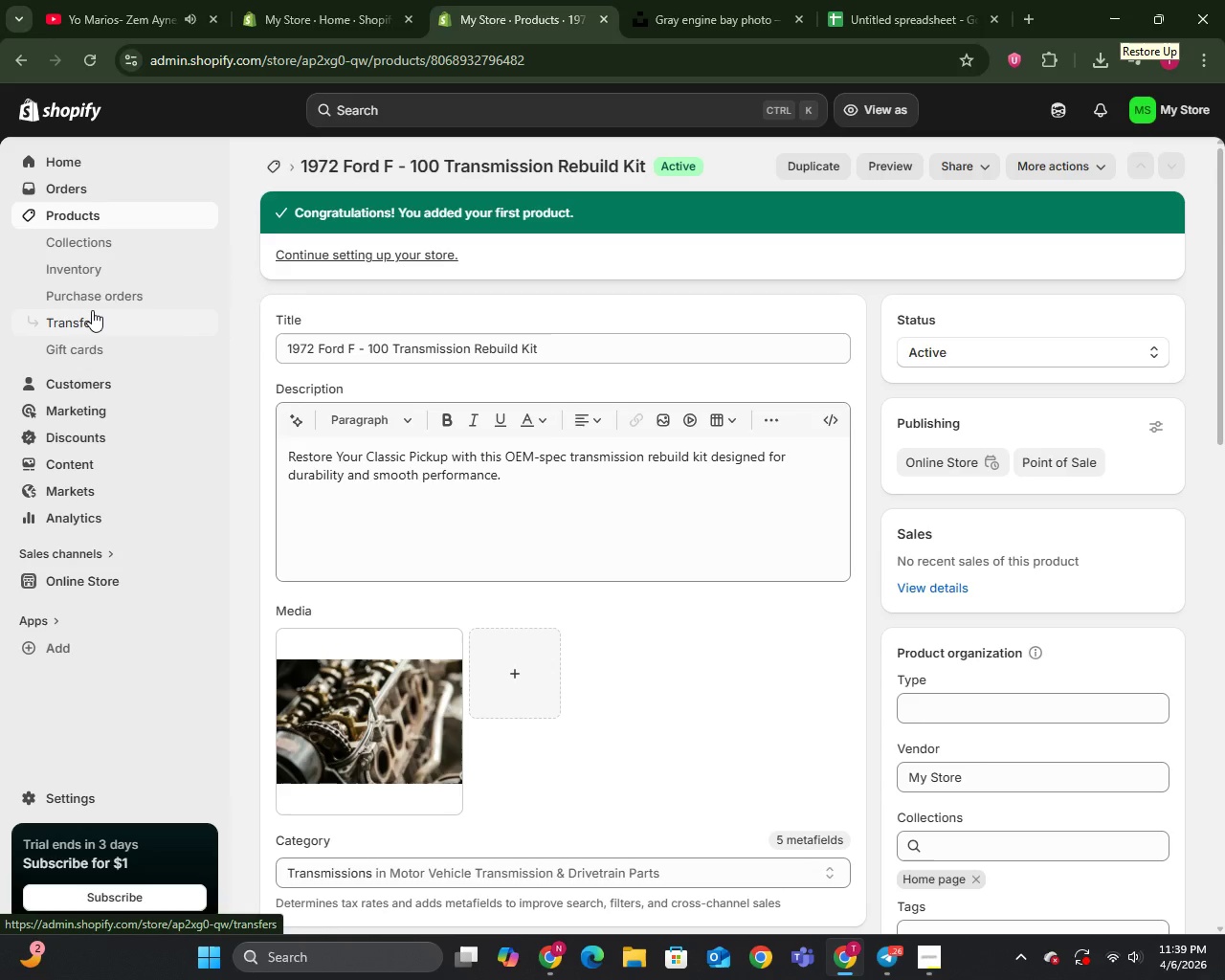 
left_click([157, 584])
 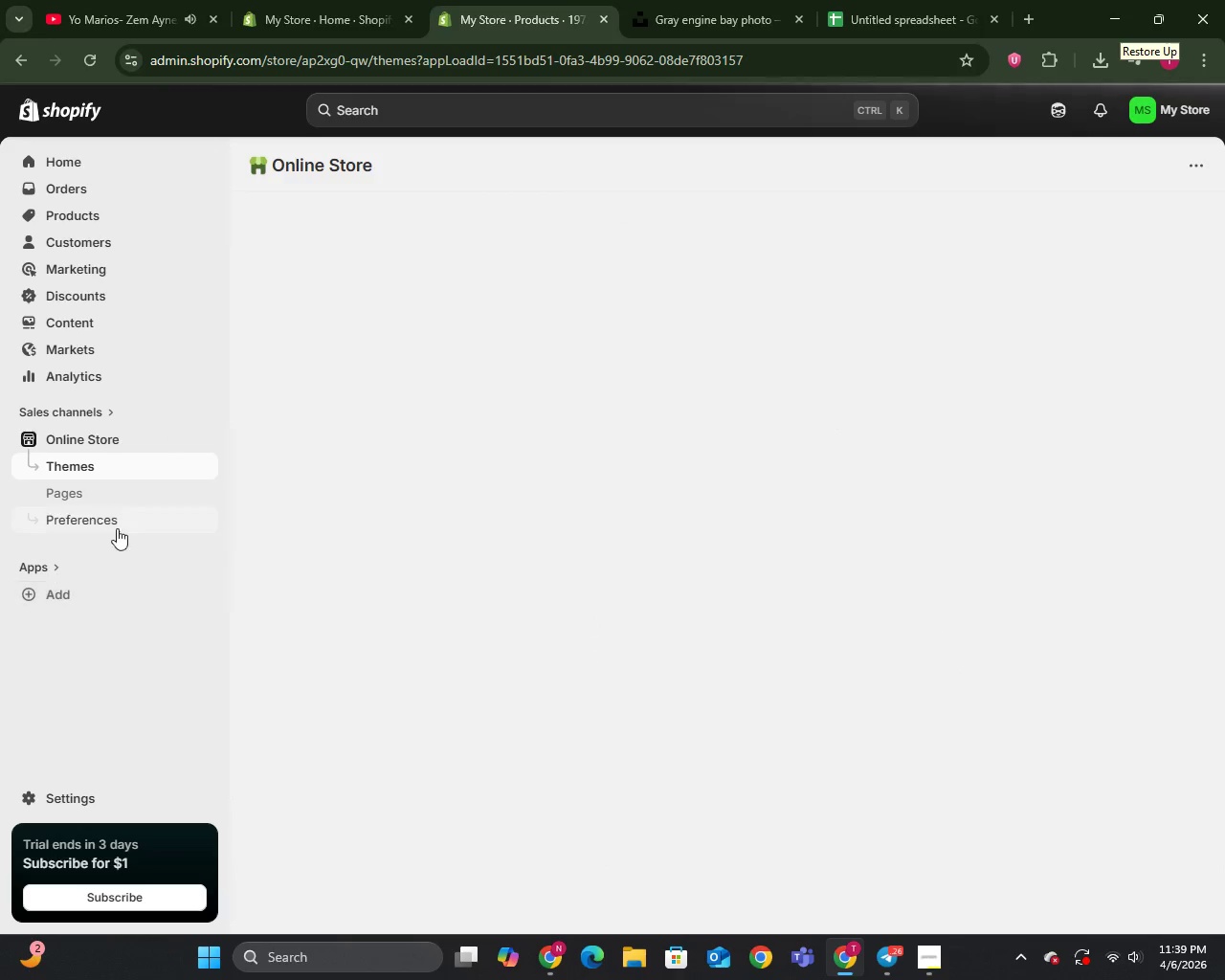 
left_click([73, 488])
 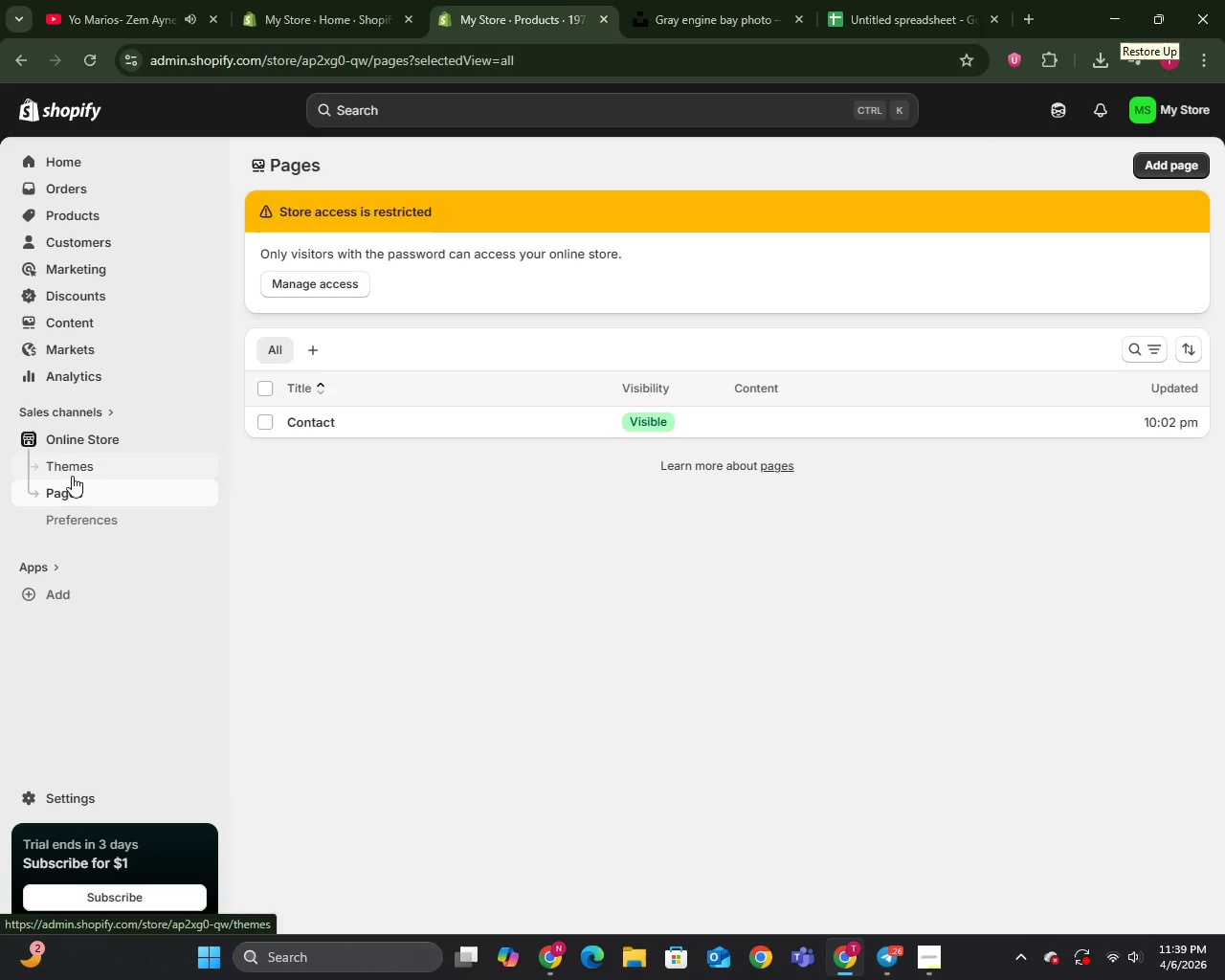 
wait(6.42)
 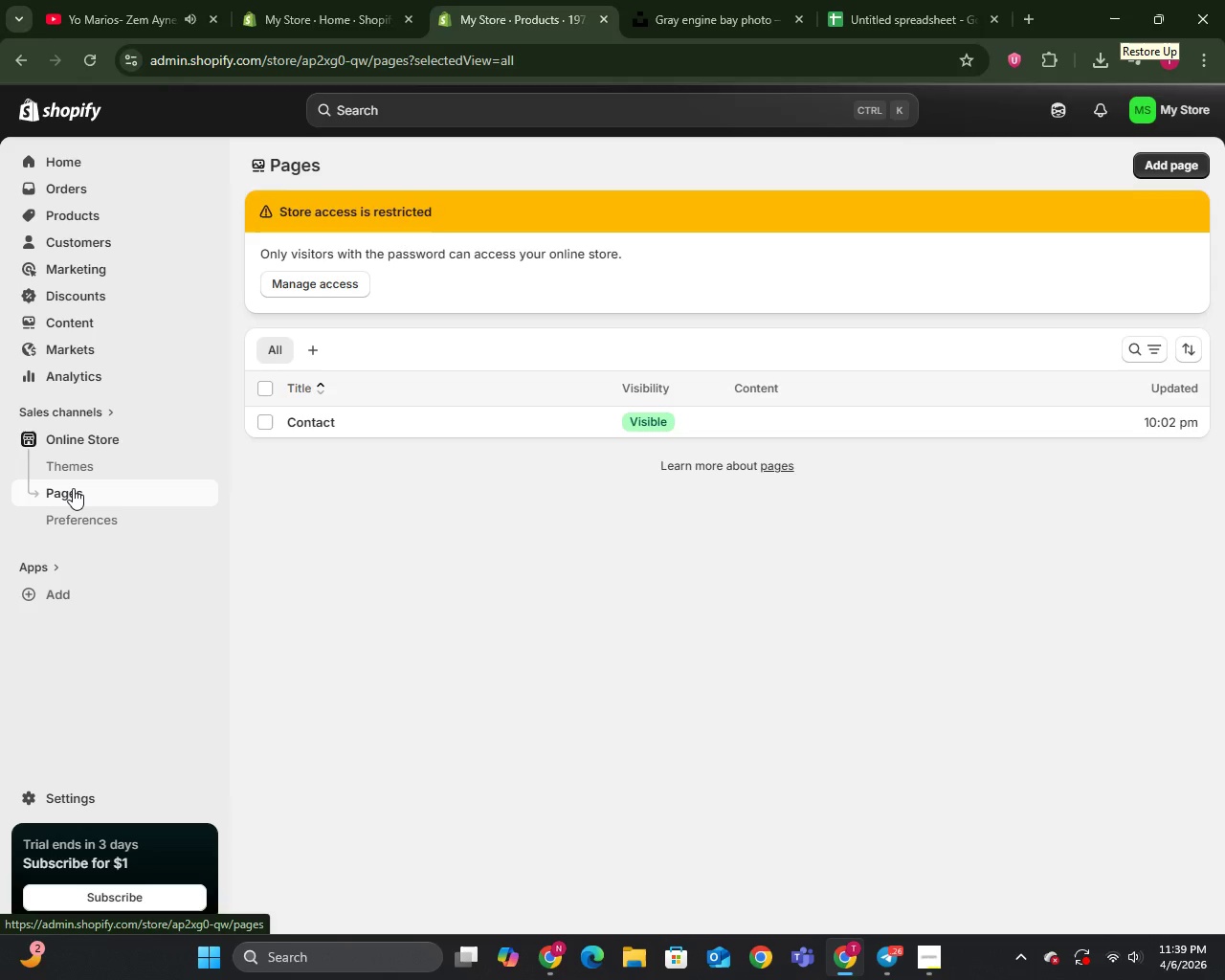 
left_click([1186, 167])
 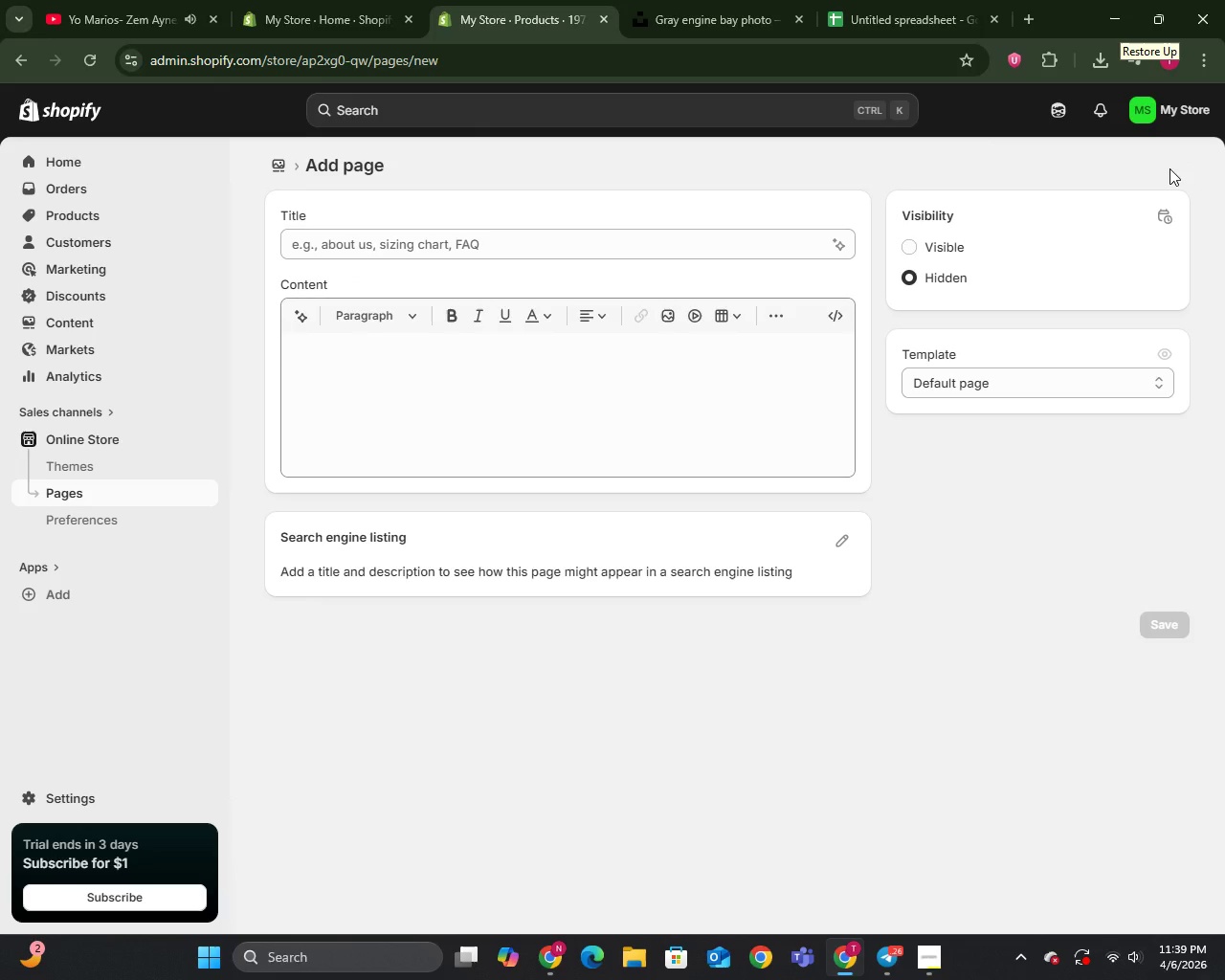 
wait(6.09)
 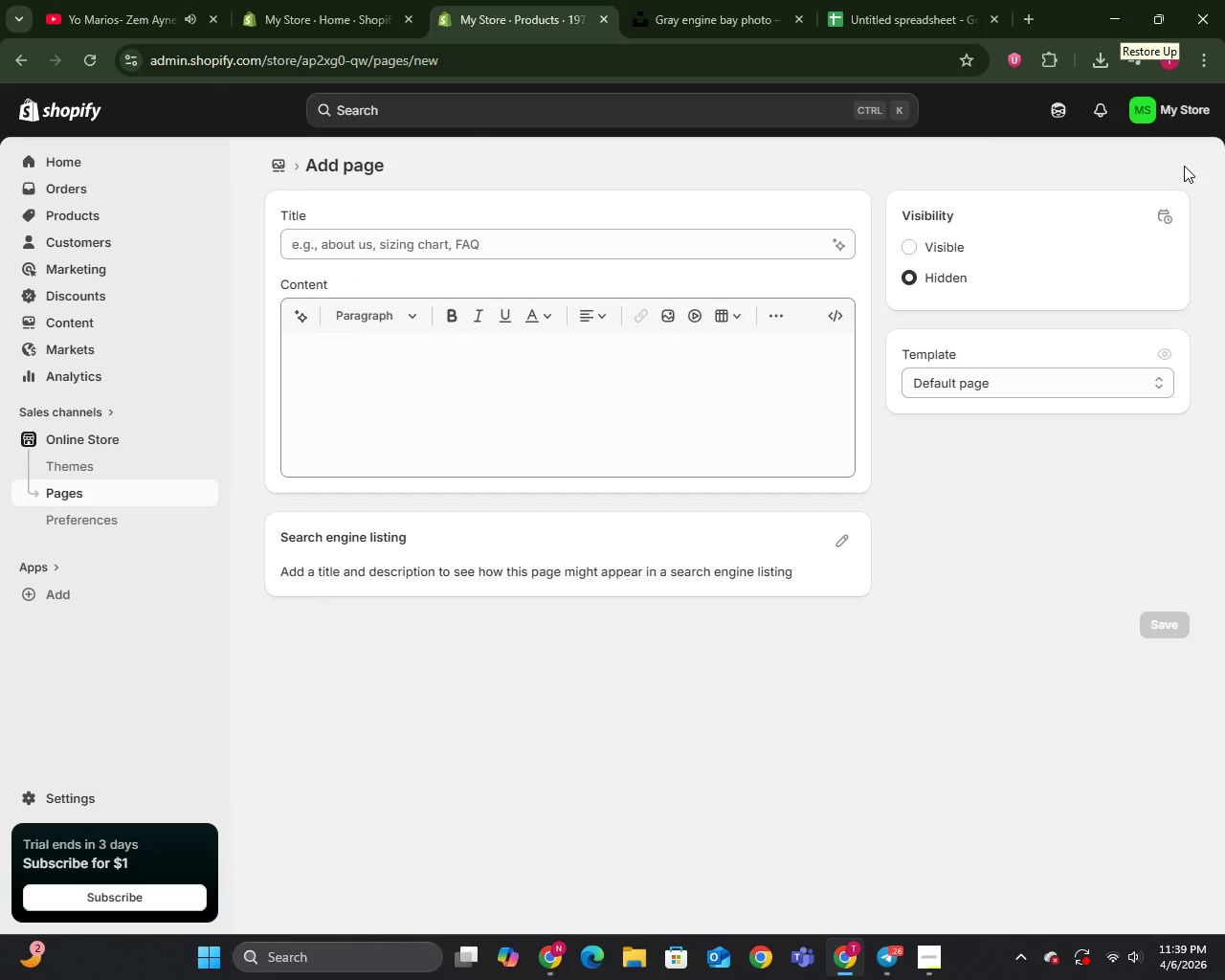 
left_click([426, 239])
 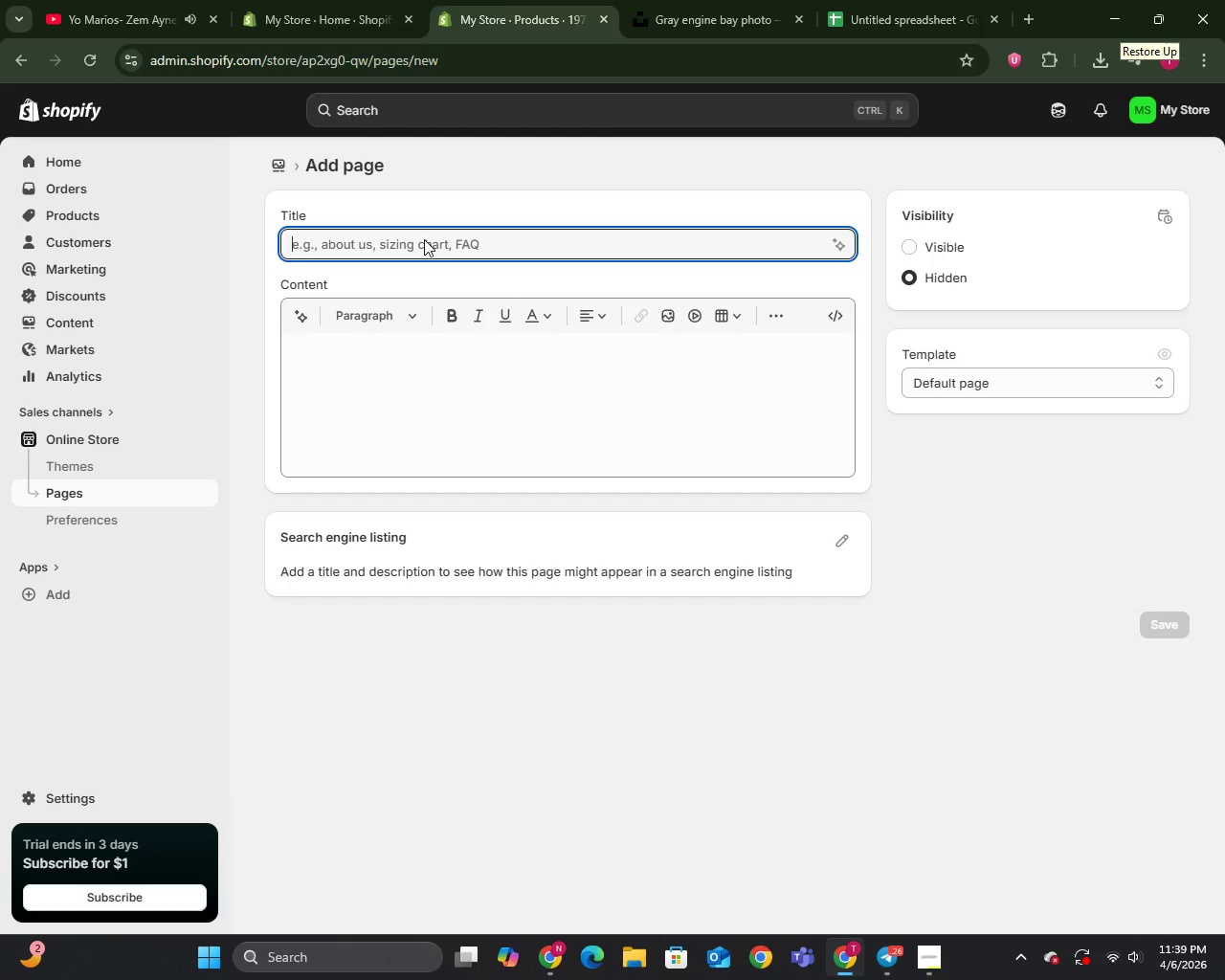 
type(compatibility guide)
 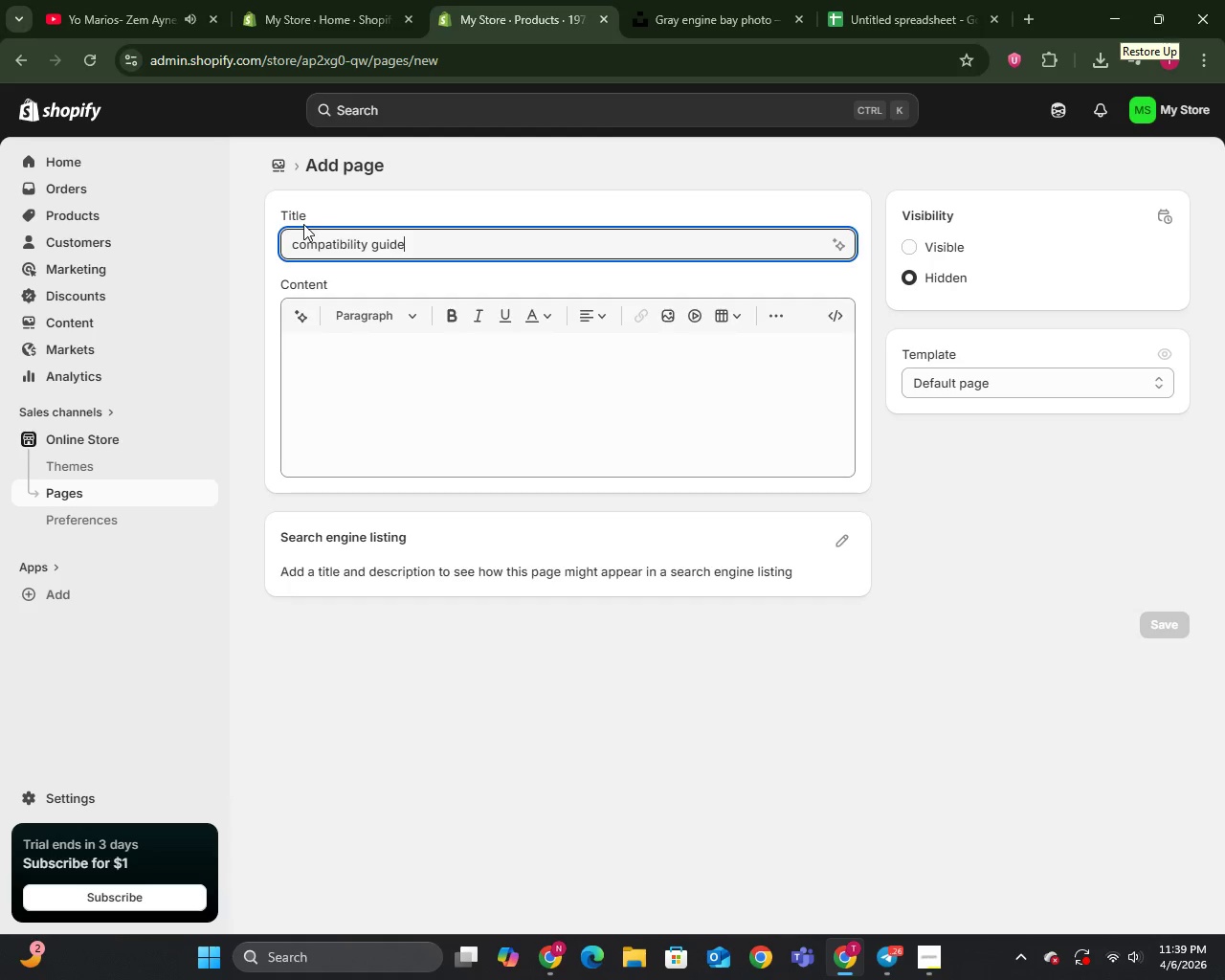 
left_click([325, 348])
 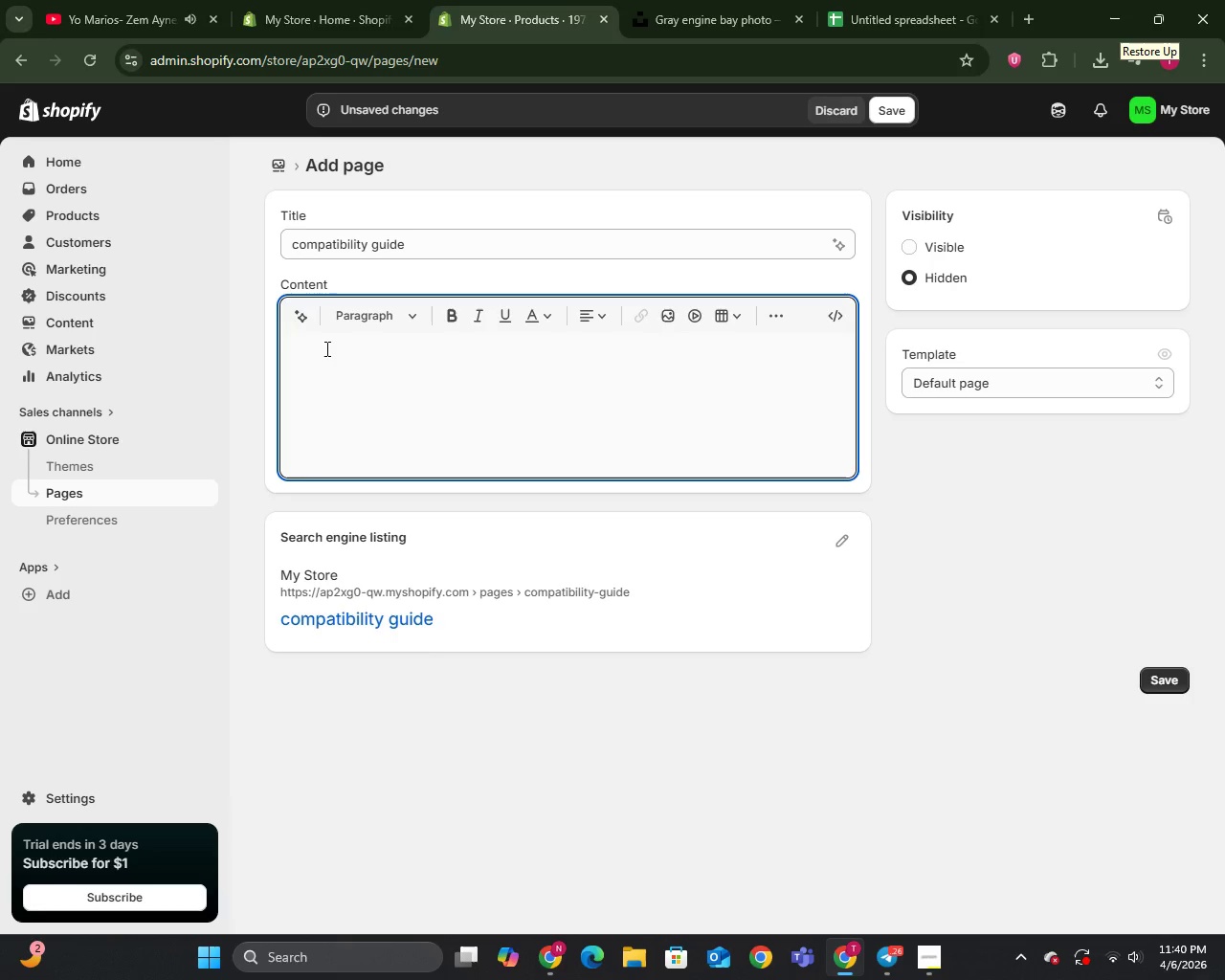 
wait(41.56)
 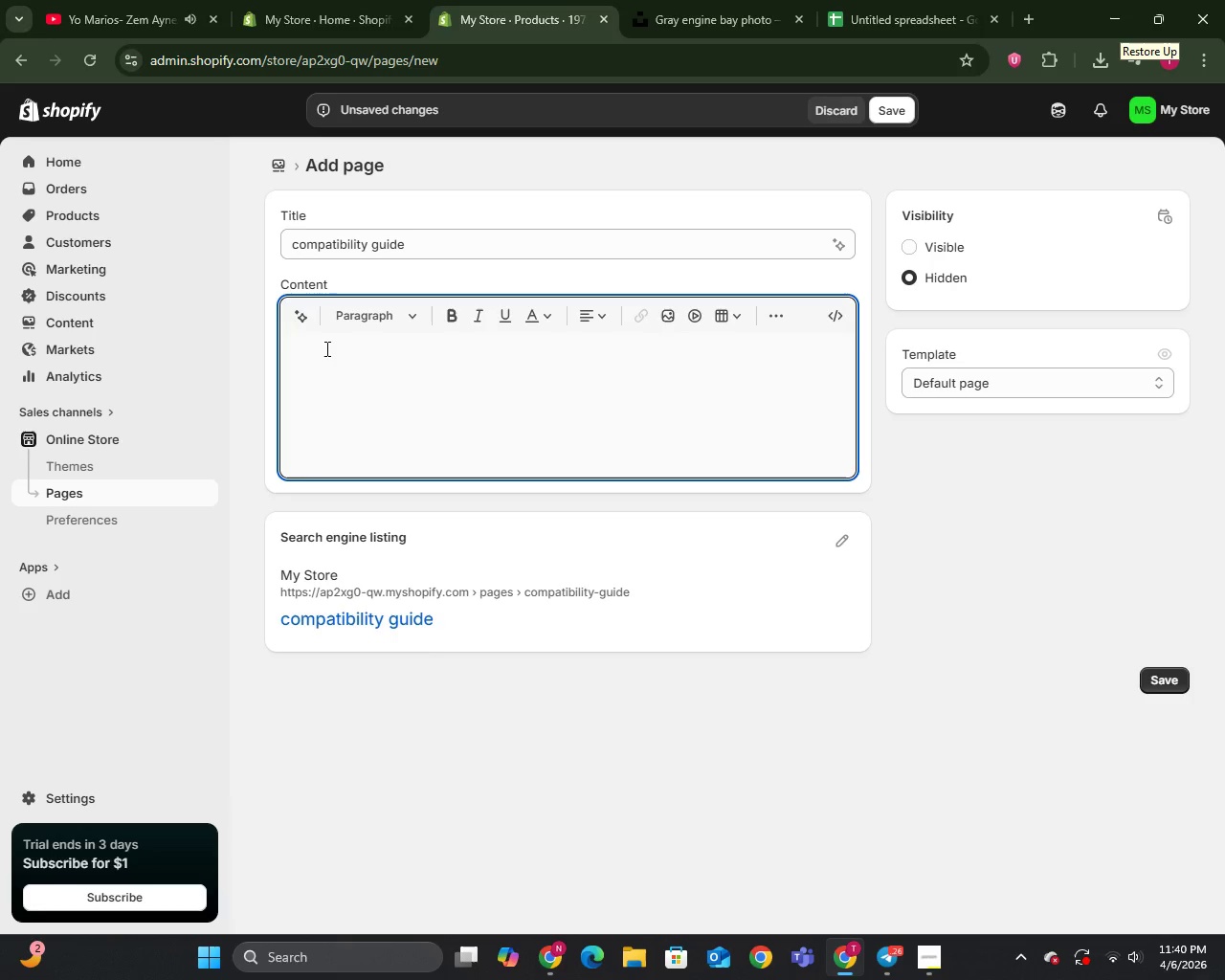 
type(how to choose the corret transmission rebuild kit)
 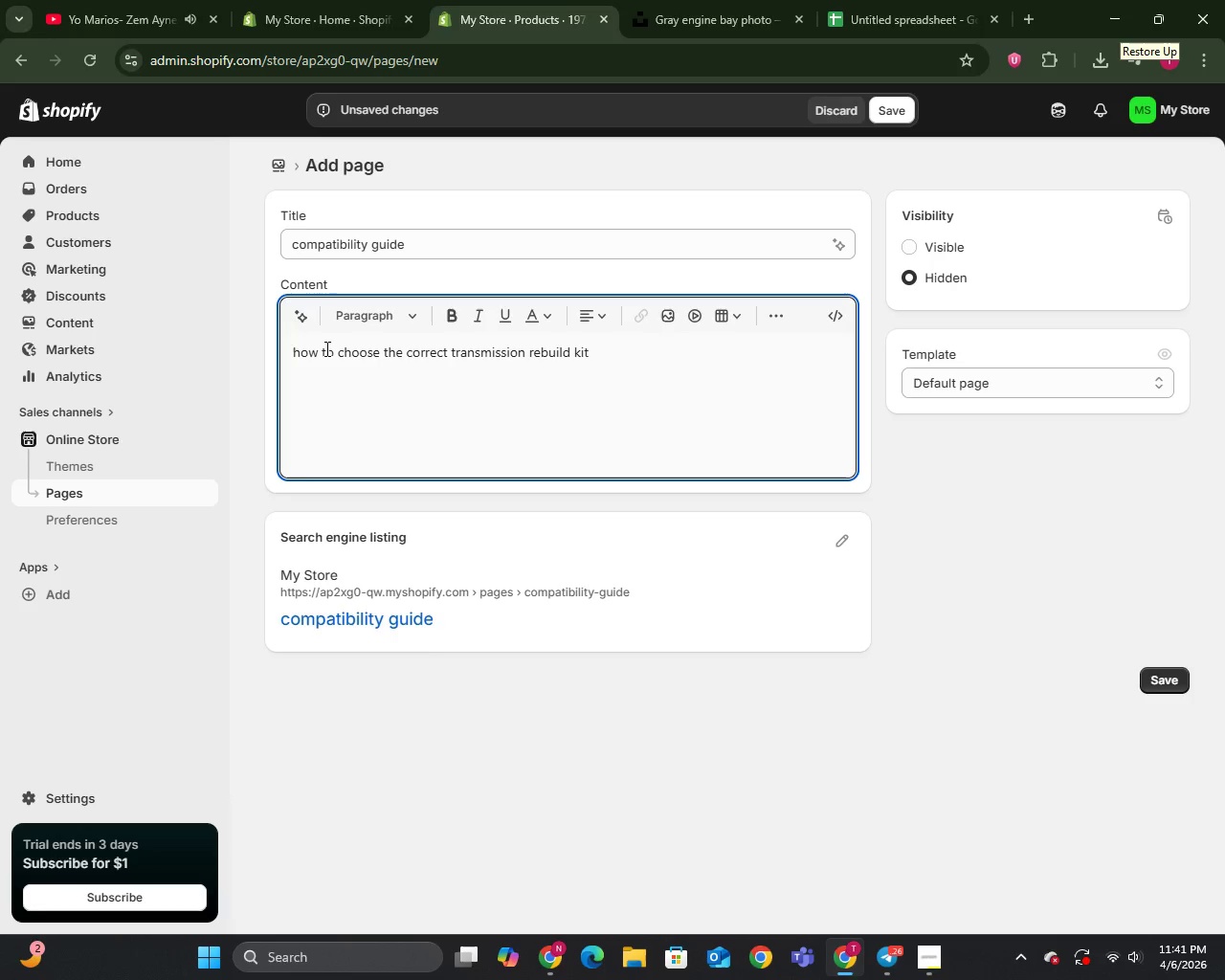 
key(Enter)
 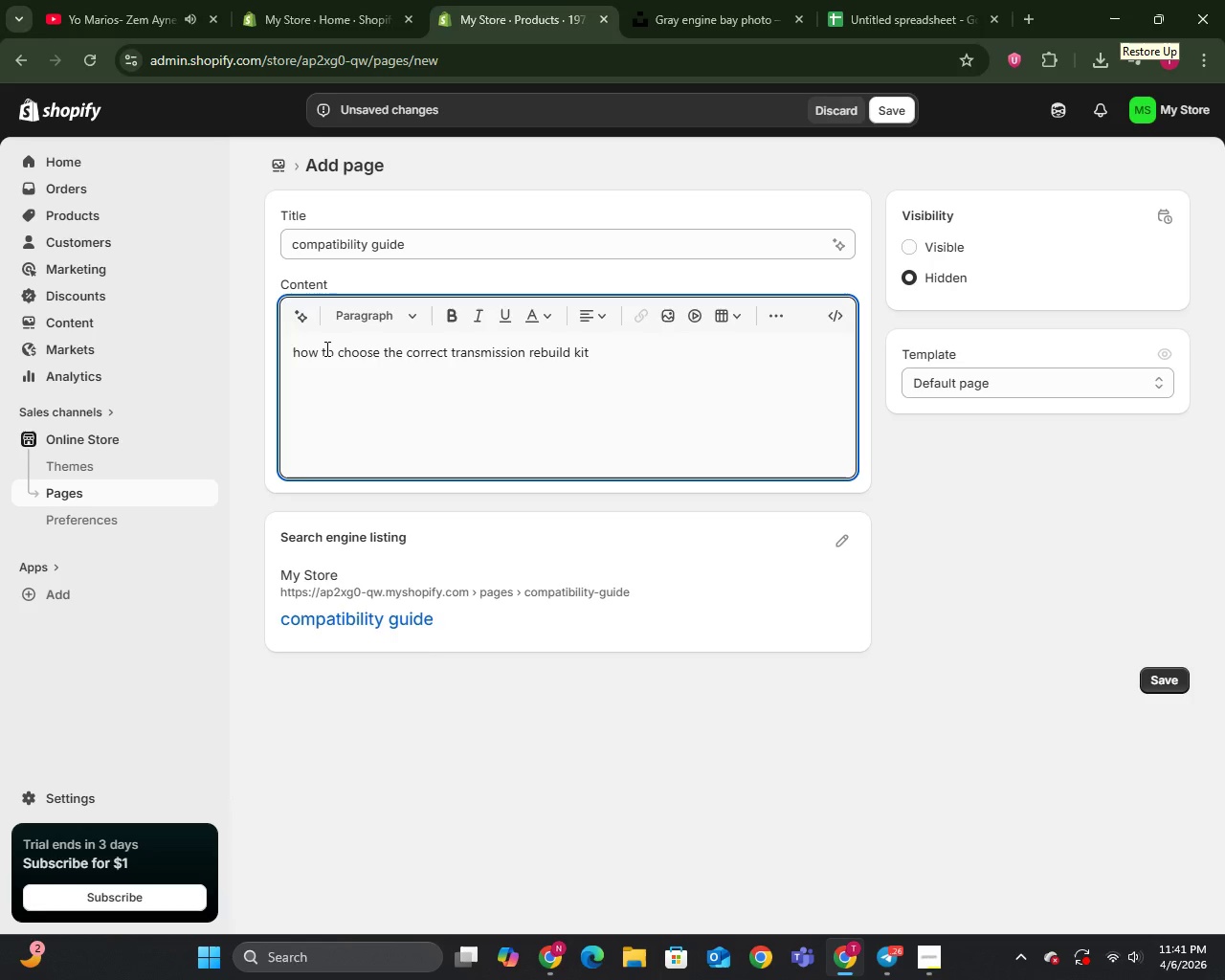 
type(1. check yur truc year)
 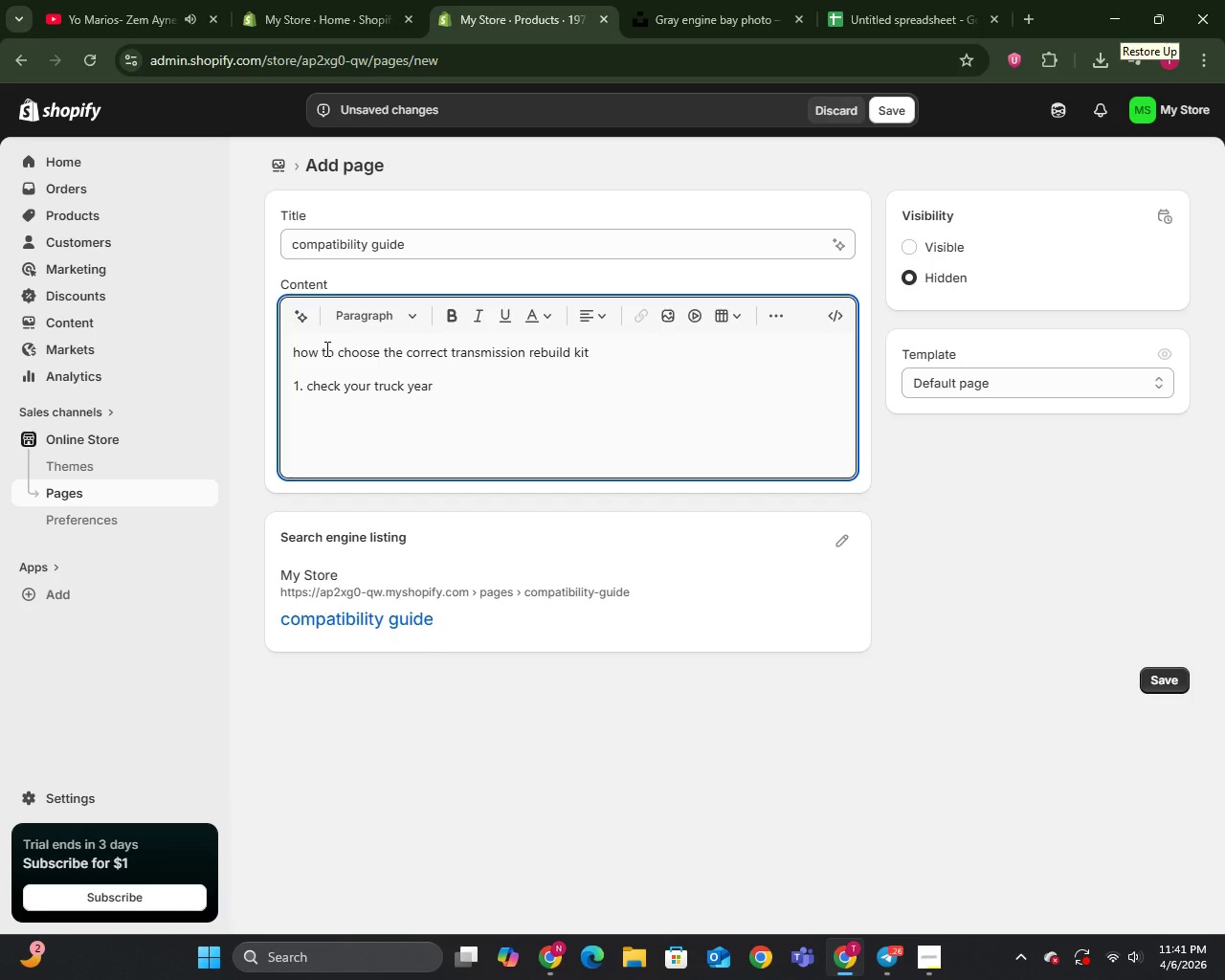 
hold_key(key=O, duration=0.45)
 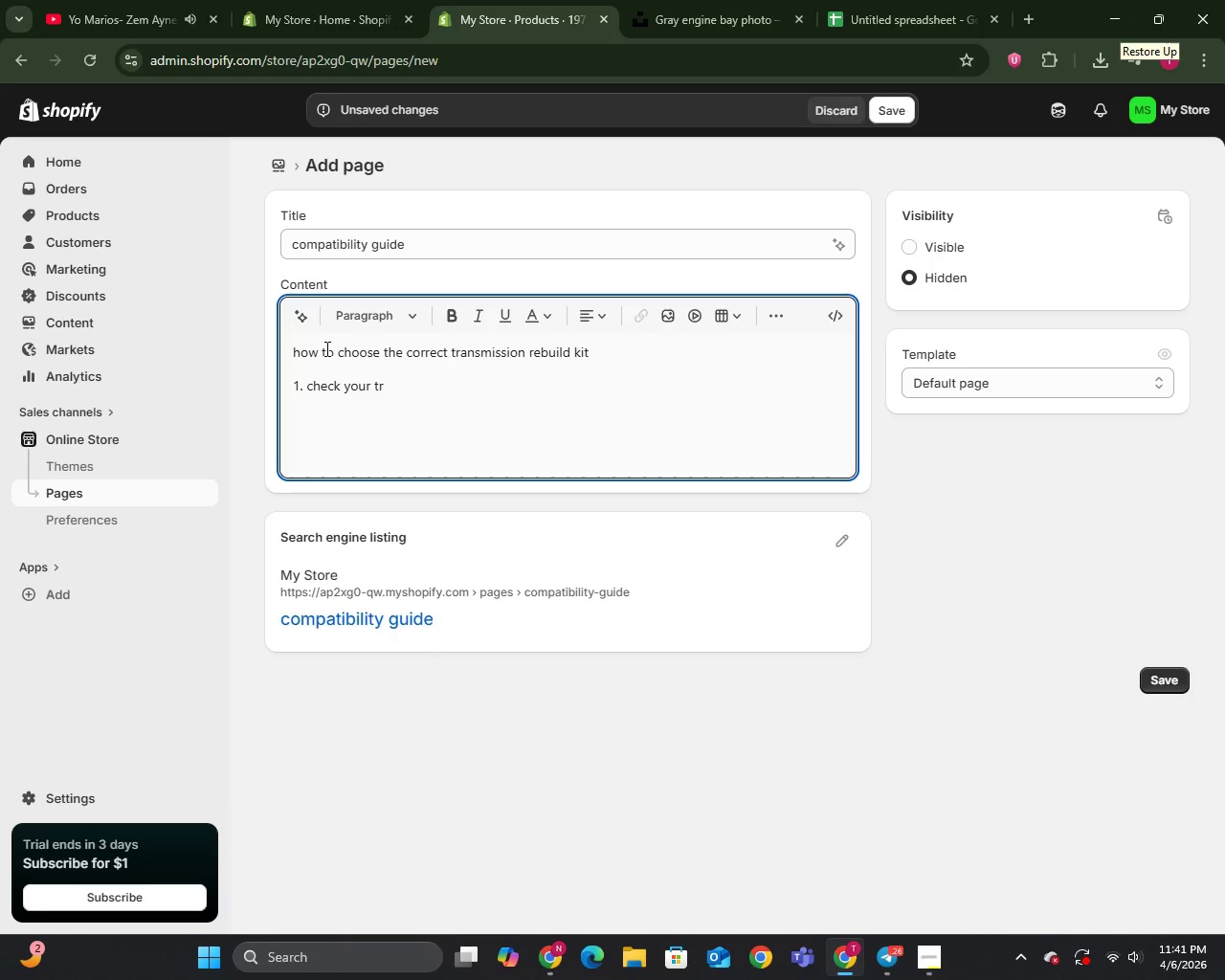 
key(Enter)
 